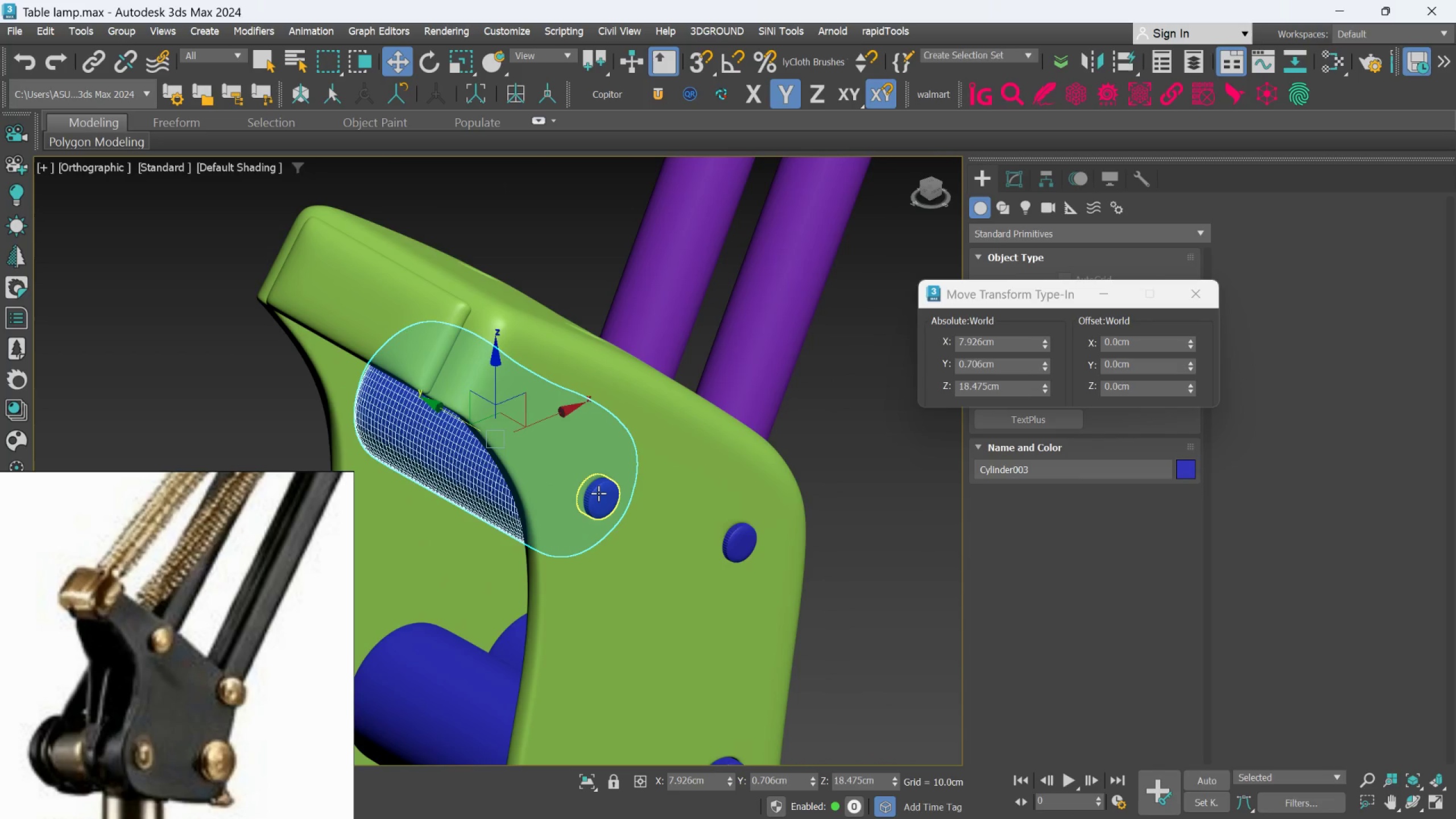 
left_click([600, 493])
 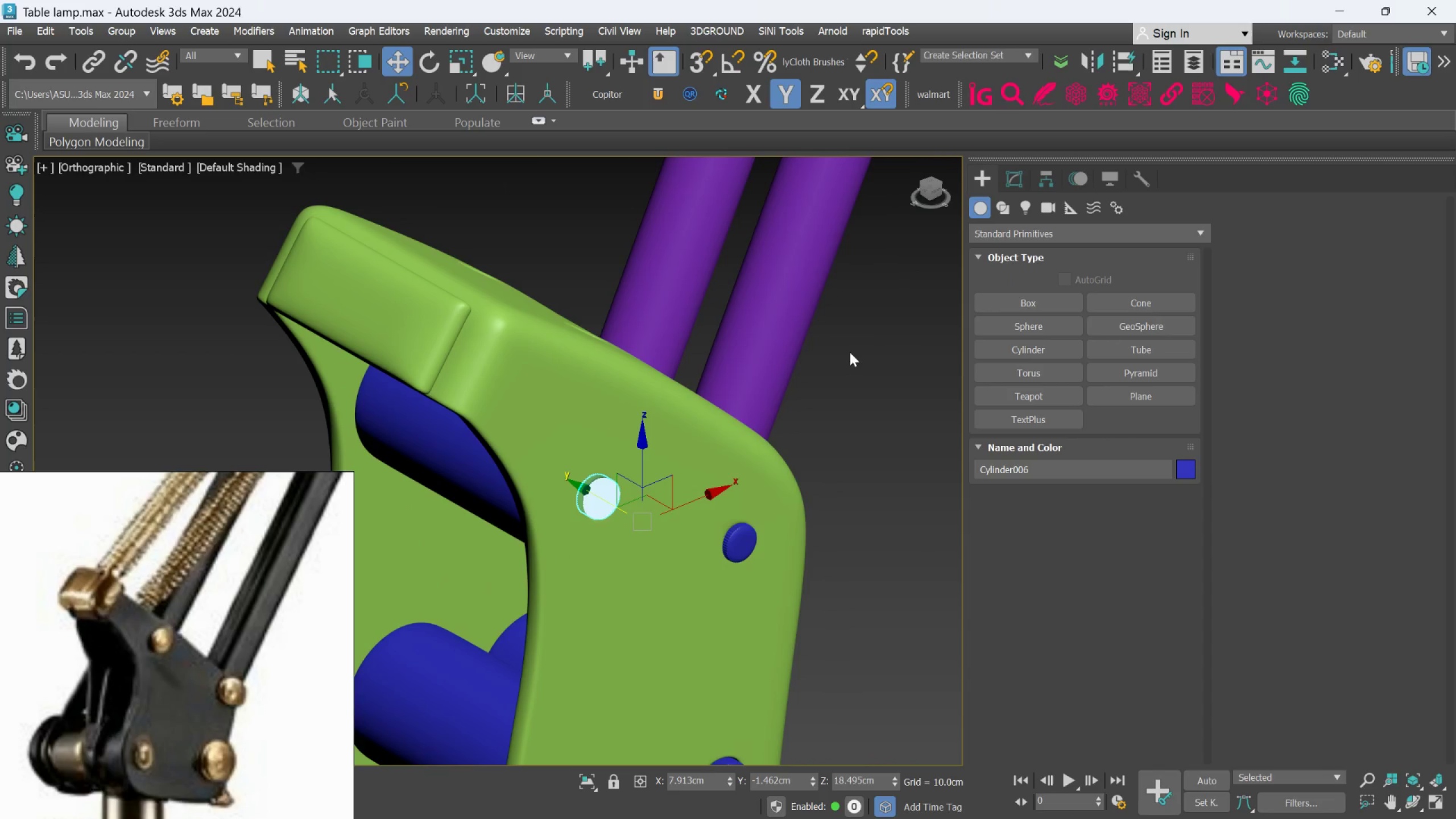 
left_click([1024, 176])
 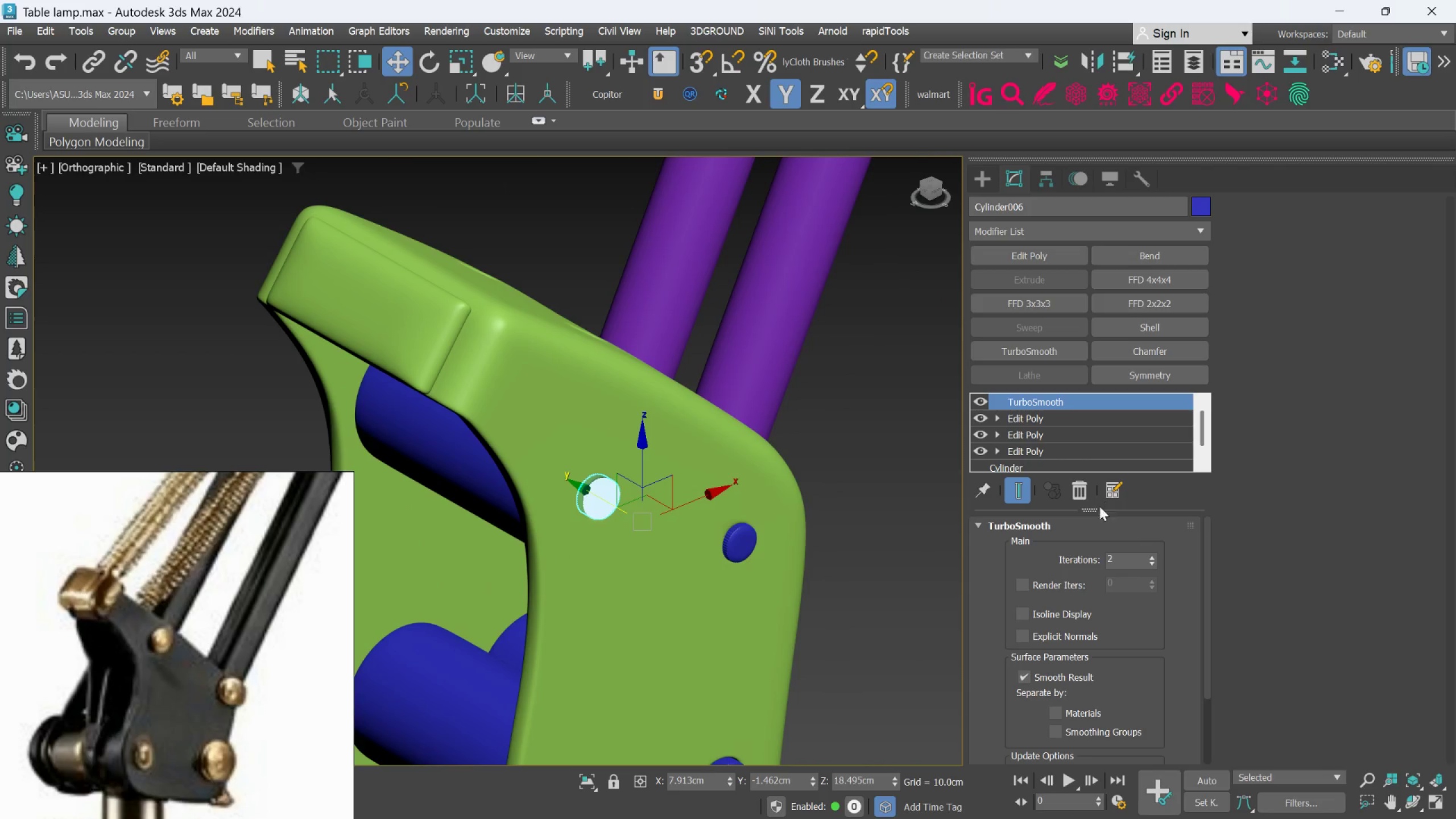 
left_click([1082, 491])
 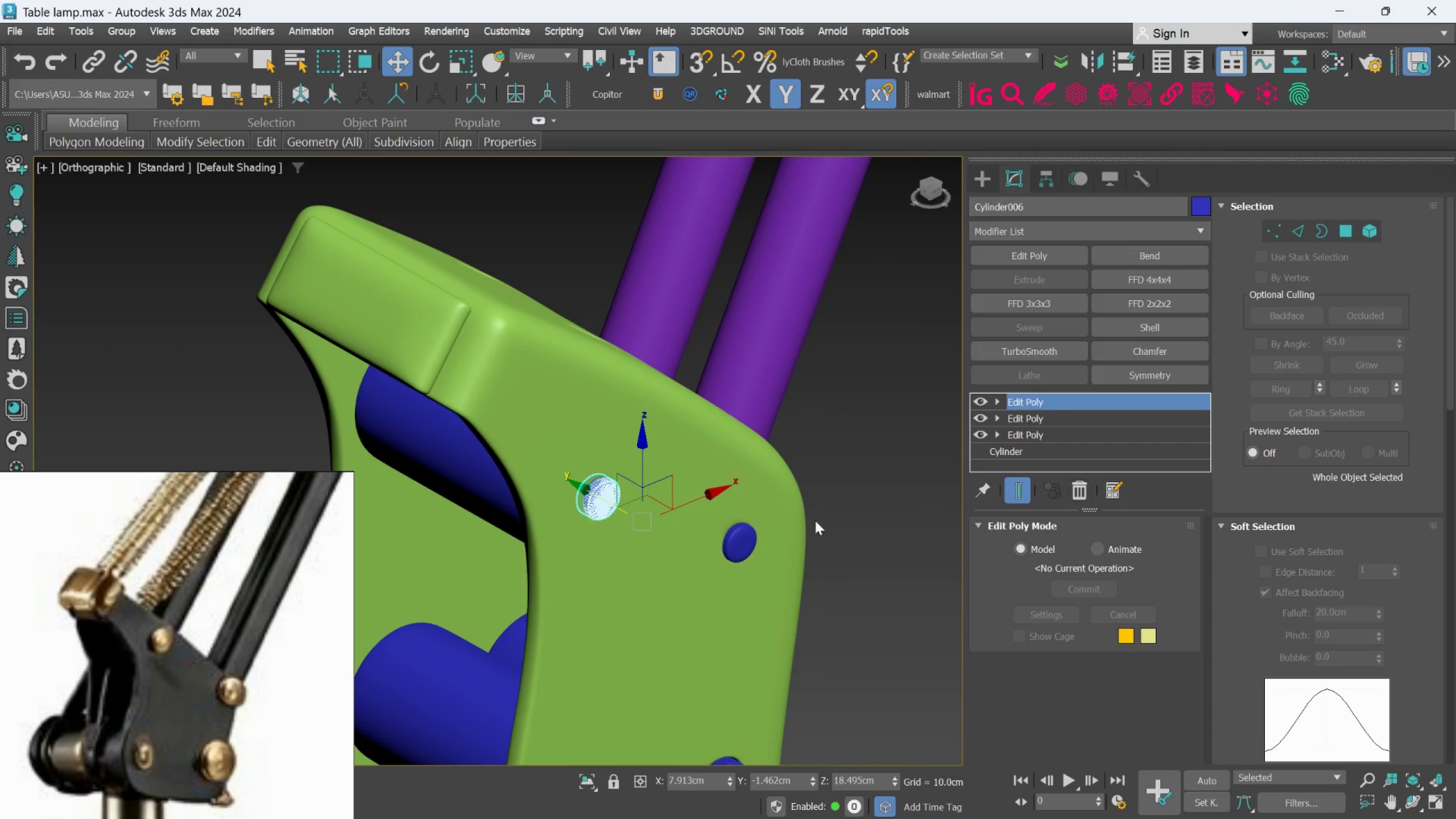 
scroll: coordinate [759, 554], scroll_direction: up, amount: 2.0
 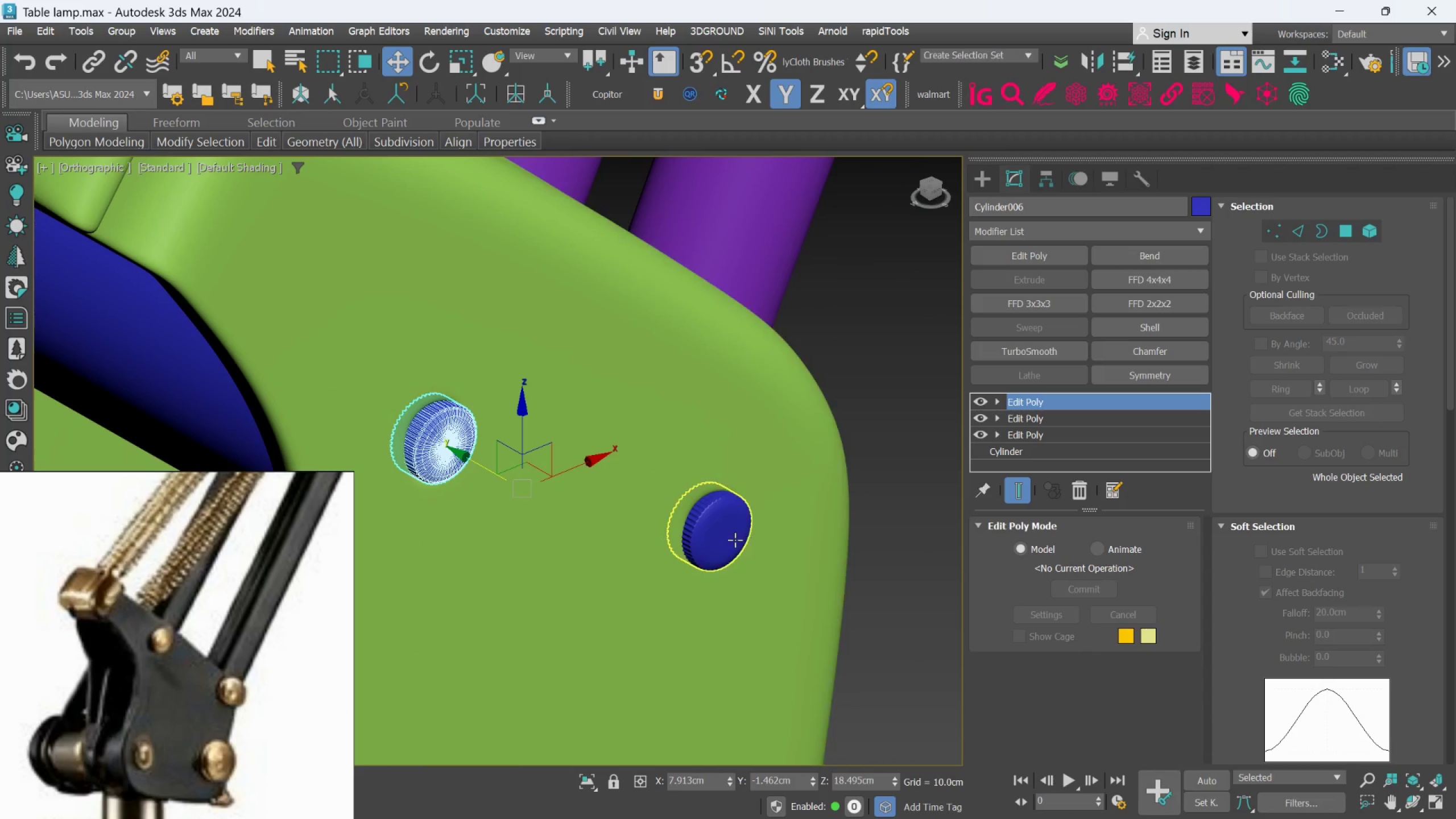 
left_click([735, 539])
 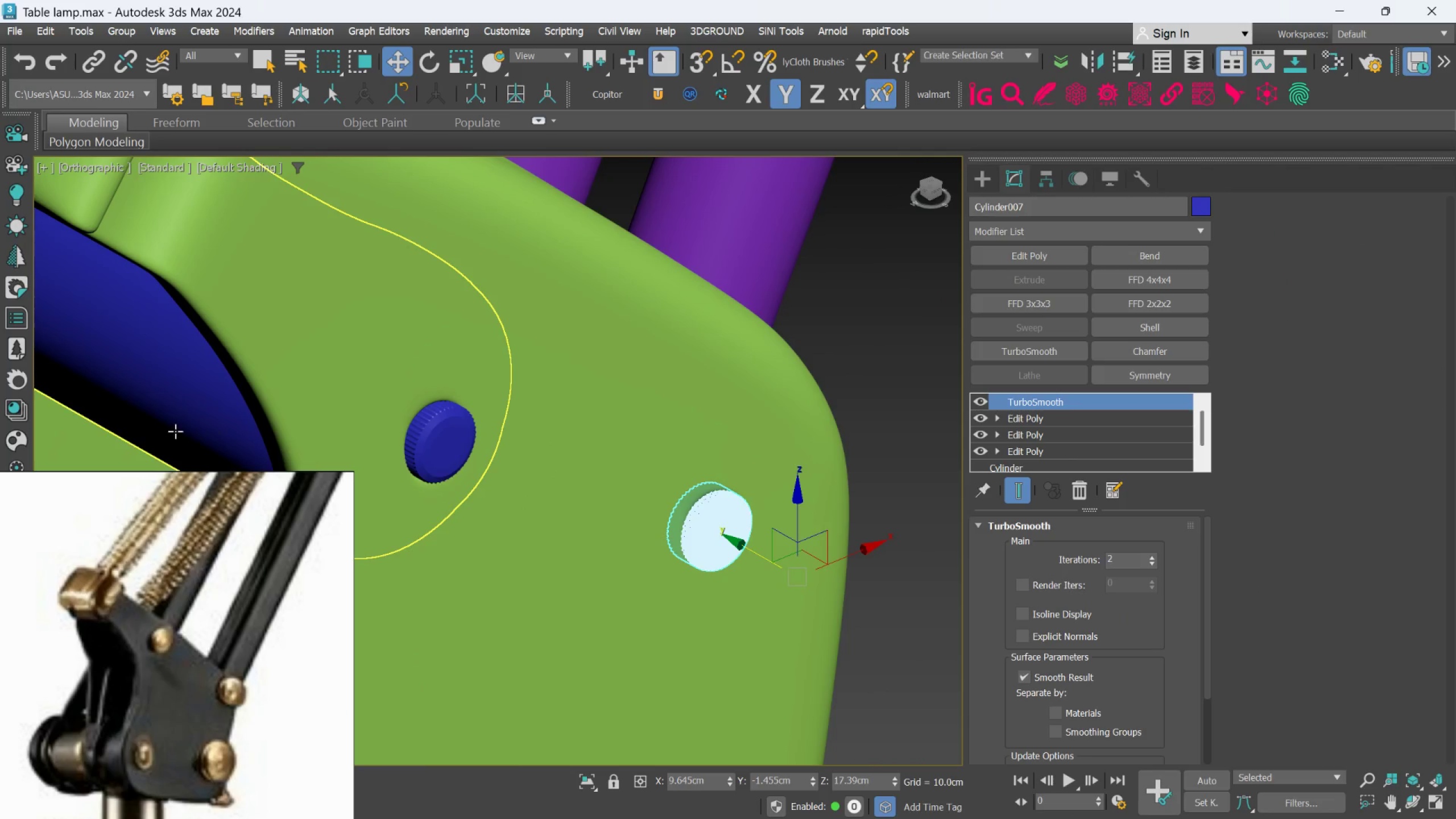 
left_click([172, 424])
 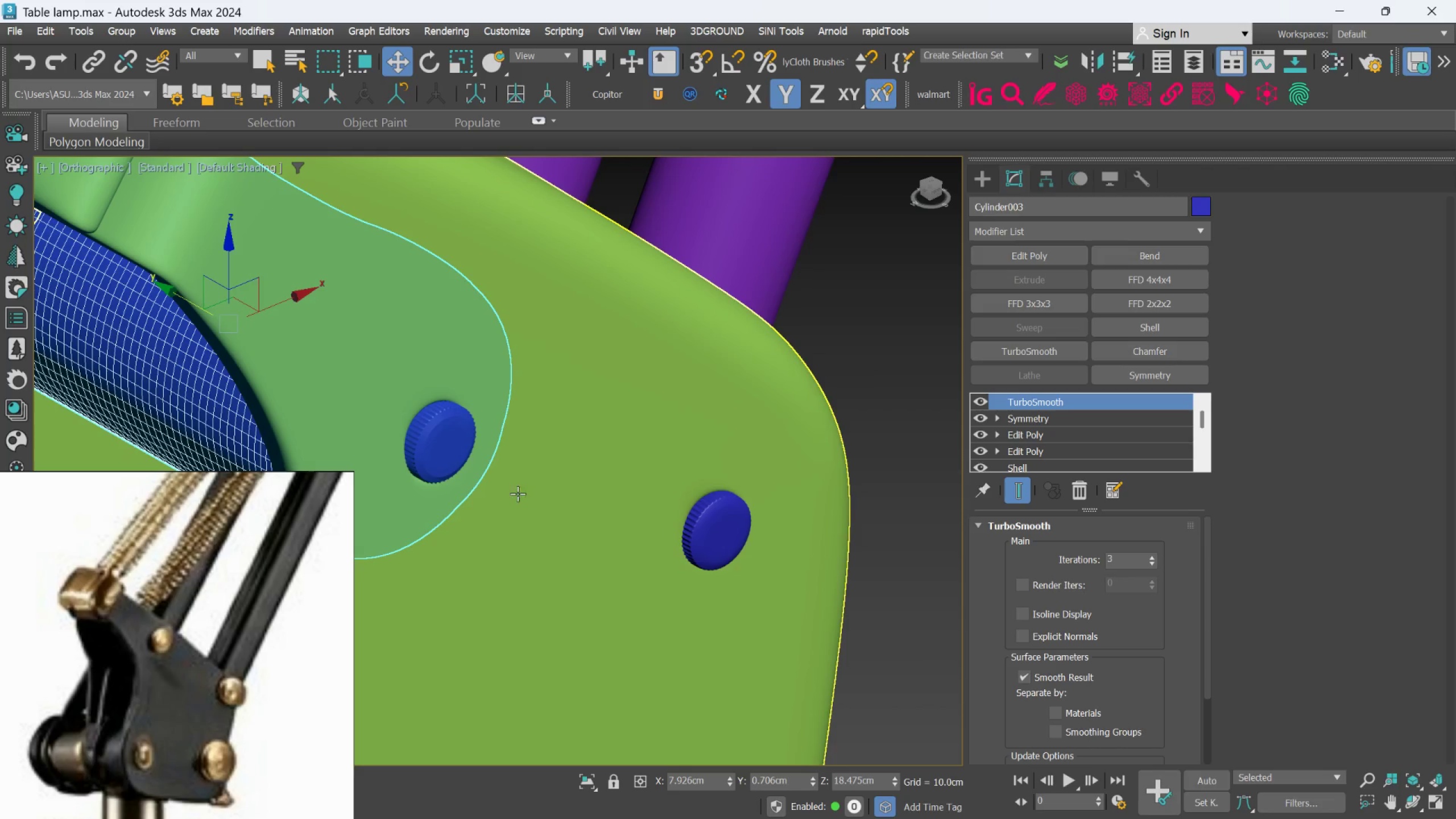 
hold_key(key=ControlLeft, duration=1.53)
left_click([454, 458])
 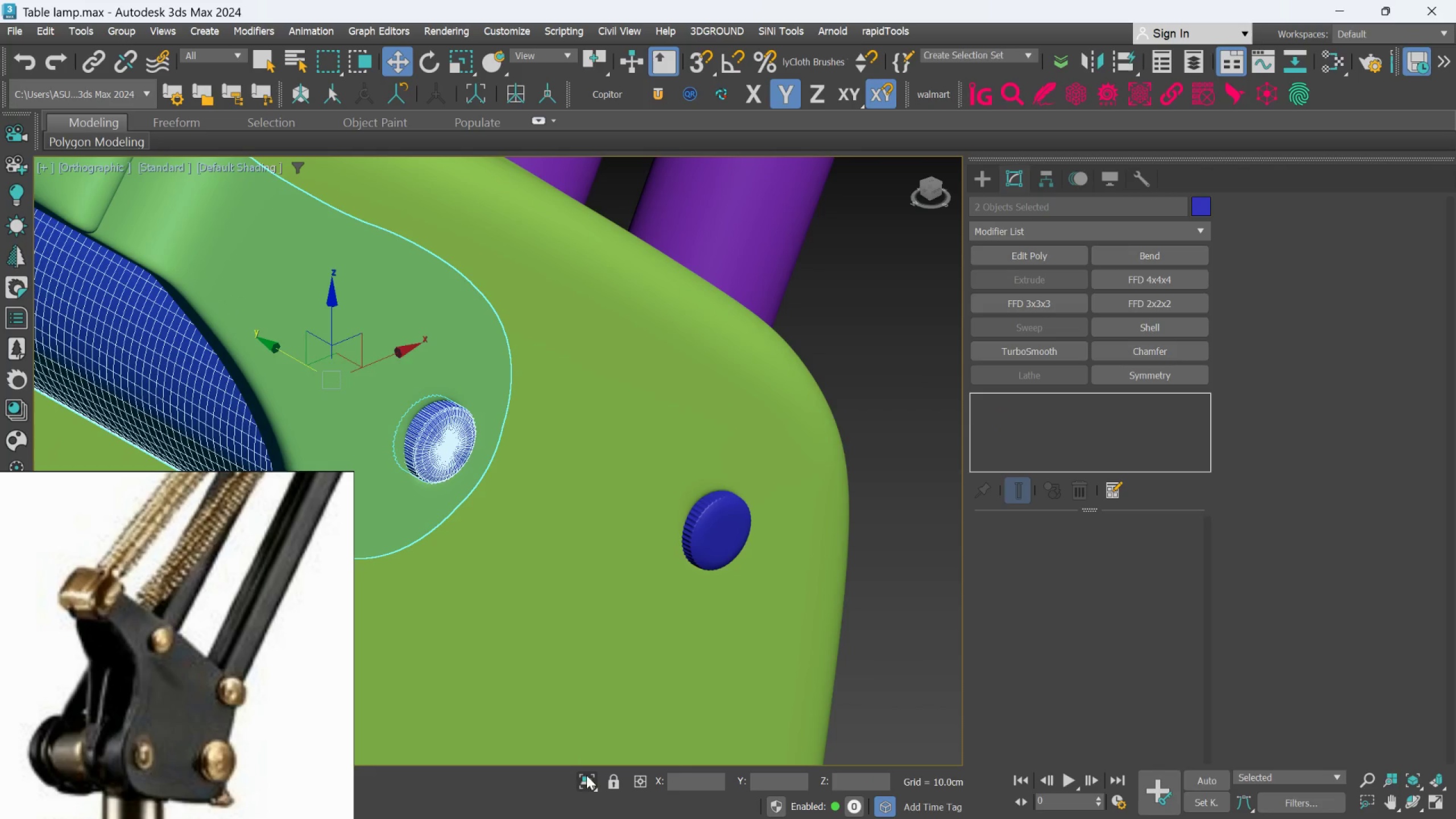 
left_click([588, 784])
 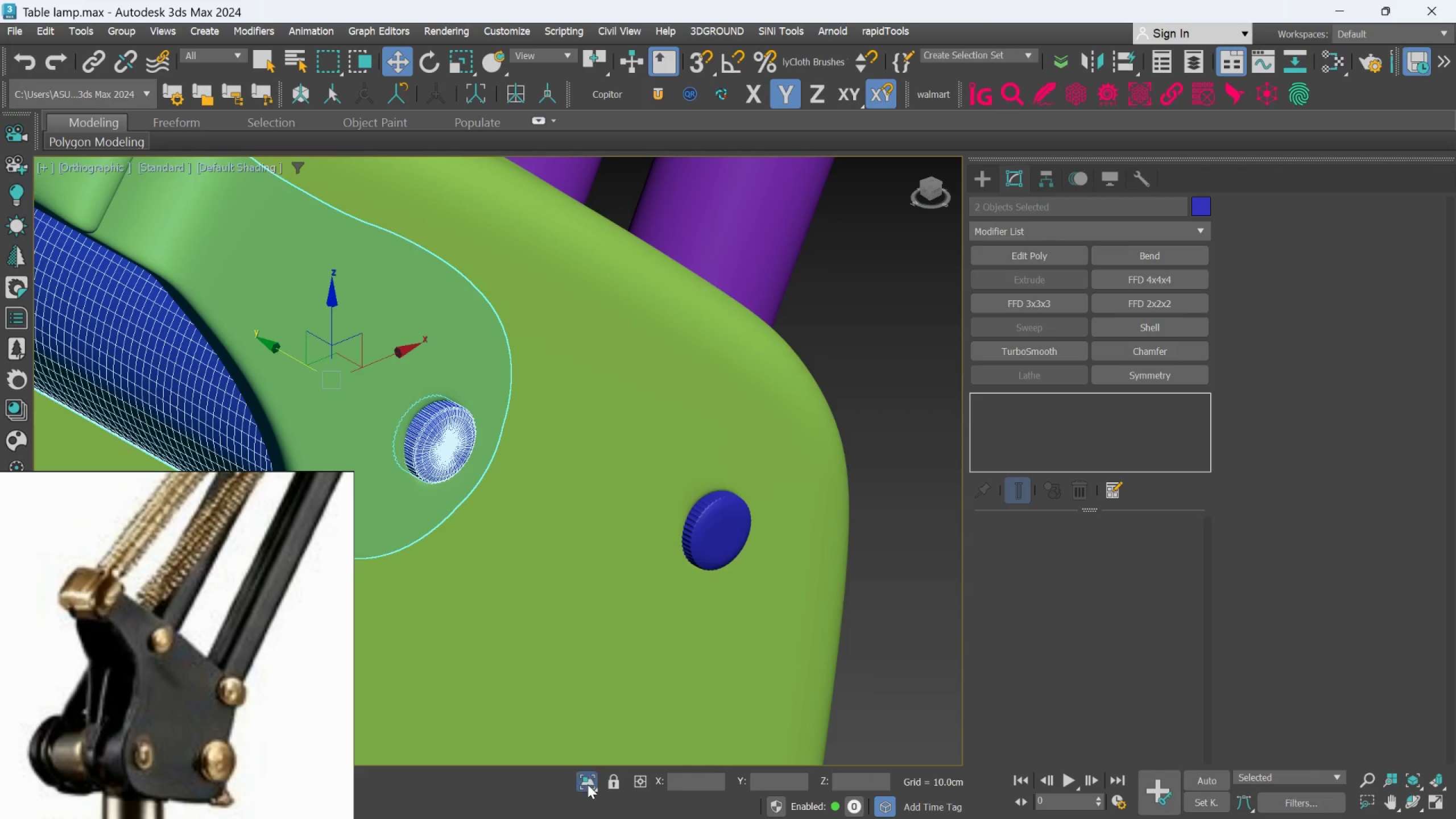 
key(Control+ControlLeft)
 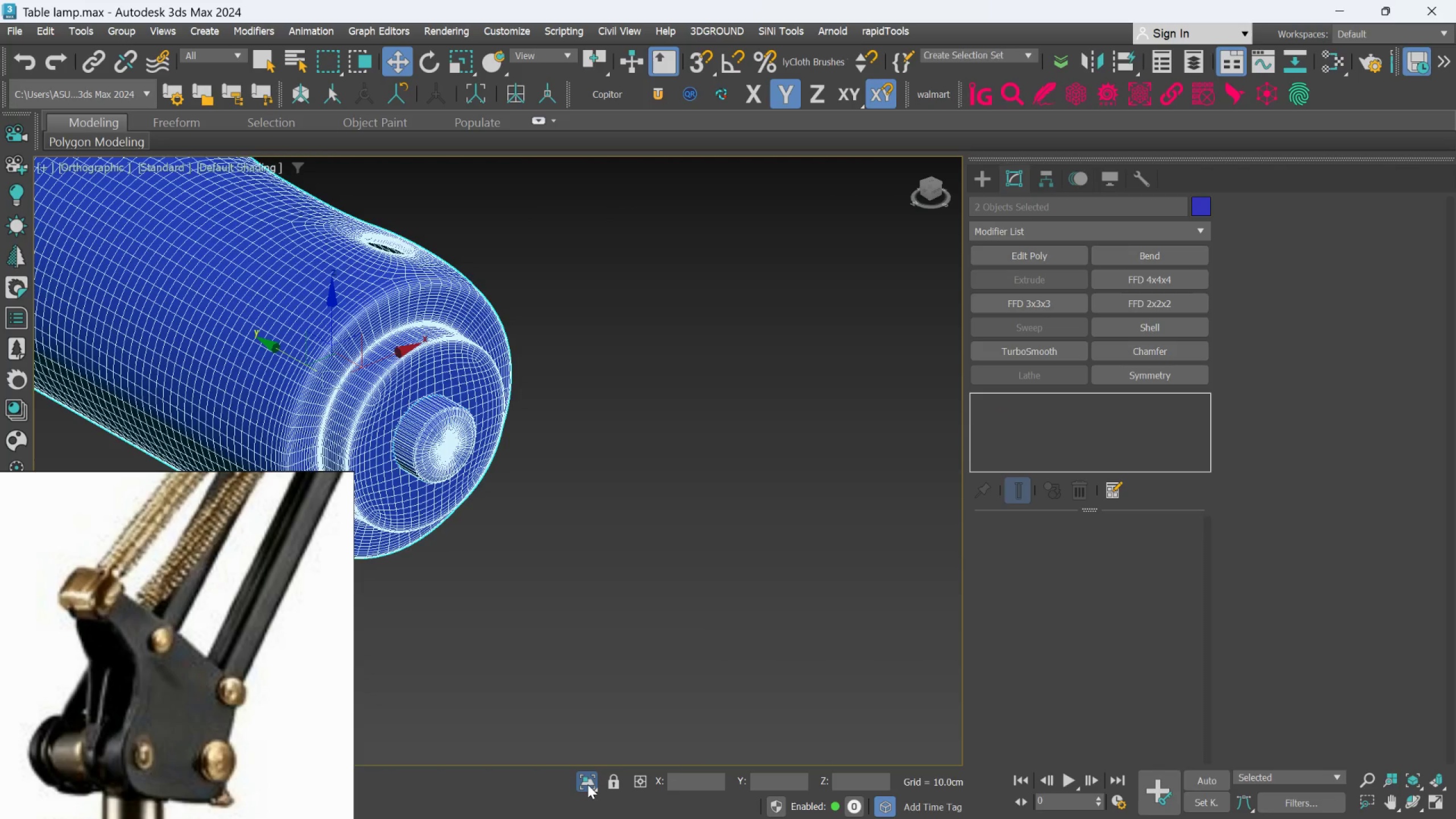 
key(Control+ControlLeft)
 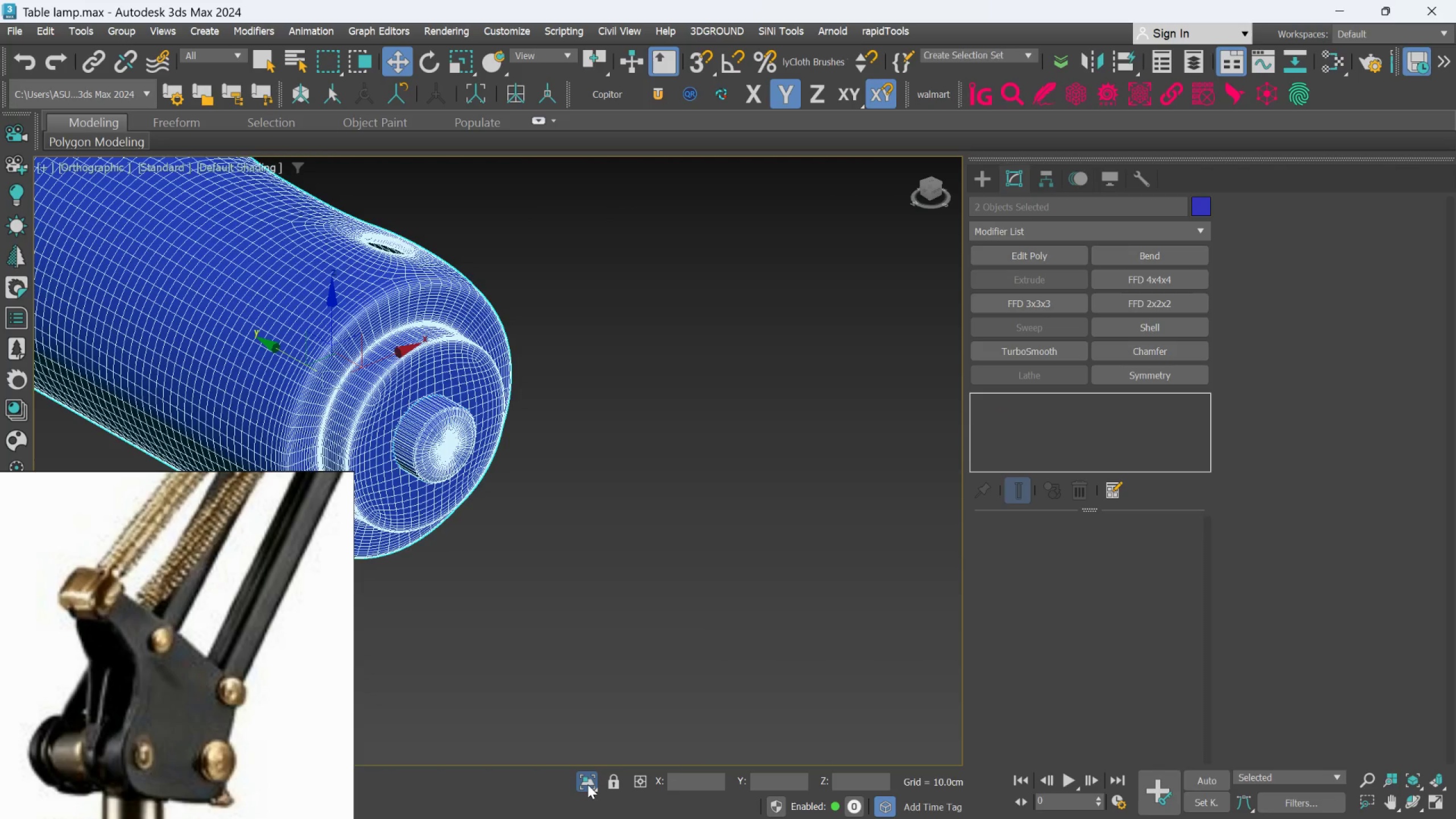 
key(Control+ControlLeft)
 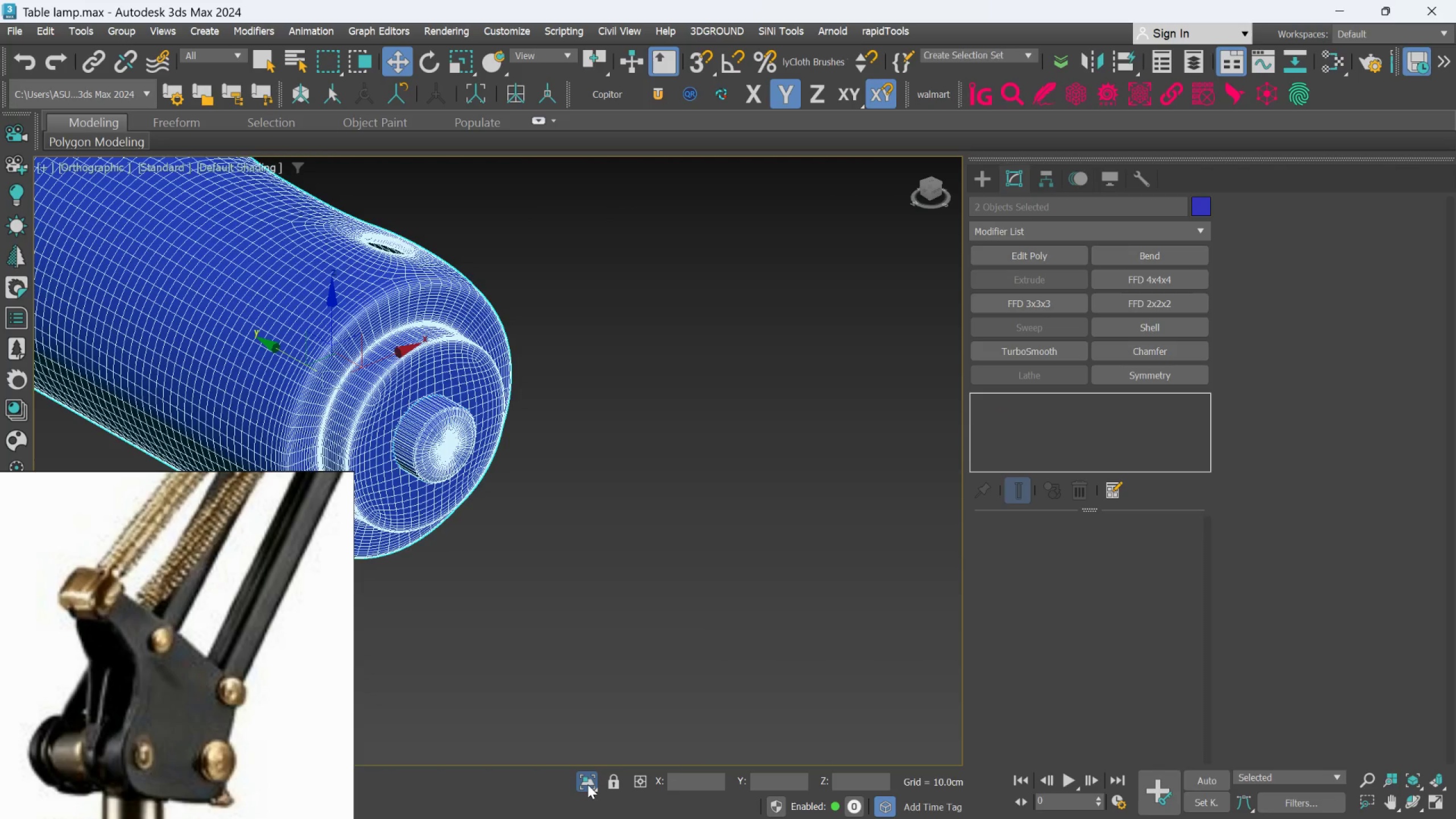 
key(Control+ControlLeft)
 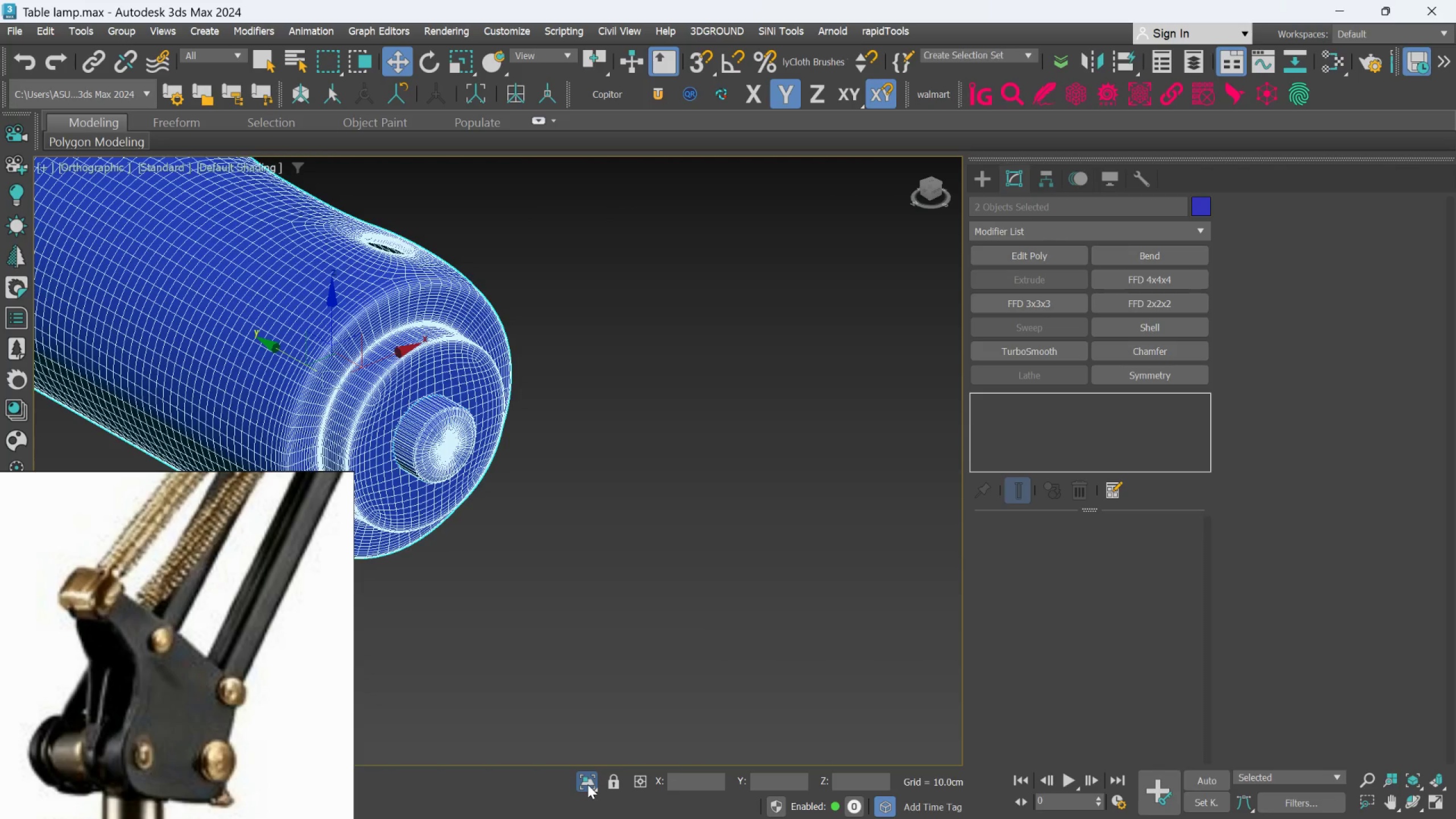 
key(Control+ControlLeft)
 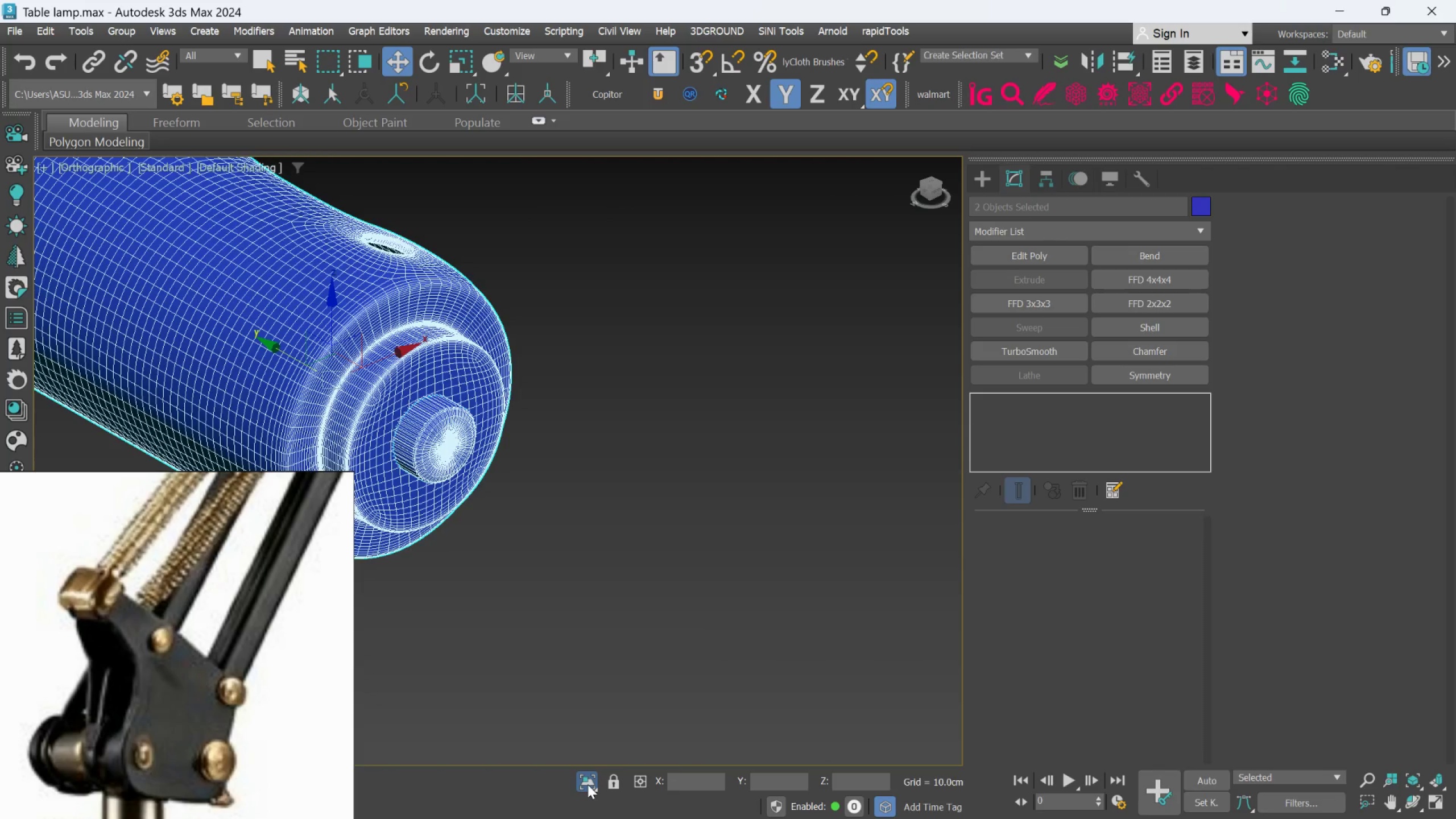 
key(Control+ControlLeft)
 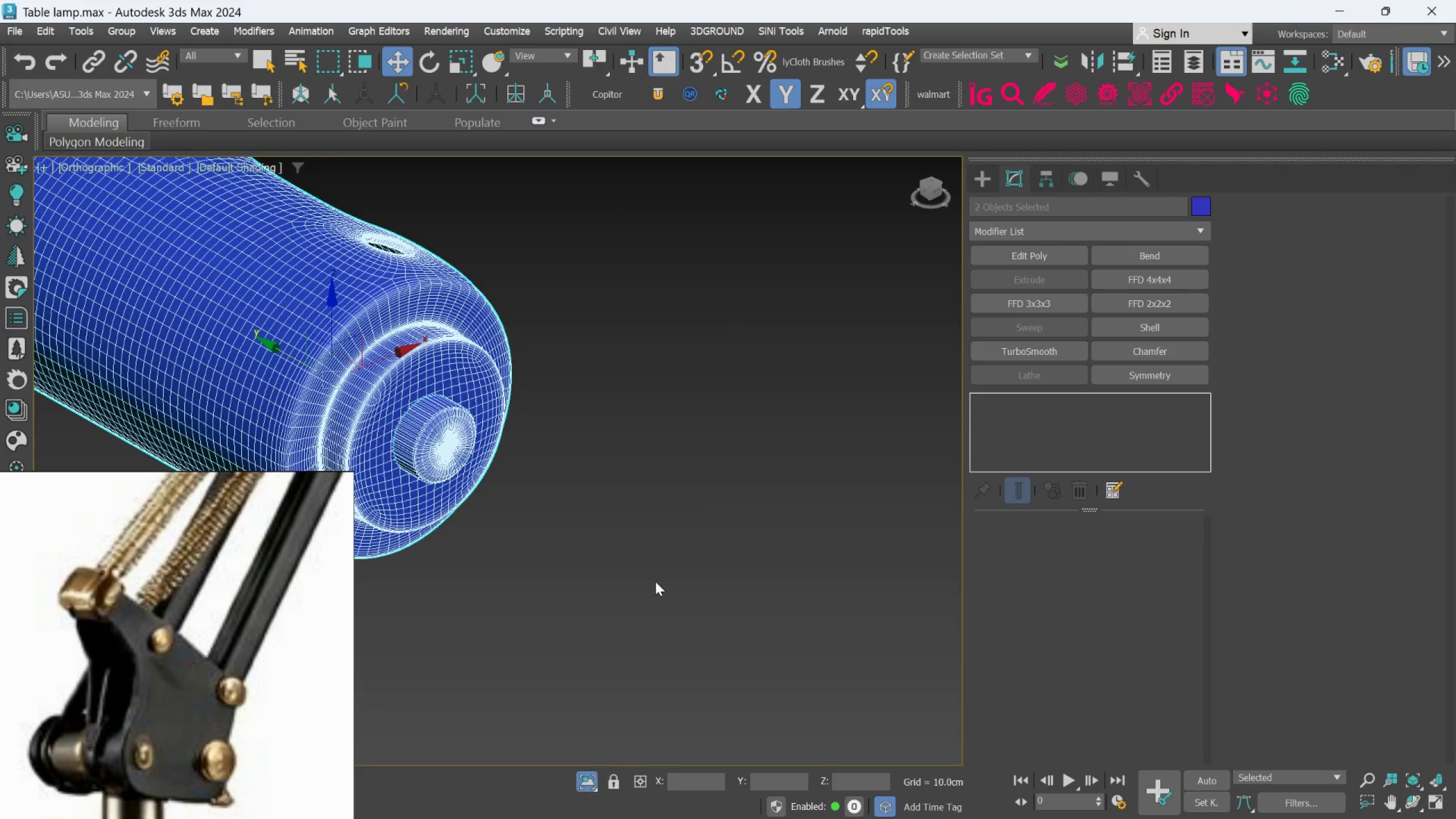 
left_click([656, 575])
 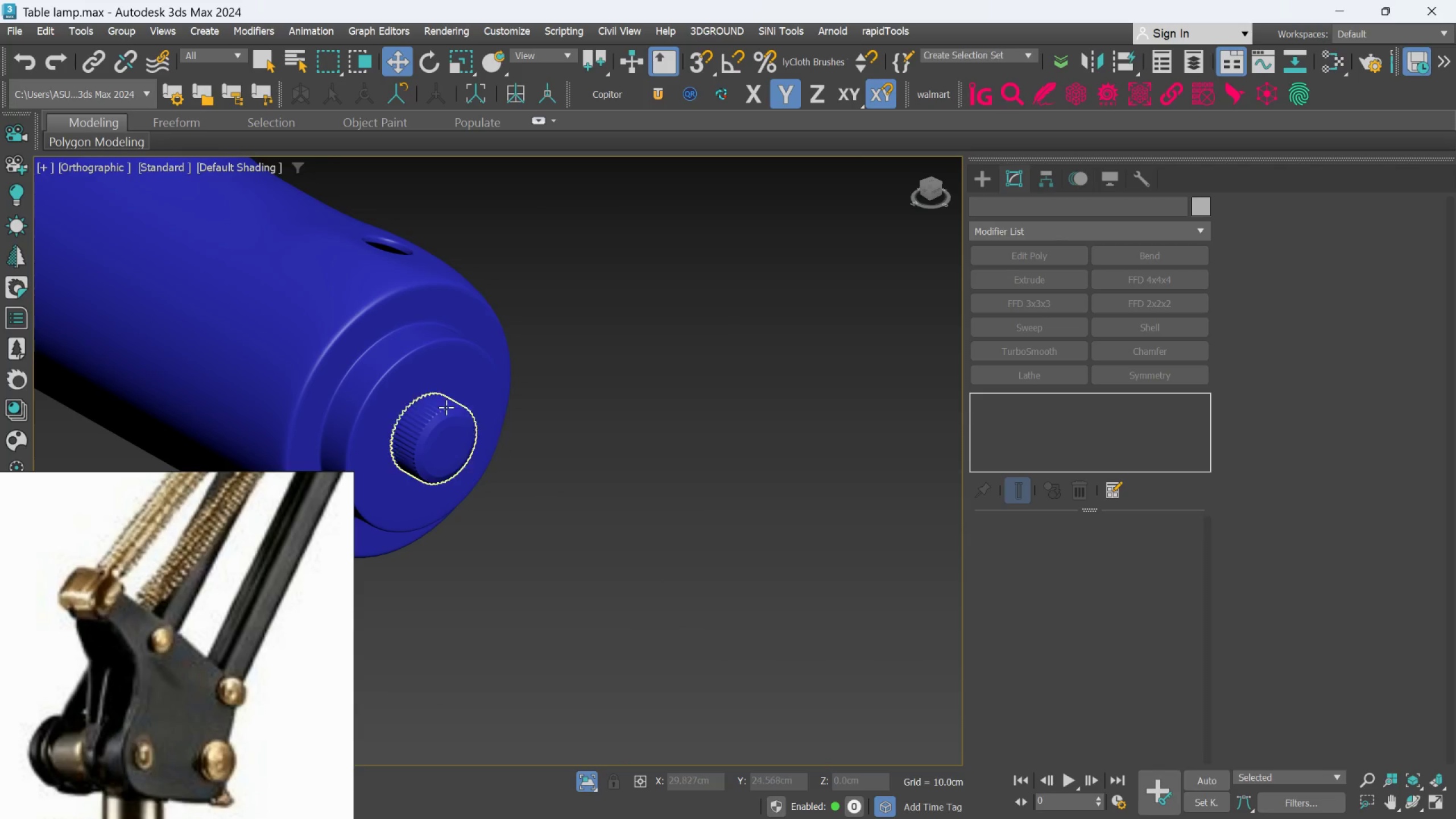 
scroll: coordinate [432, 392], scroll_direction: up, amount: 1.0
 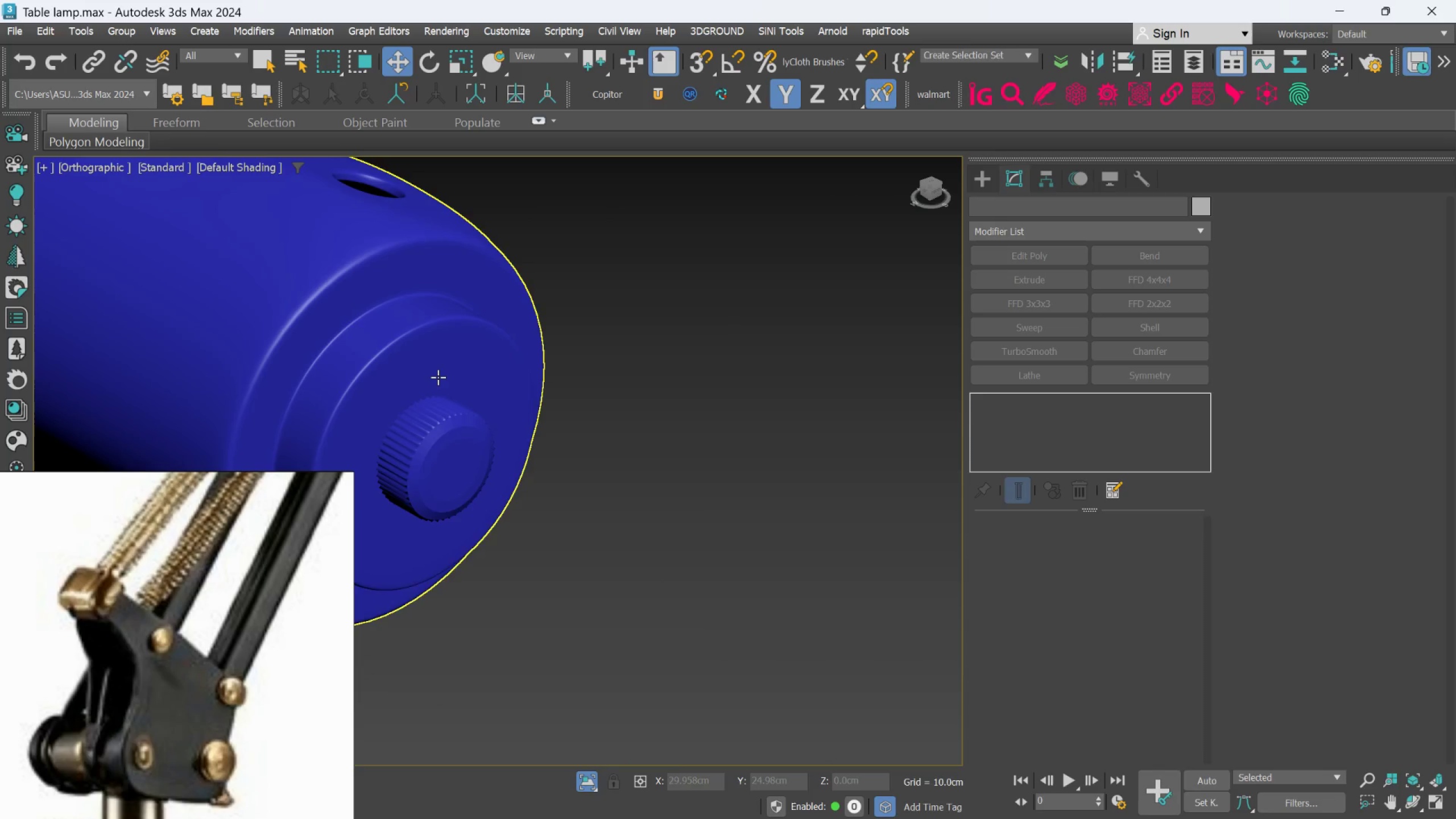 
left_click([438, 377])
 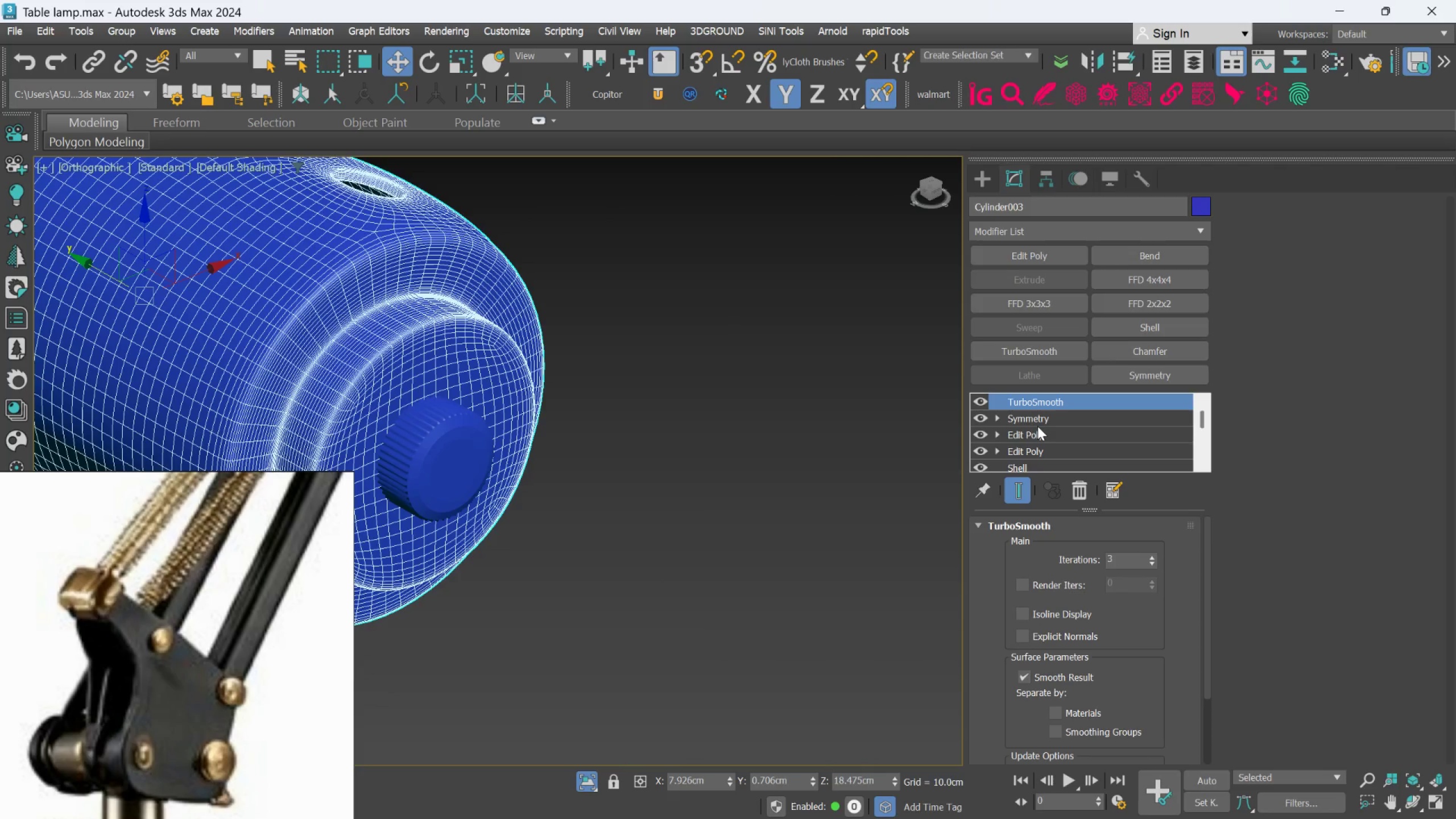 
left_click([1034, 428])
 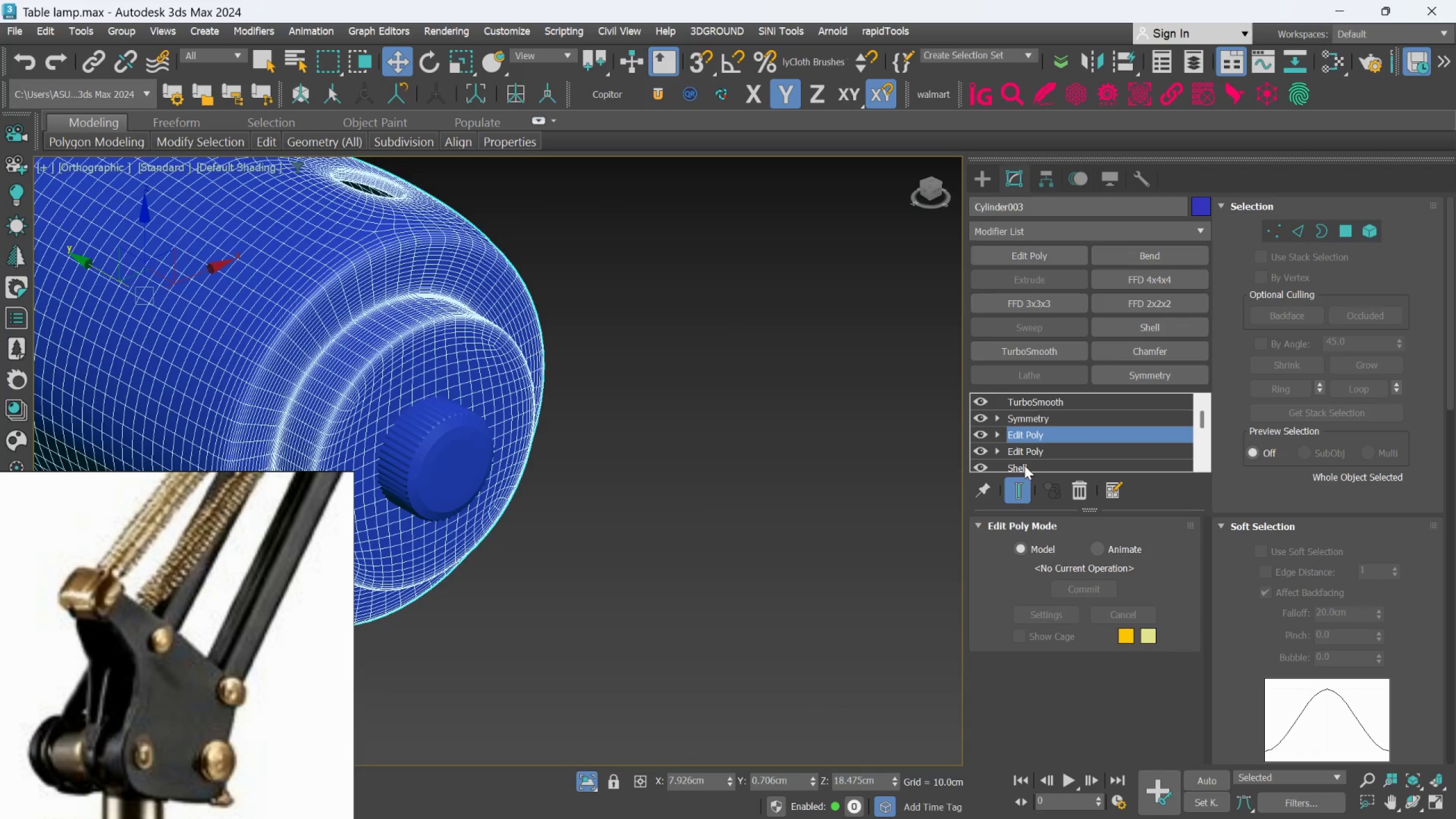 
left_click([1023, 487])
 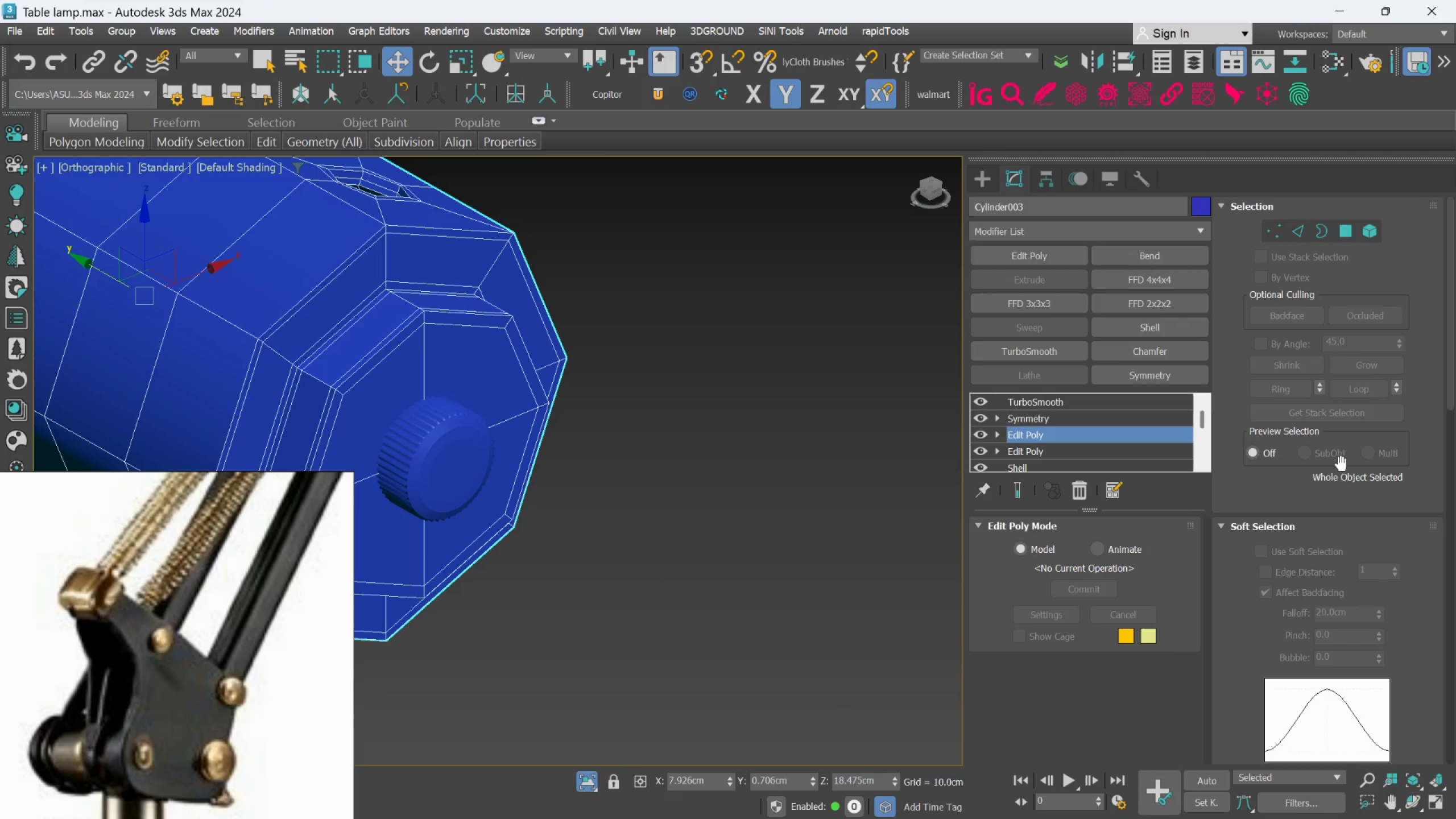 
scroll: coordinate [1362, 641], scroll_direction: down, amount: 28.0
 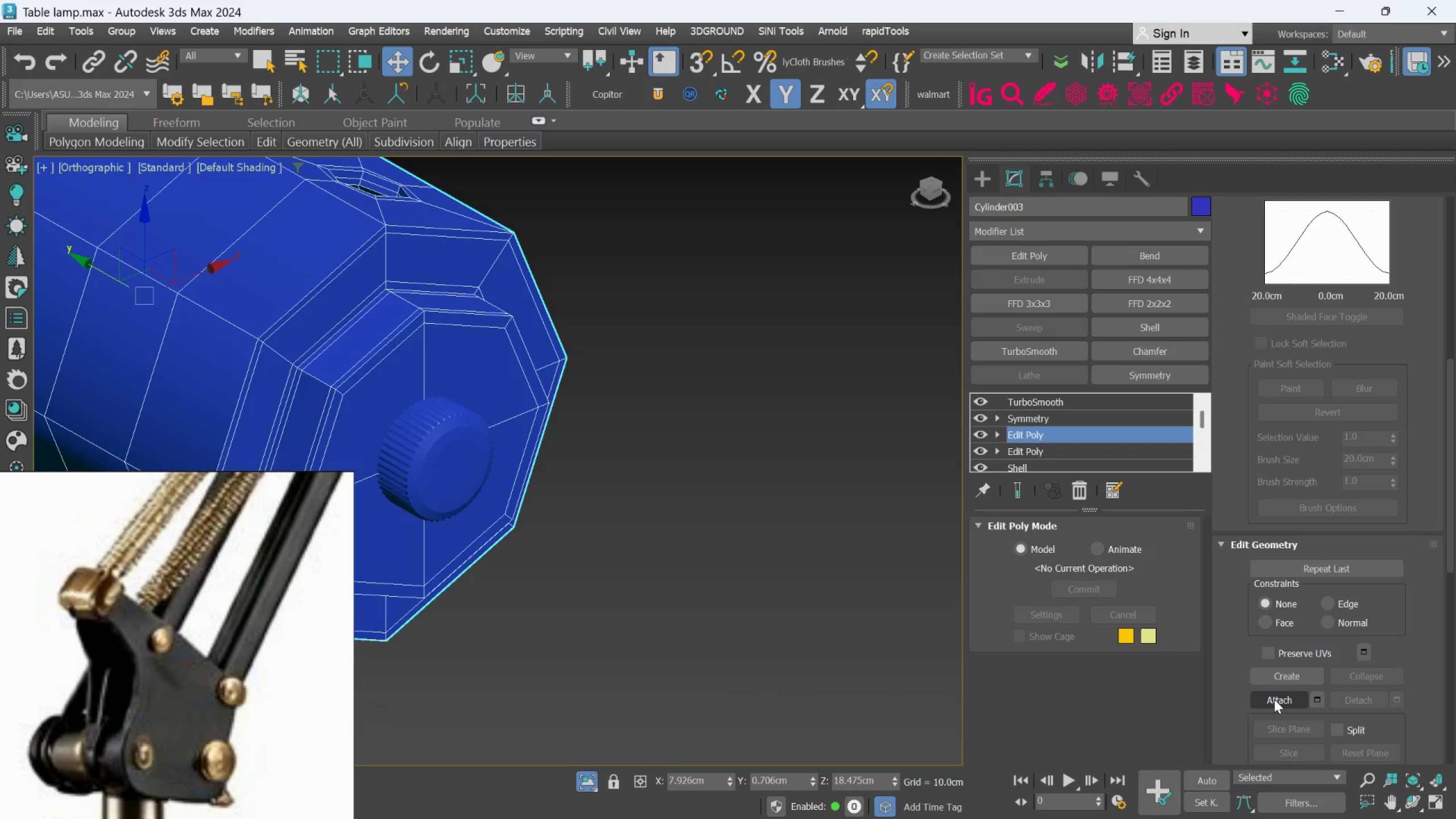 
left_click([1274, 699])
 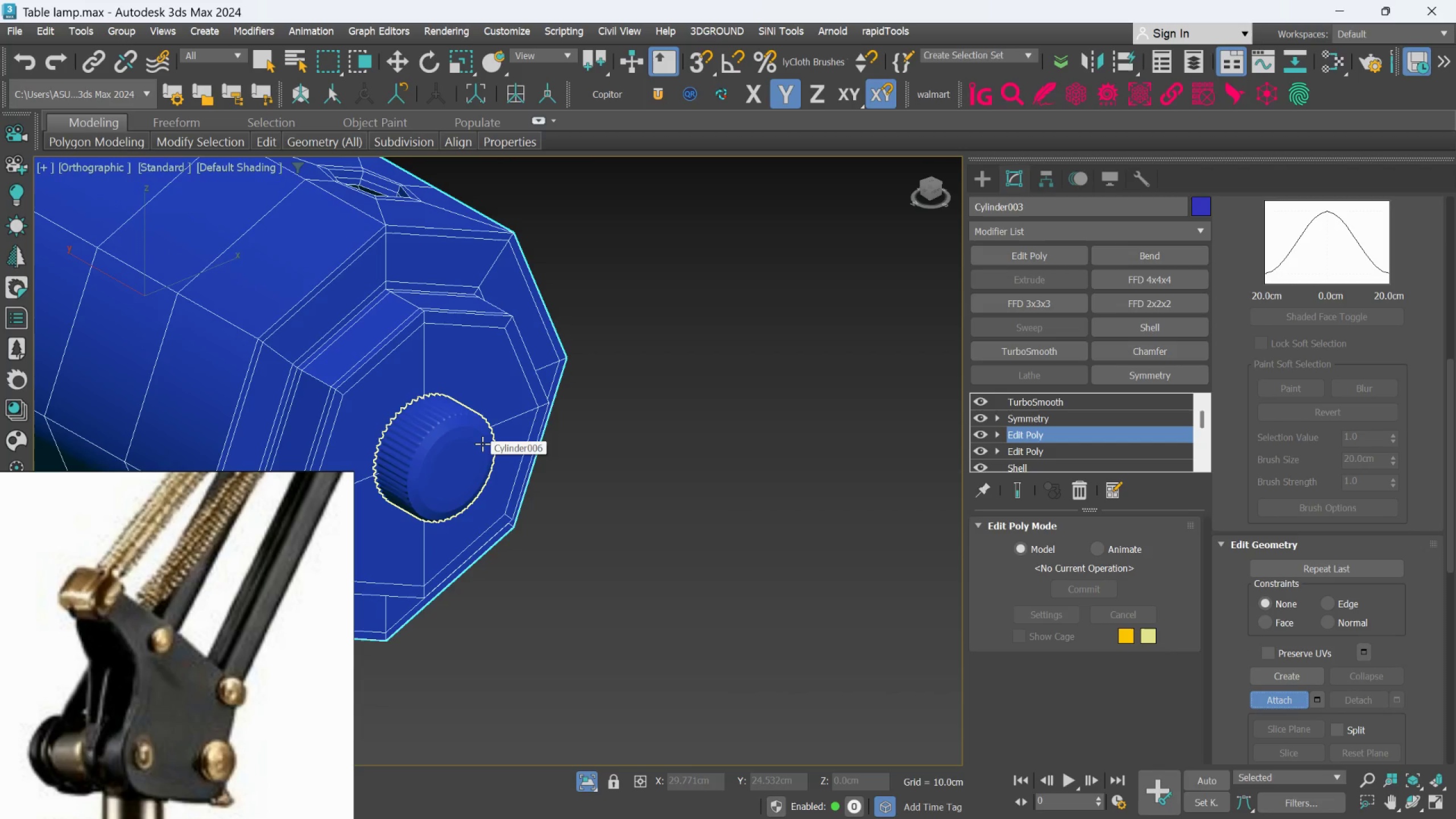 
left_click([482, 444])
 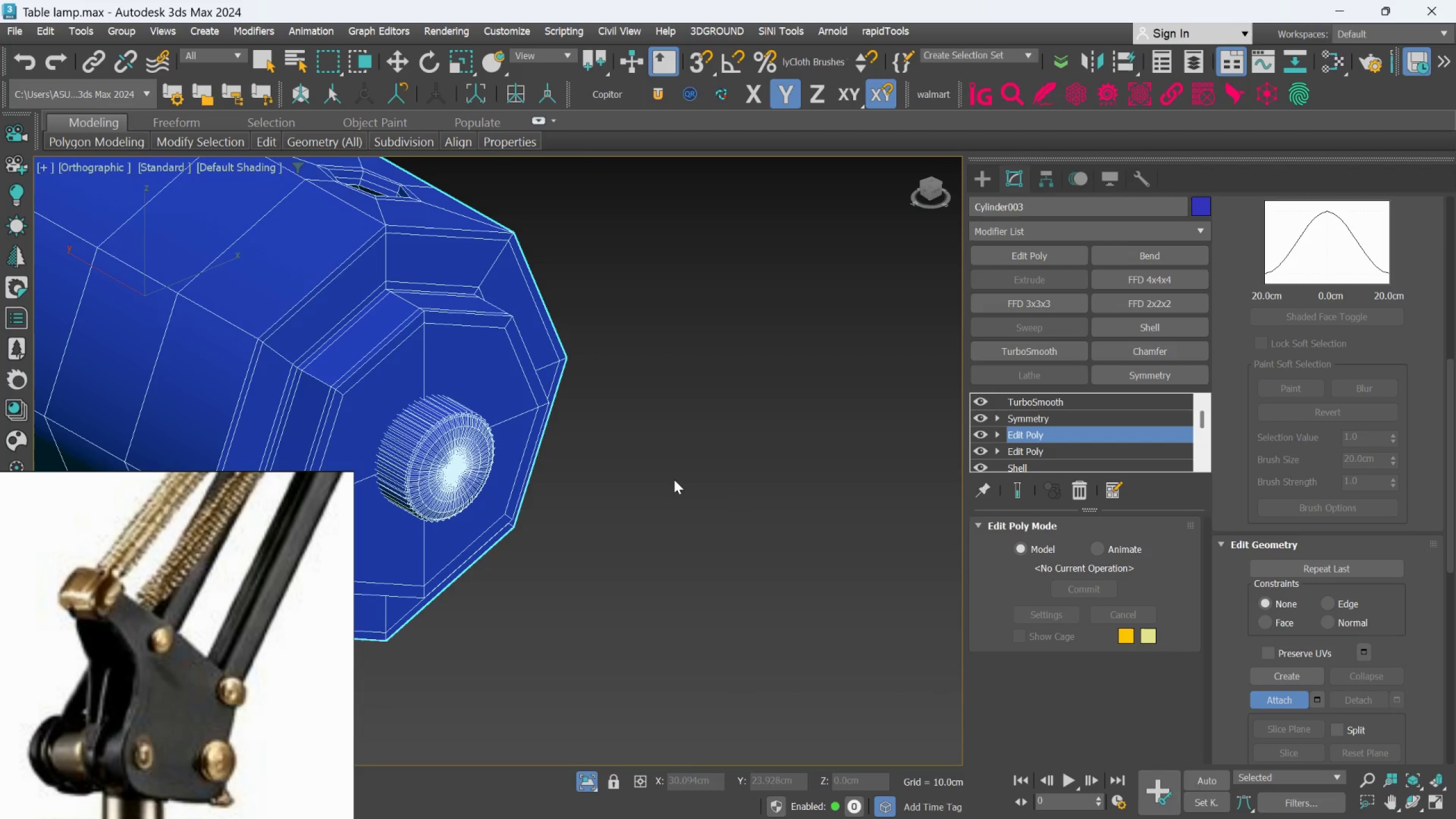 
left_click([681, 475])
 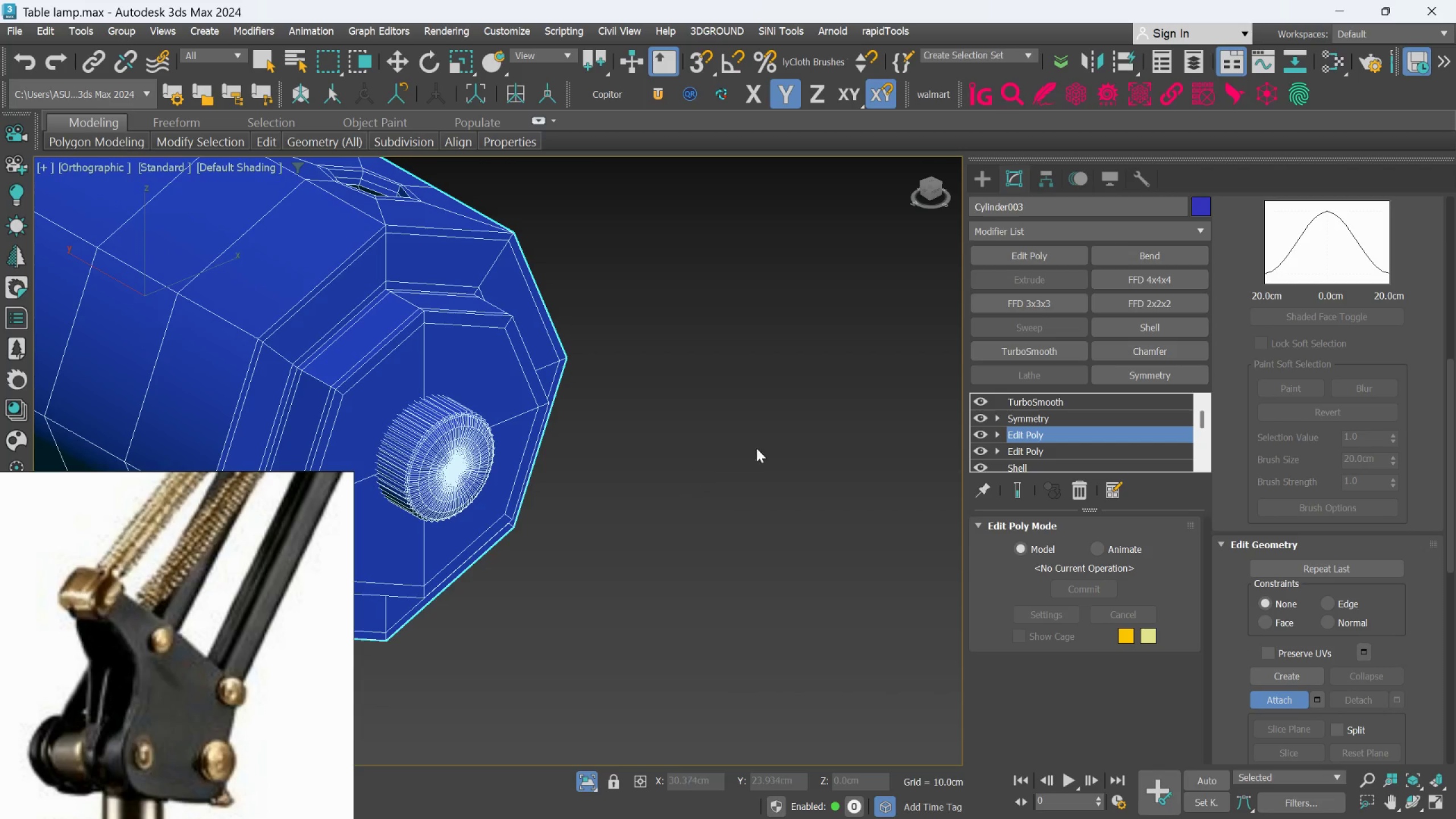 
scroll: coordinate [773, 430], scroll_direction: down, amount: 5.0
 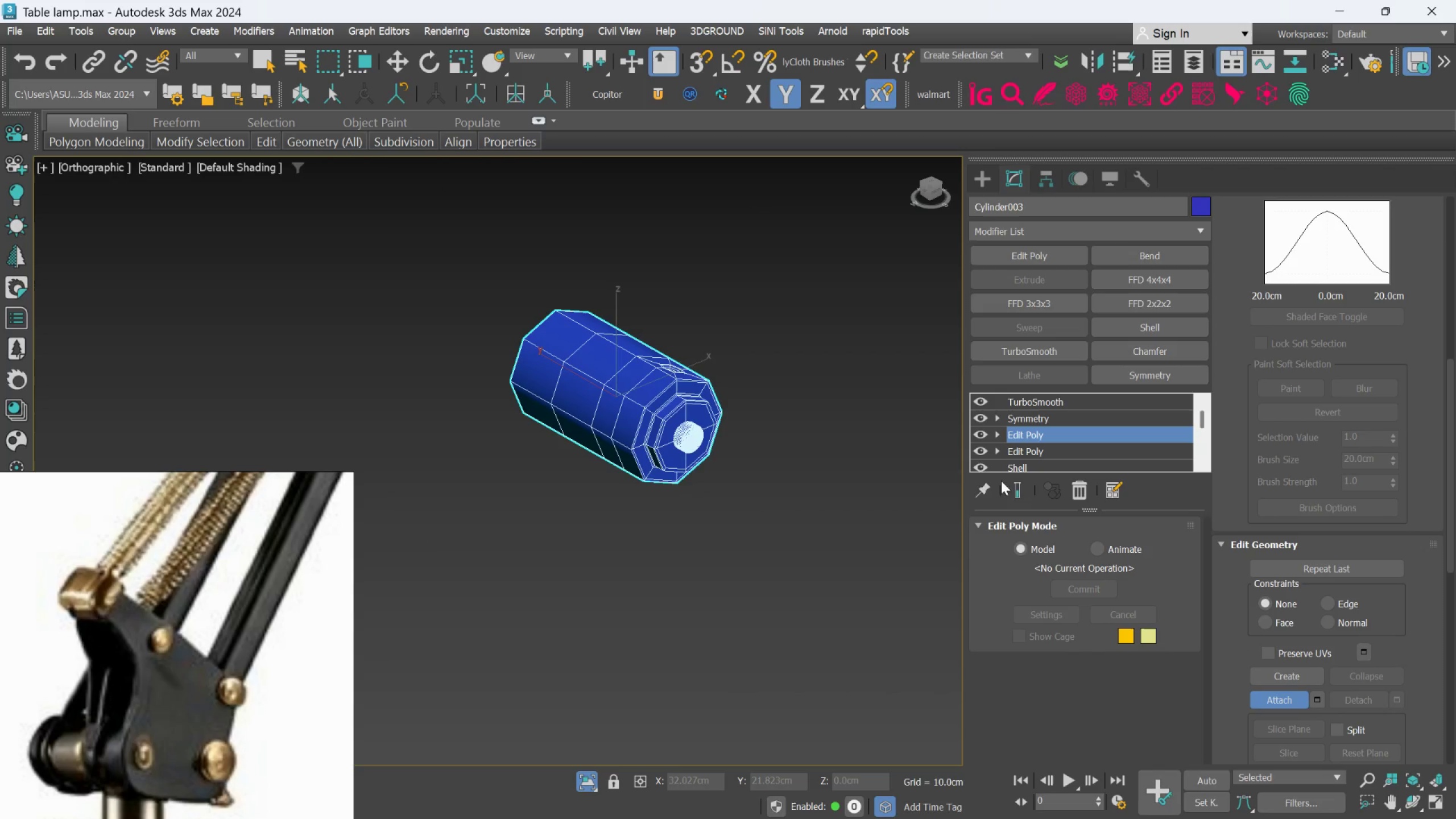 
left_click([1010, 492])
 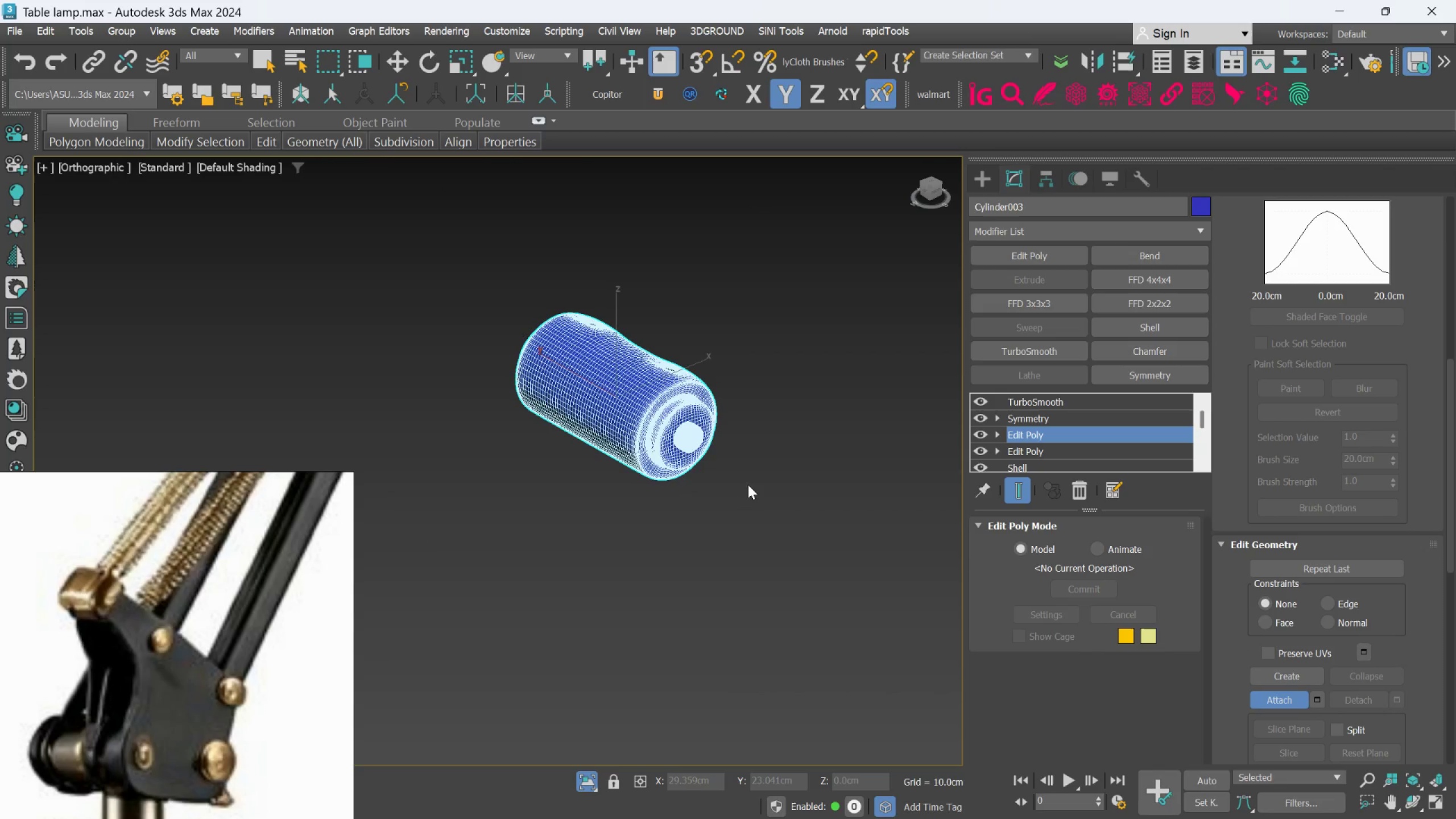 
hold_key(key=AltLeft, duration=0.86)
 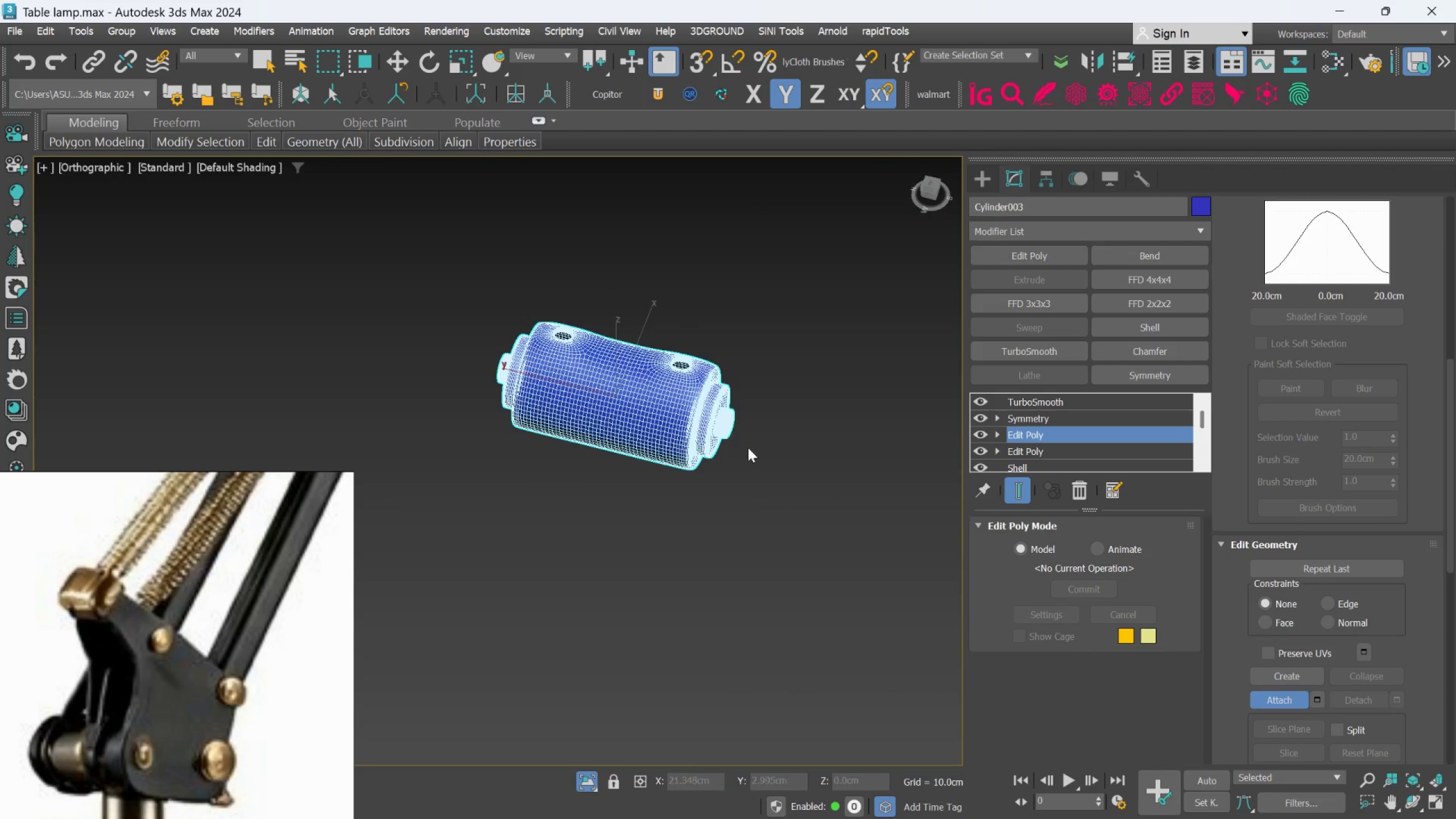 
hold_key(key=AltLeft, duration=0.56)
 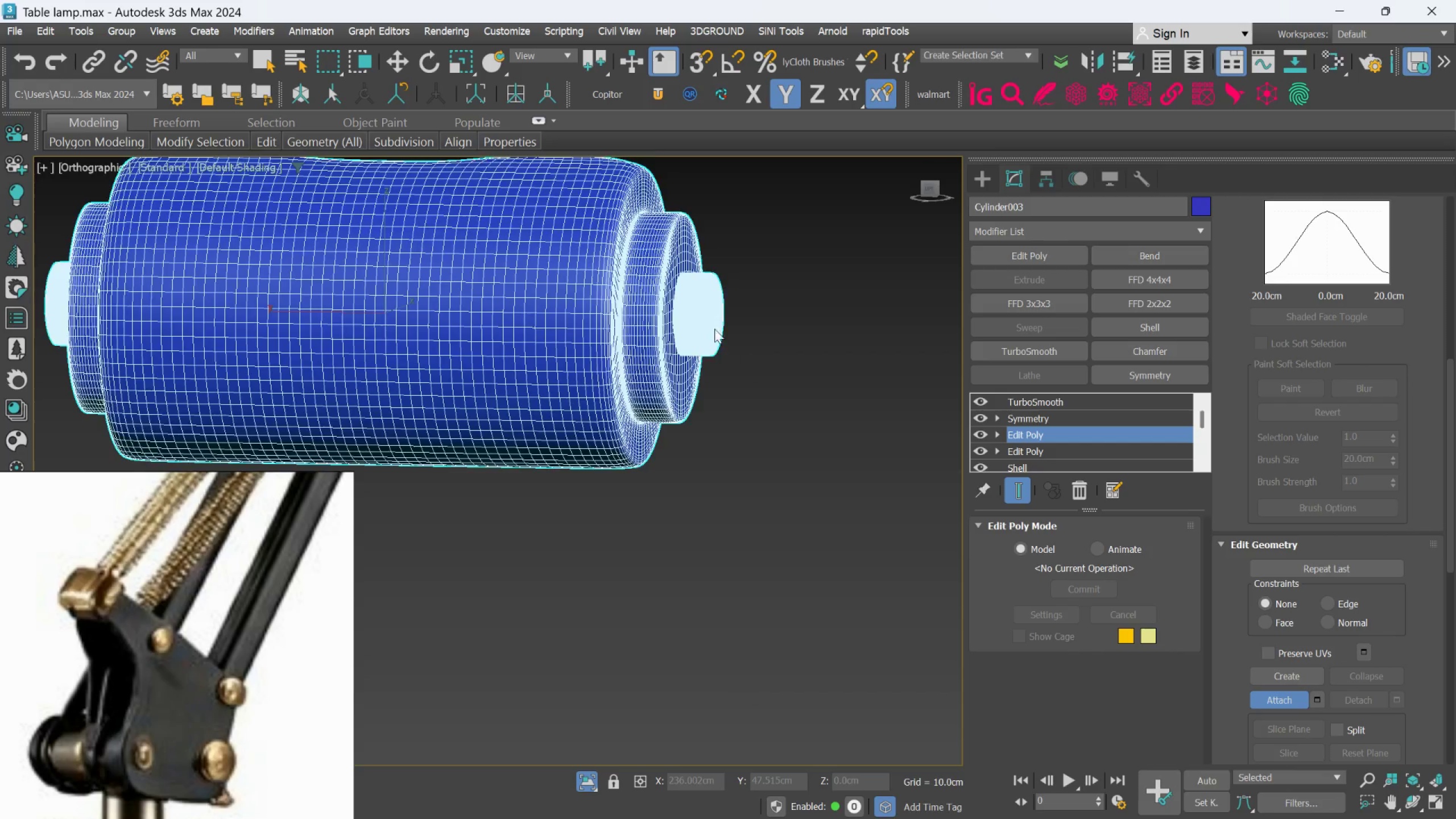 
scroll: coordinate [714, 325], scroll_direction: up, amount: 7.0
 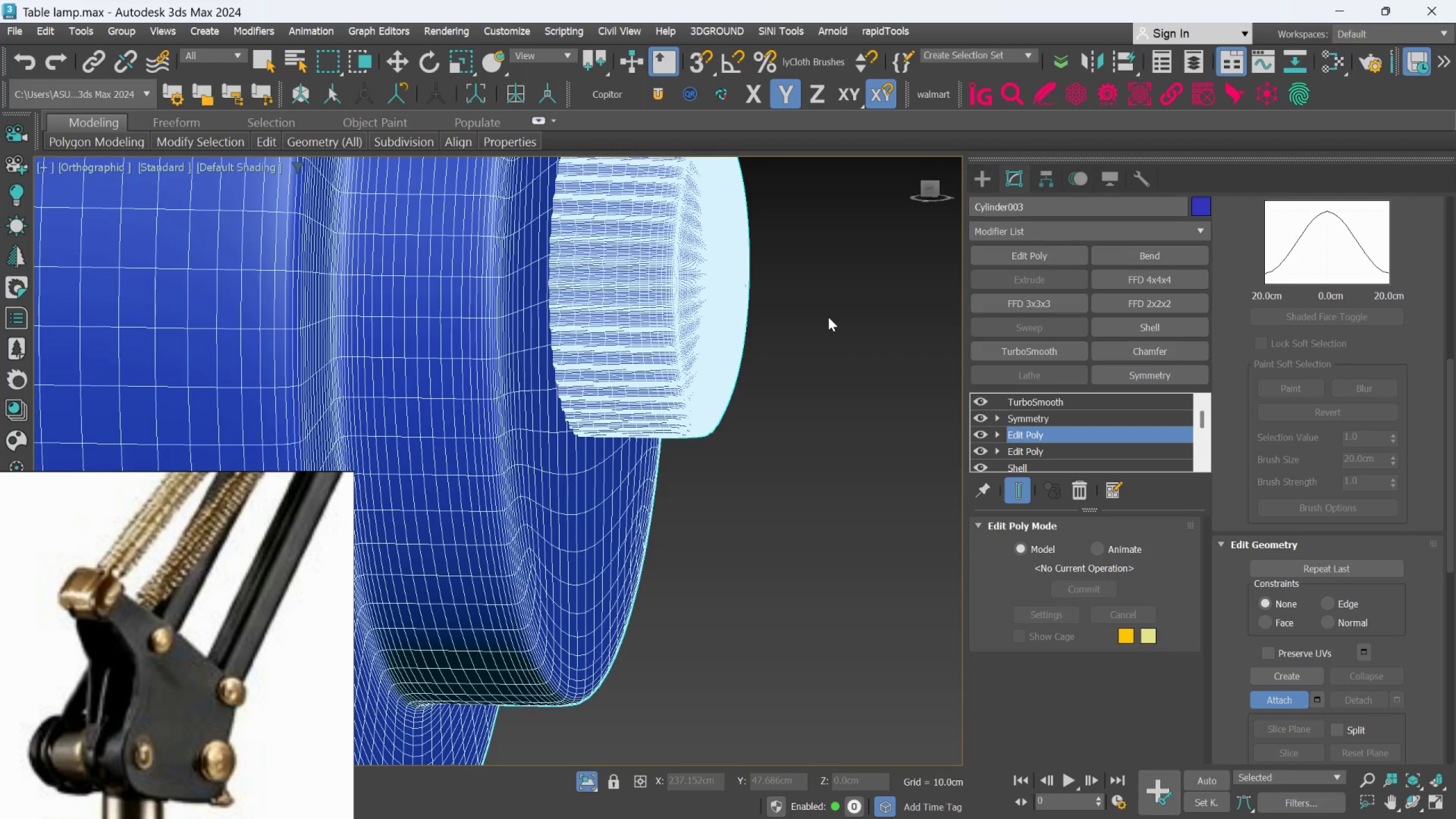 
scroll: coordinate [829, 317], scroll_direction: down, amount: 2.0
 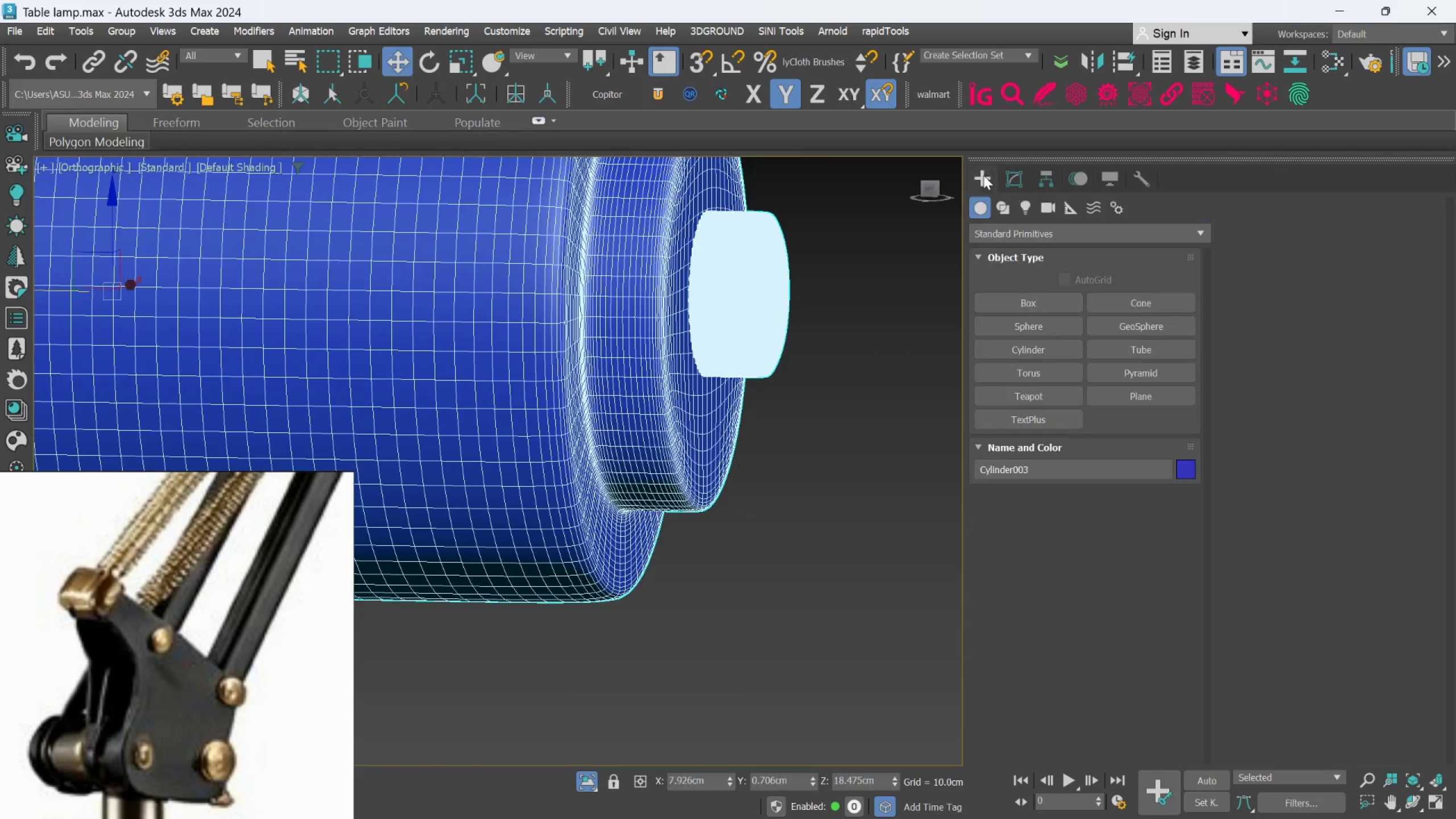 
double_click([863, 307])
 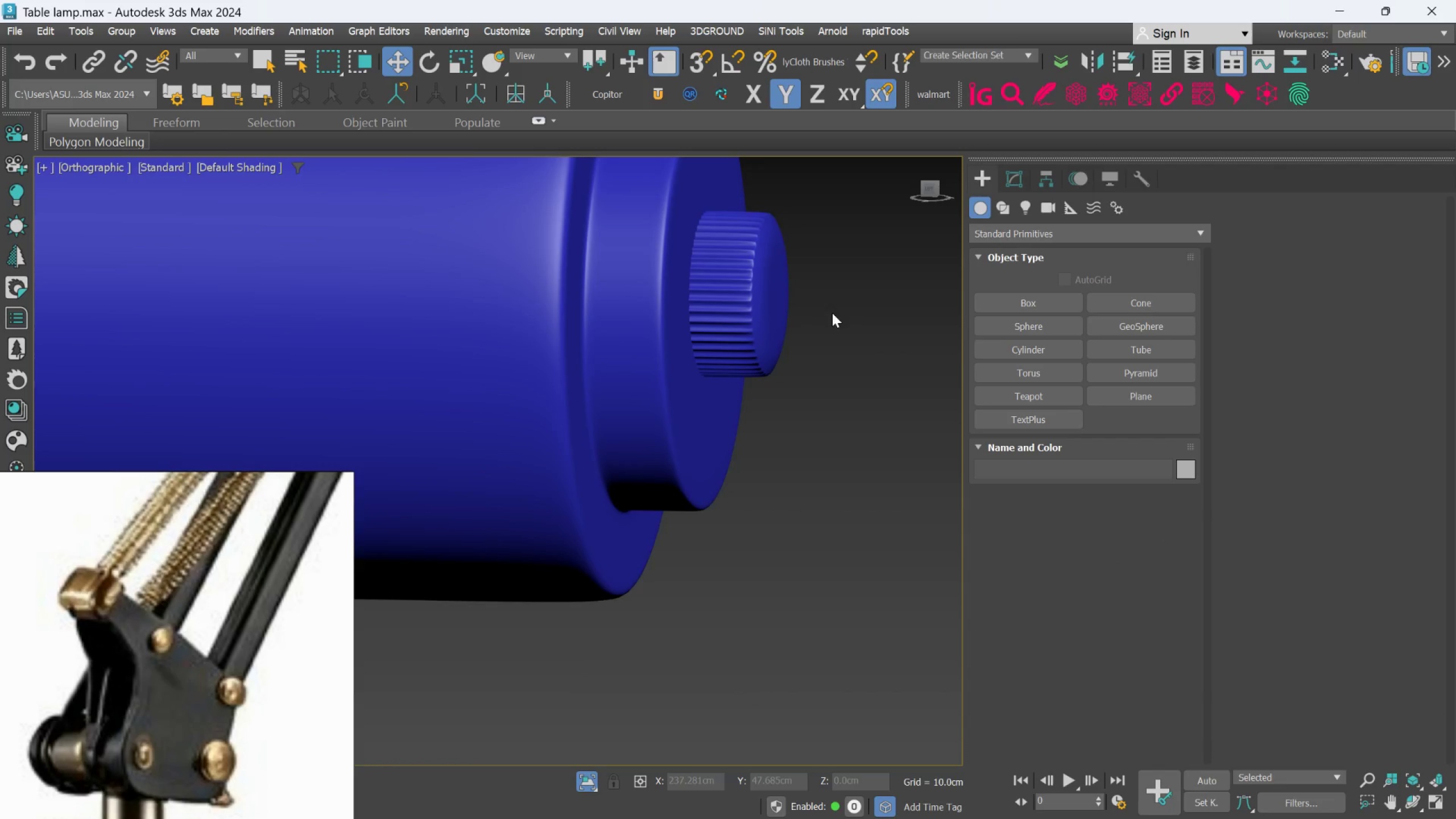 
scroll: coordinate [739, 279], scroll_direction: up, amount: 4.0
 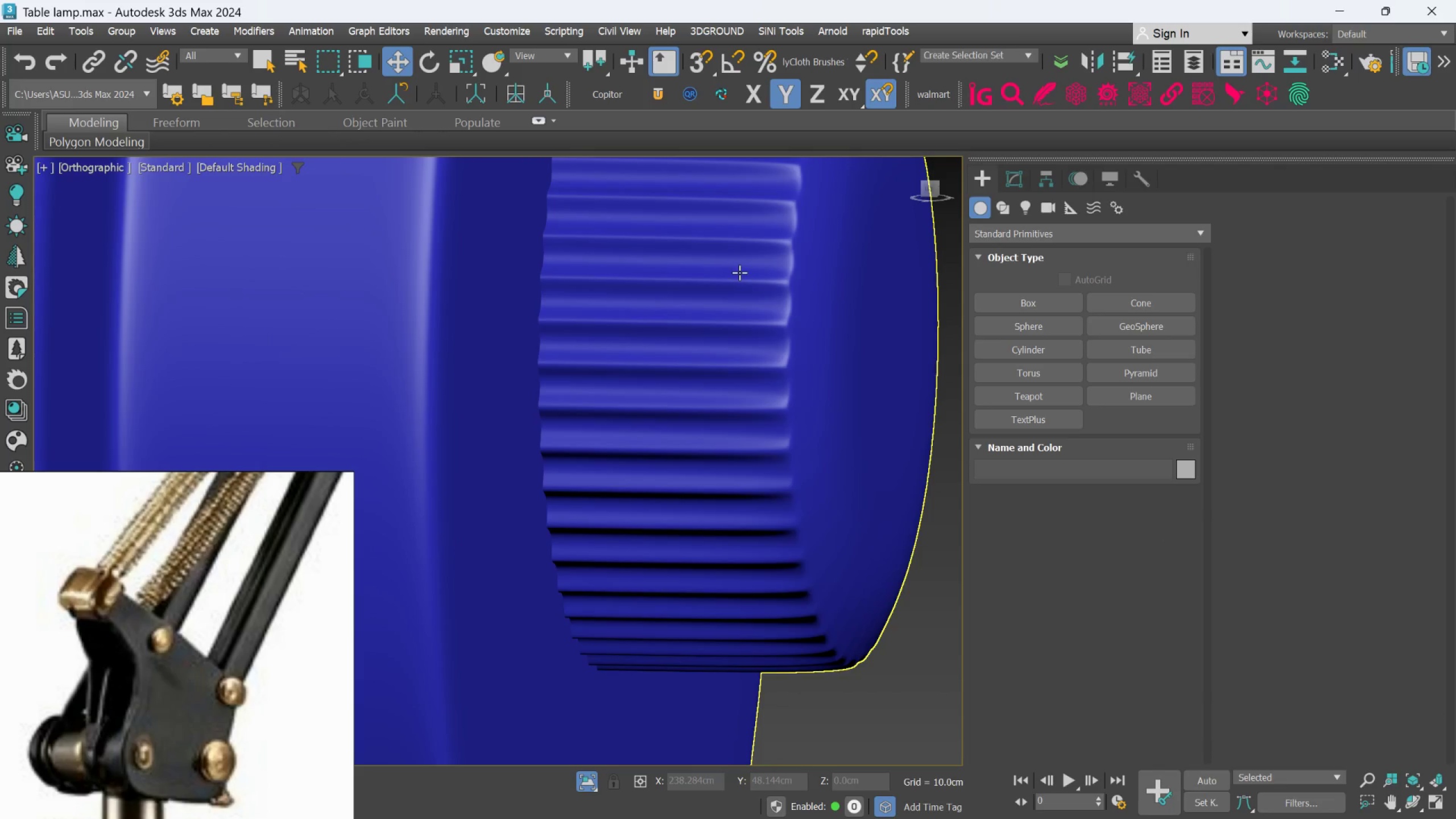 
left_click([733, 281])
 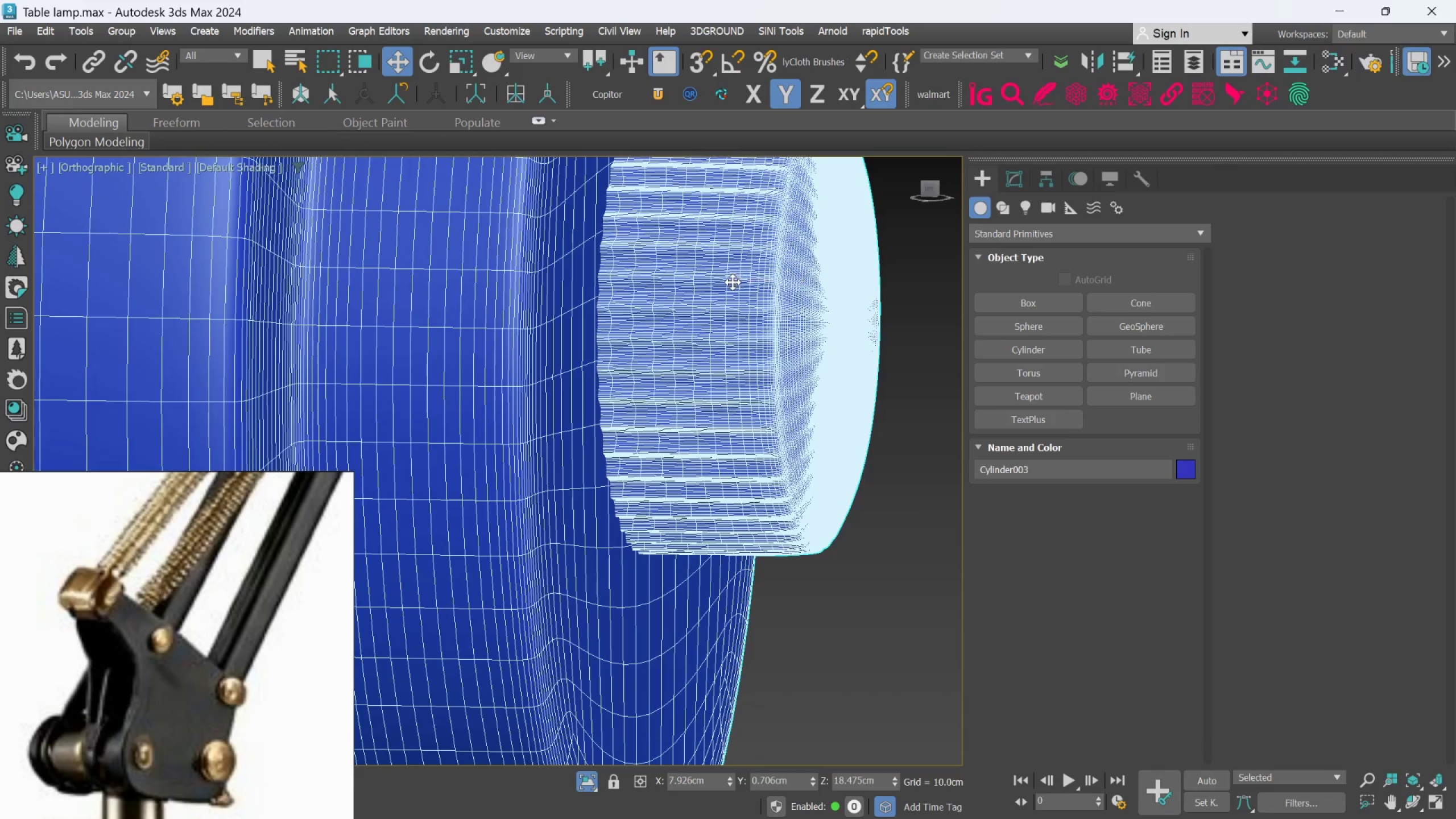 
scroll: coordinate [739, 272], scroll_direction: down, amount: 1.0
 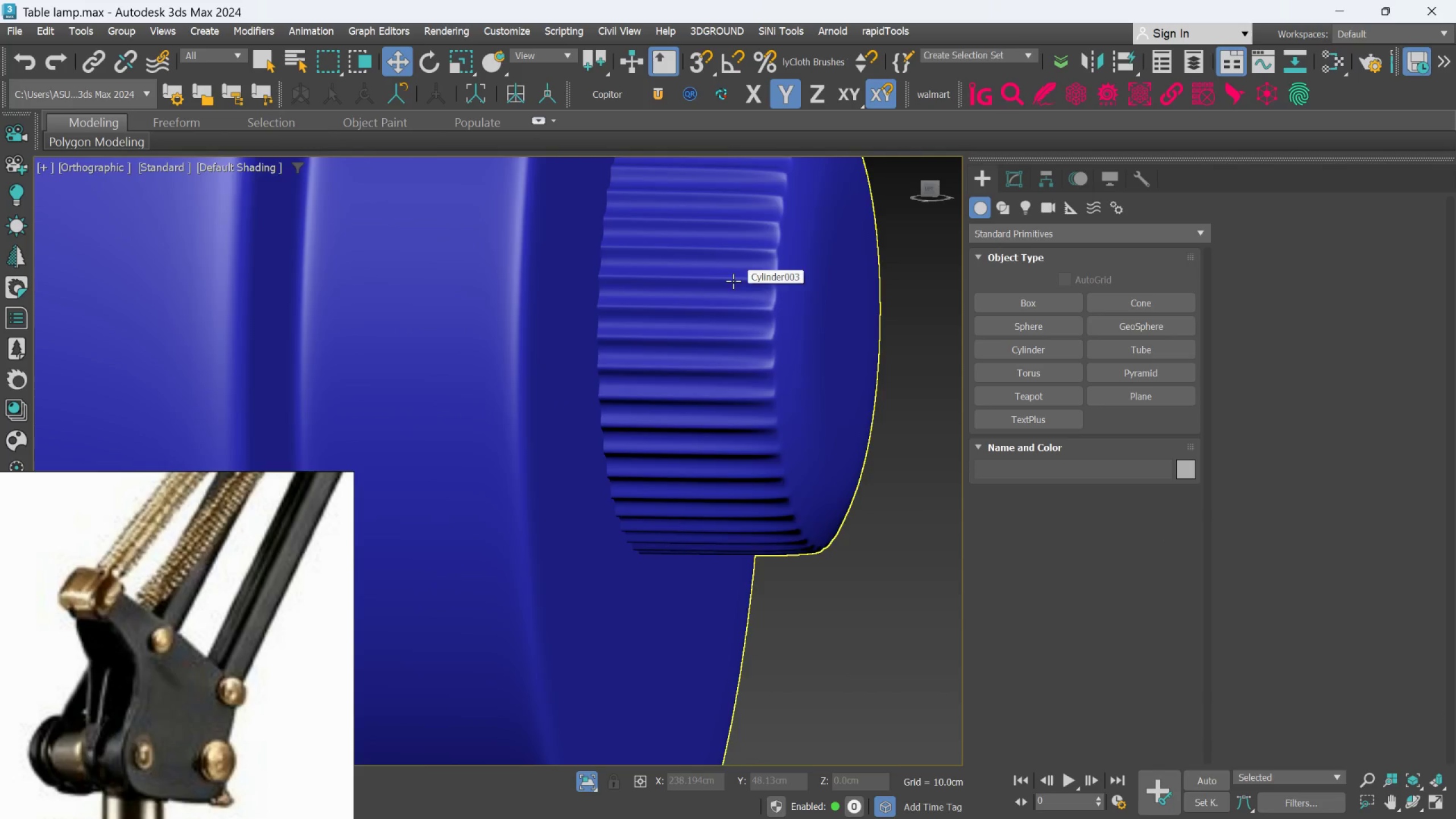 
hold_key(key=AltLeft, duration=0.73)
 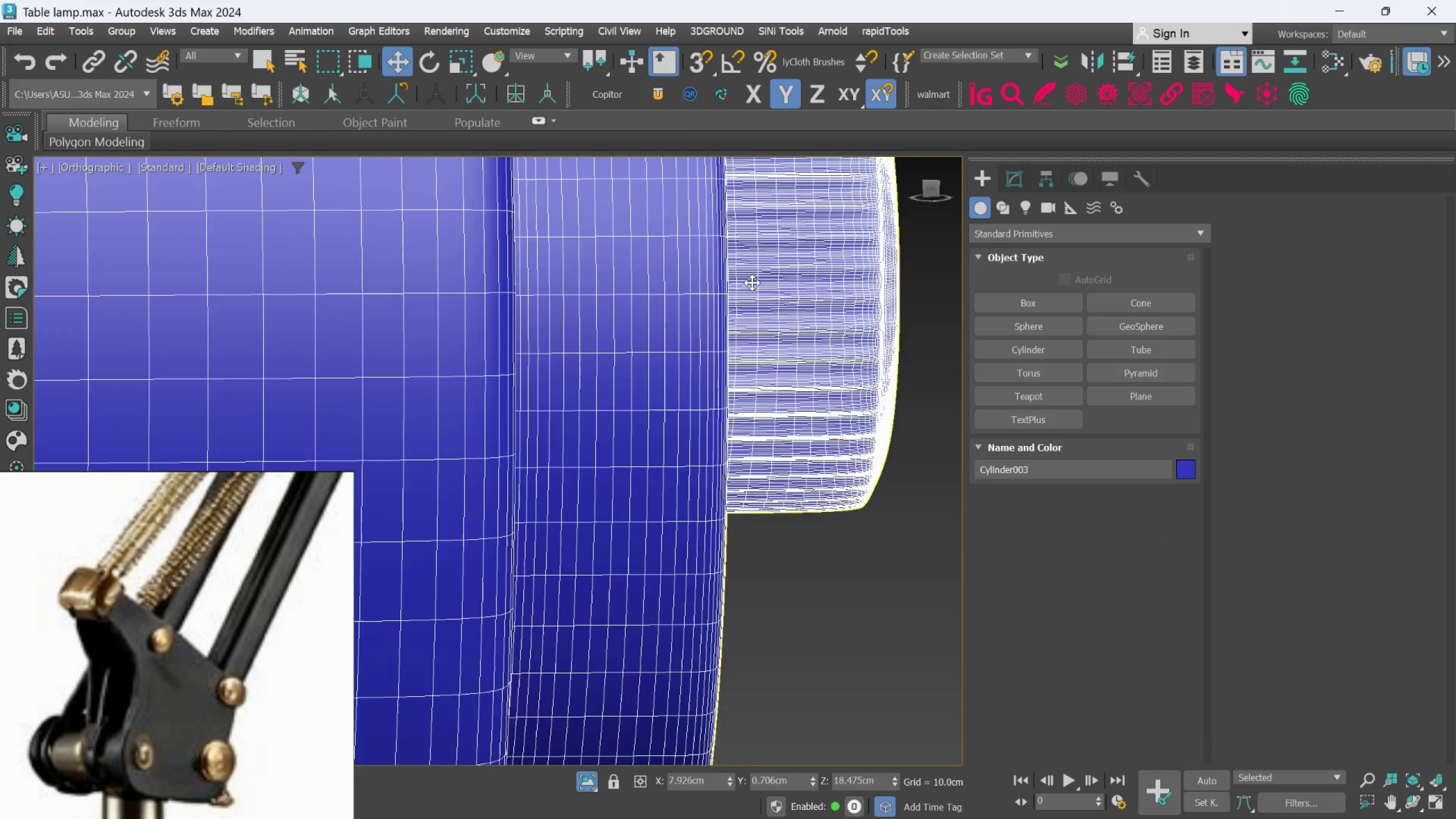 
hold_key(key=AltLeft, duration=1.01)
 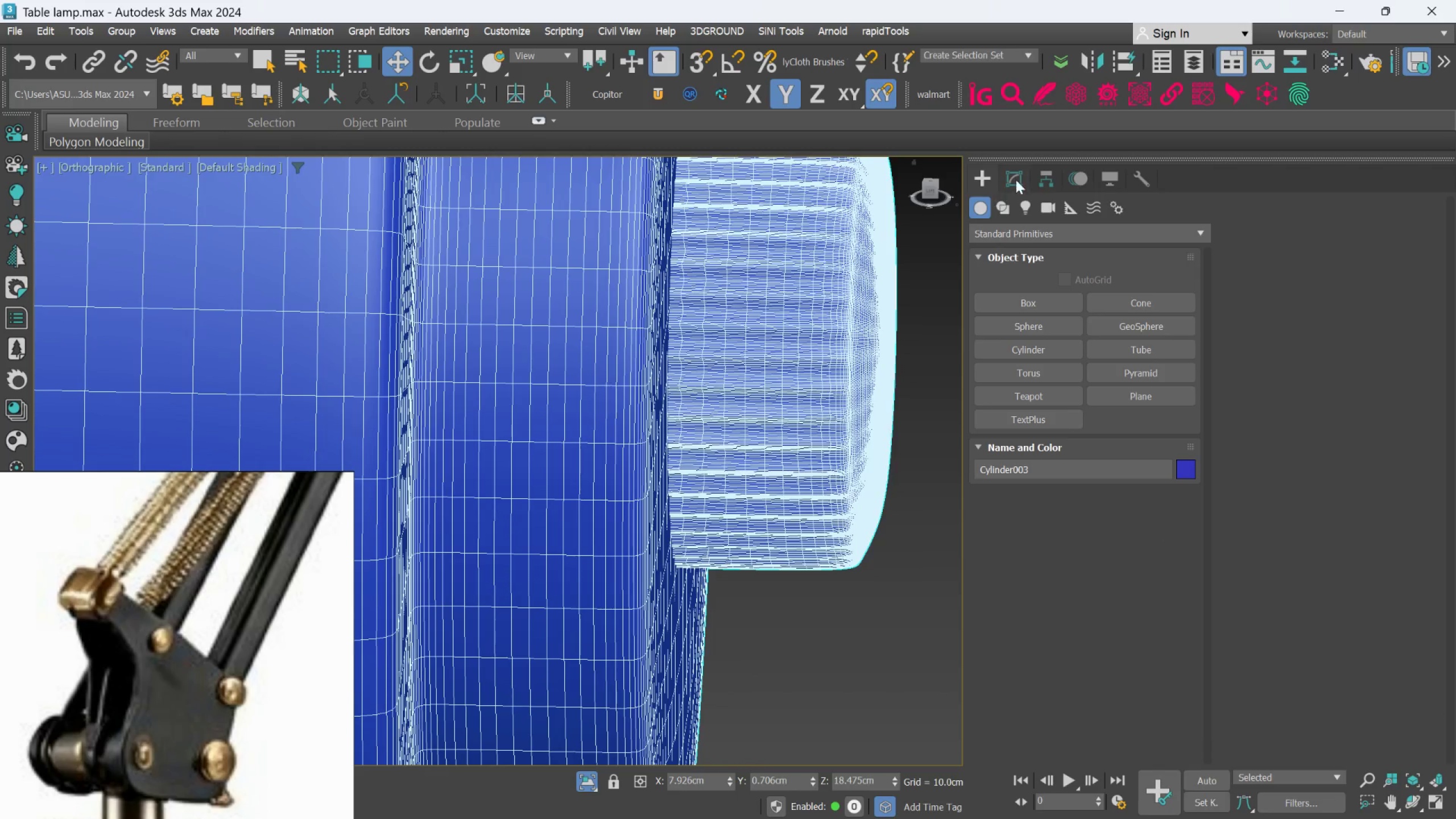 
left_click([1017, 179])
 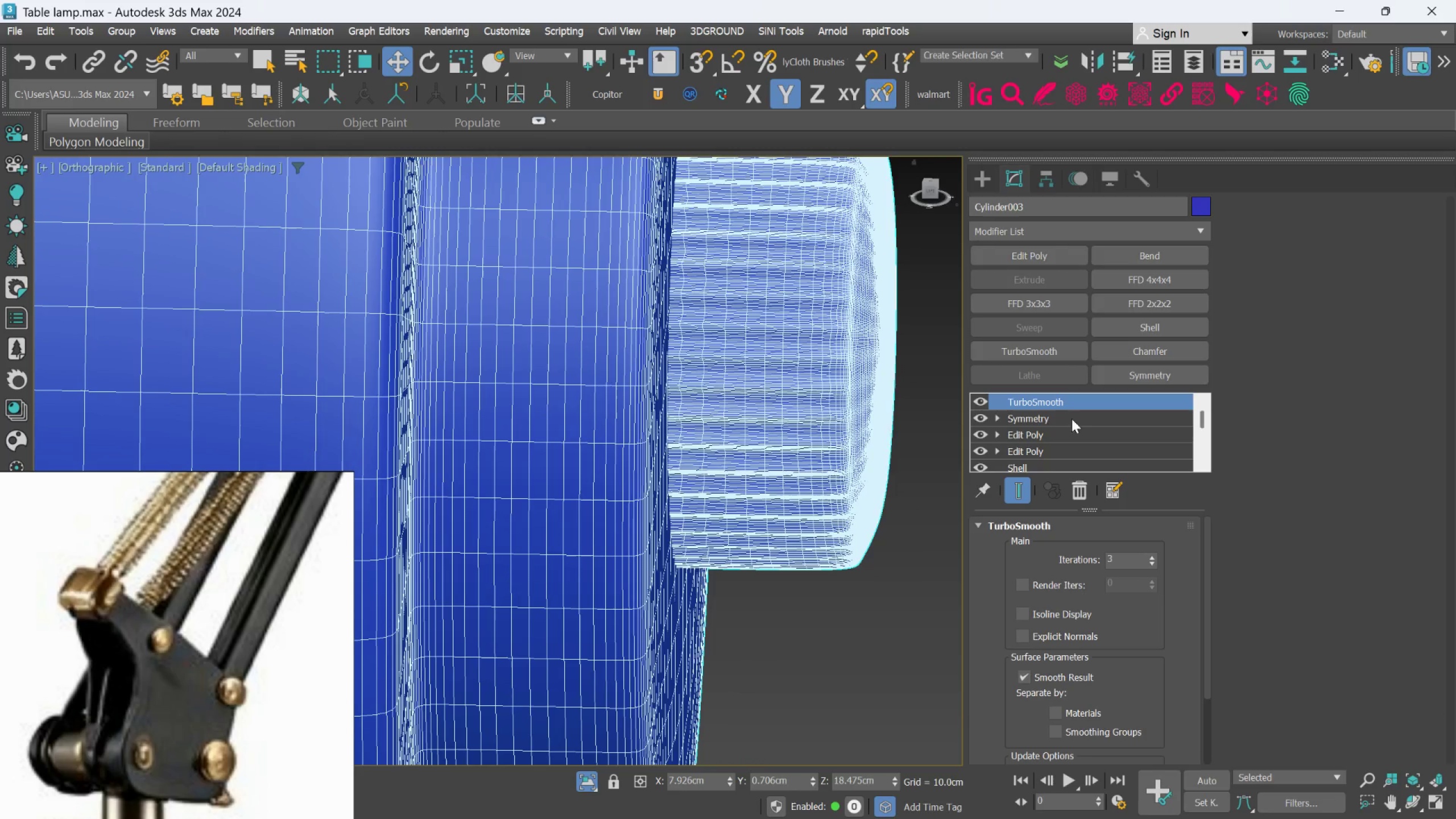 
left_click([1065, 432])
 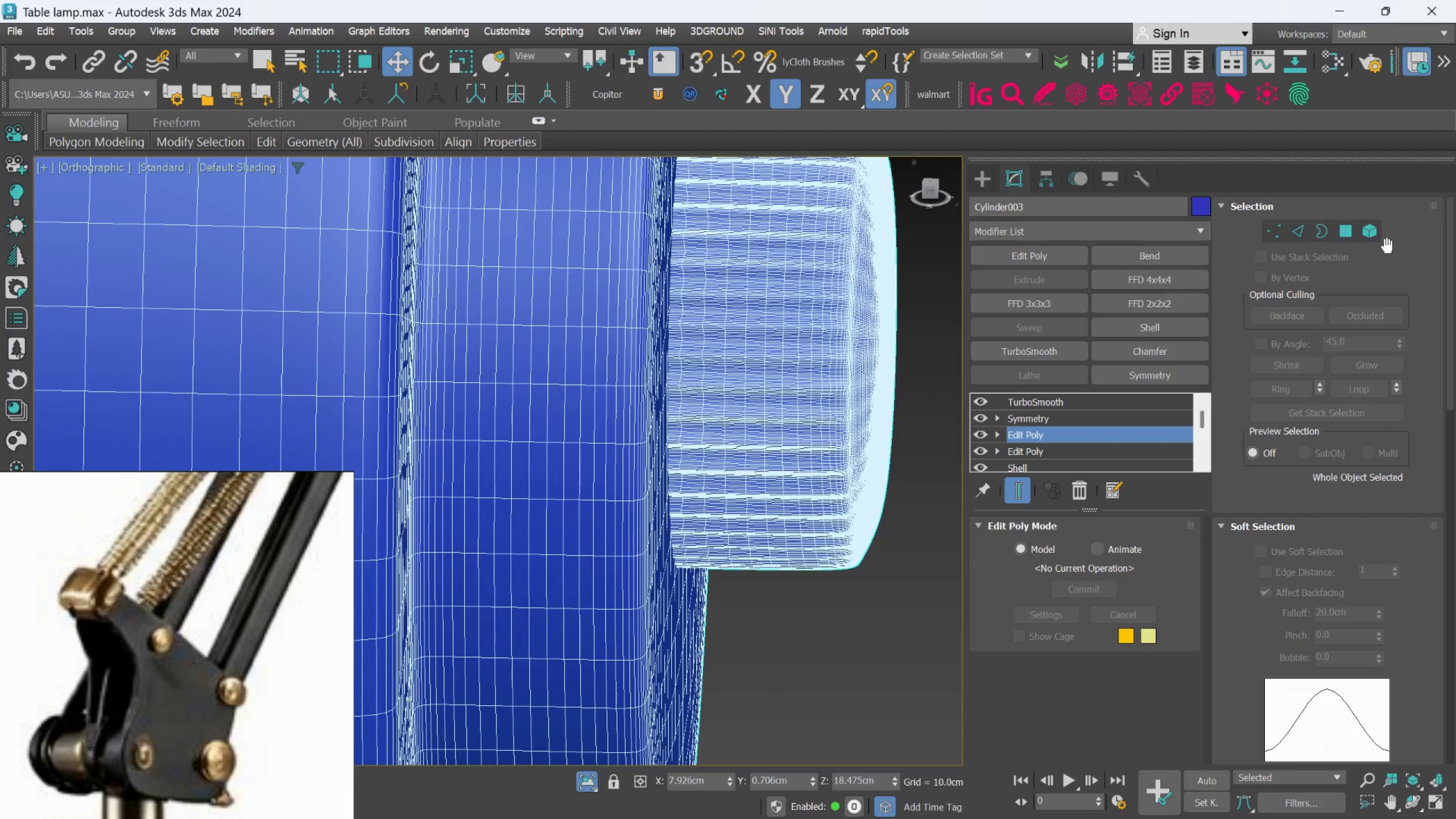 
left_click([1378, 239])
 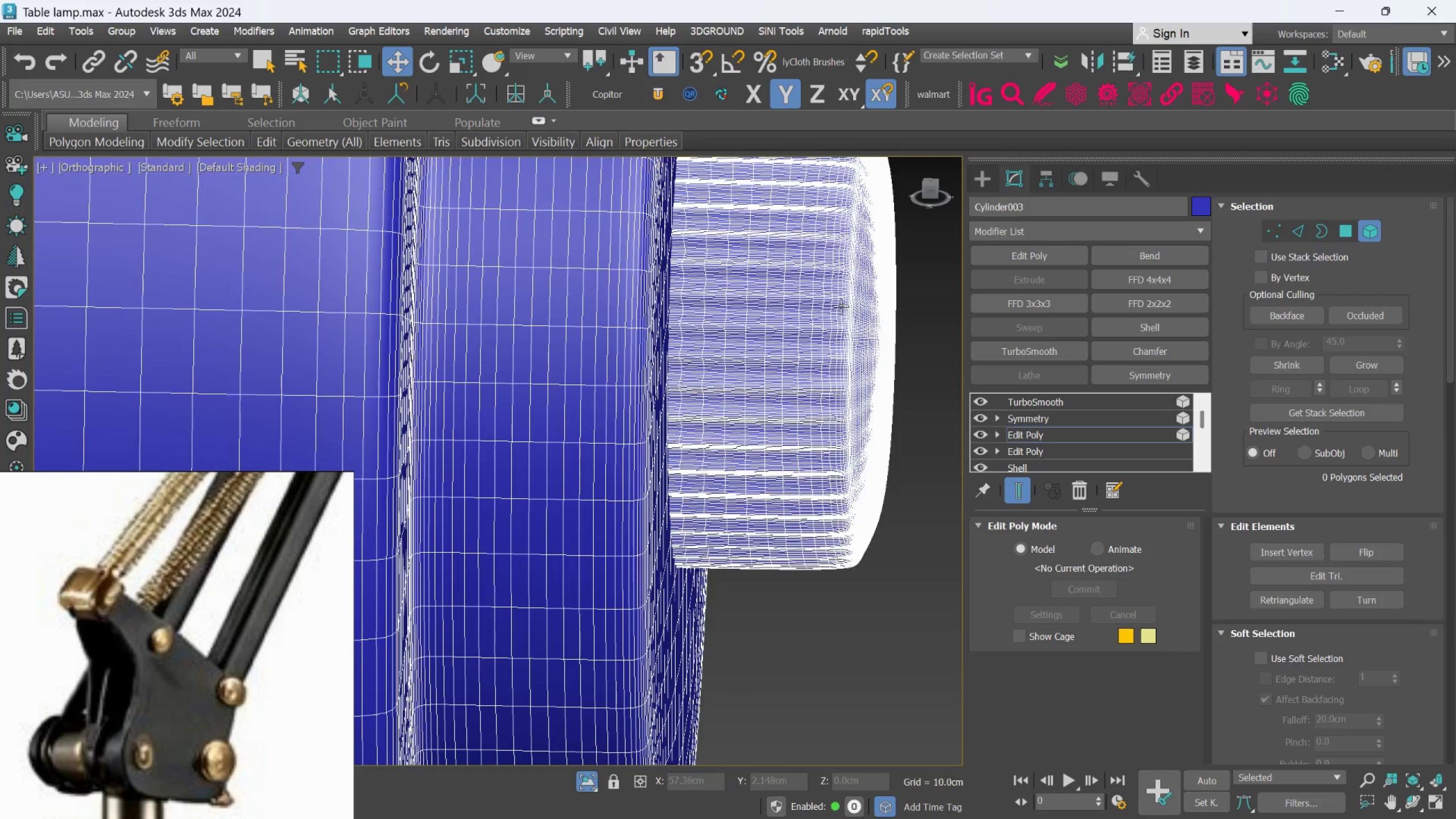 
left_click([839, 307])
 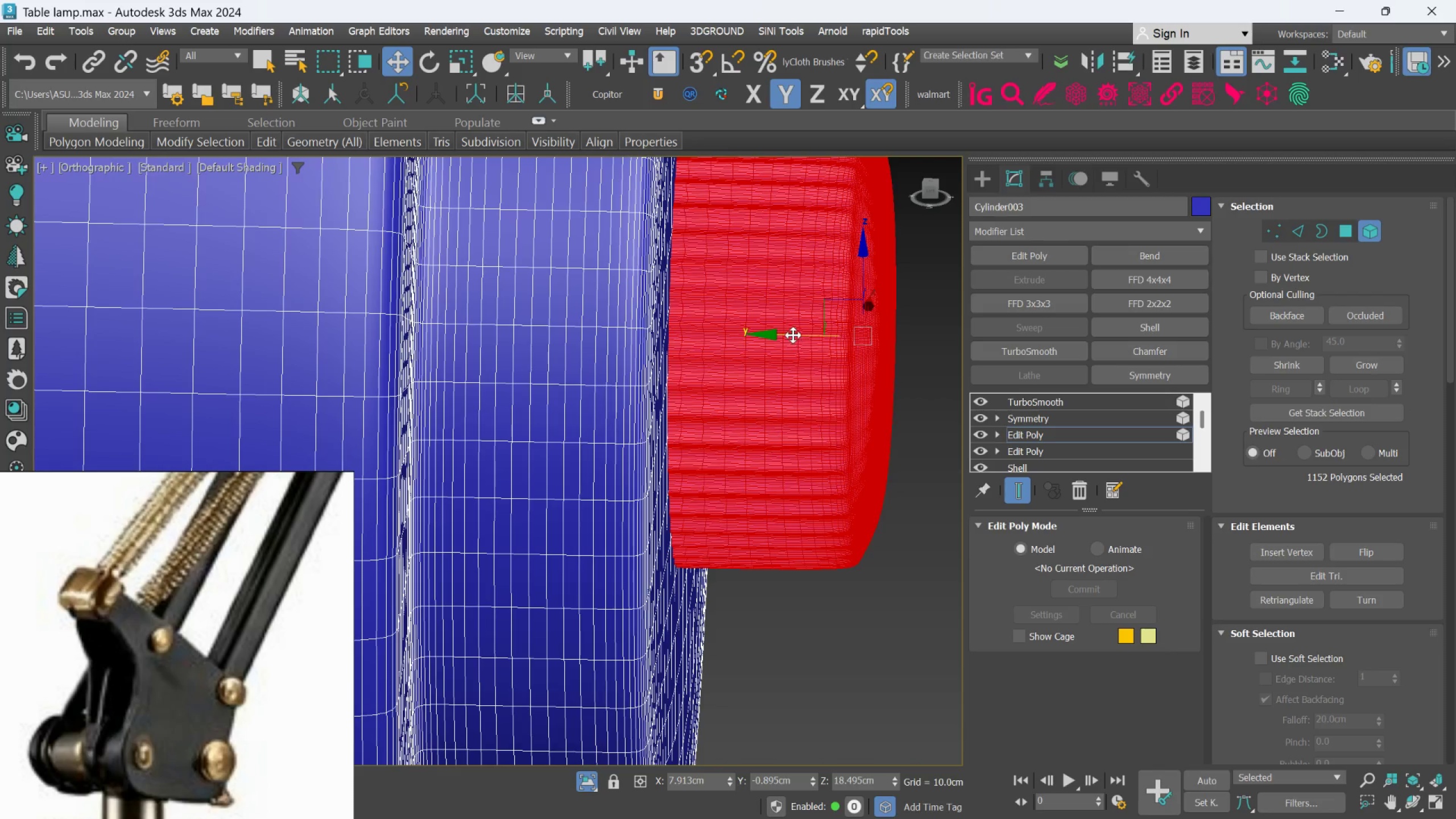 
left_click_drag(start_coordinate=[791, 334], to_coordinate=[781, 333])
 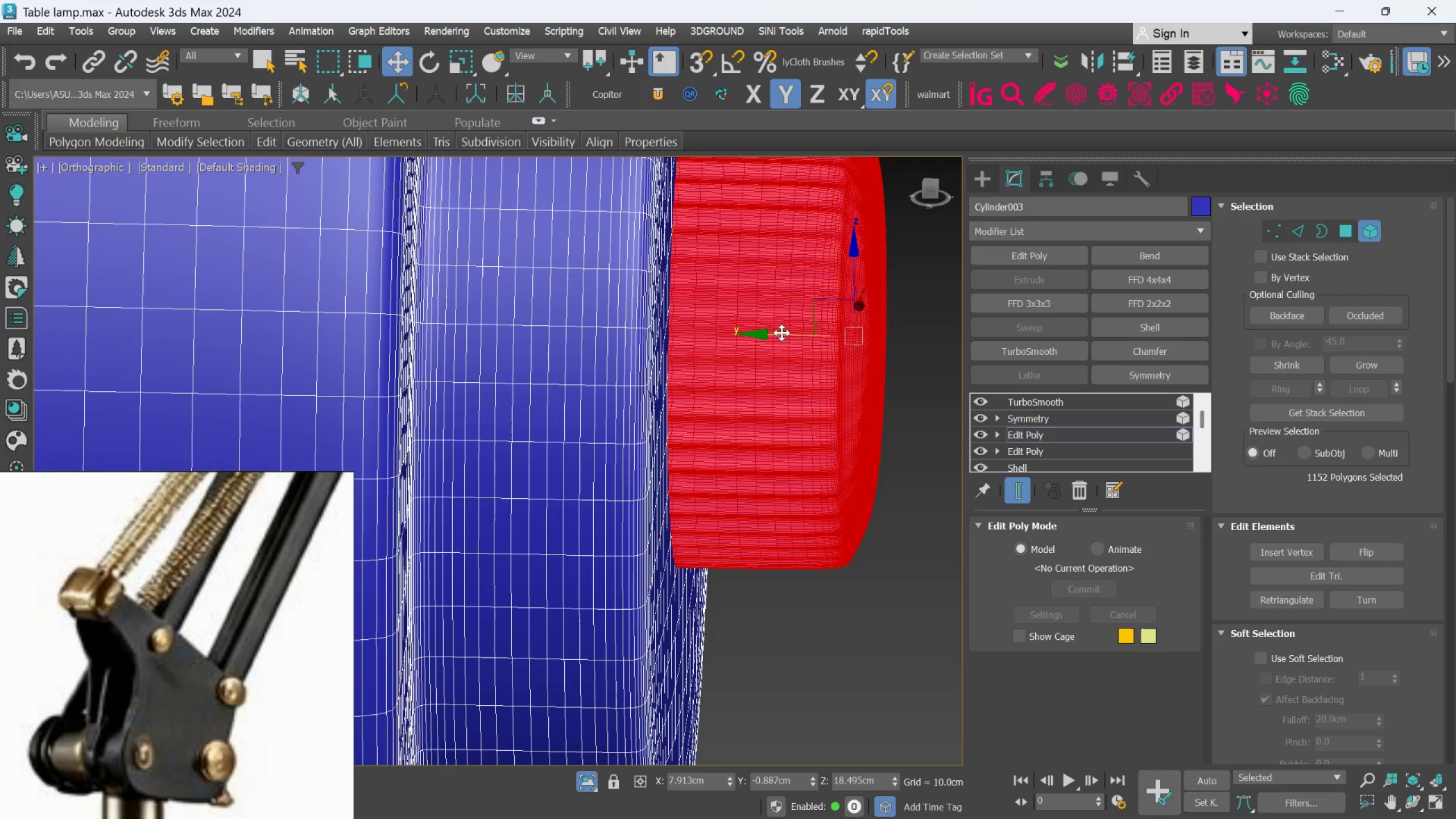 
key(Control+Z)
 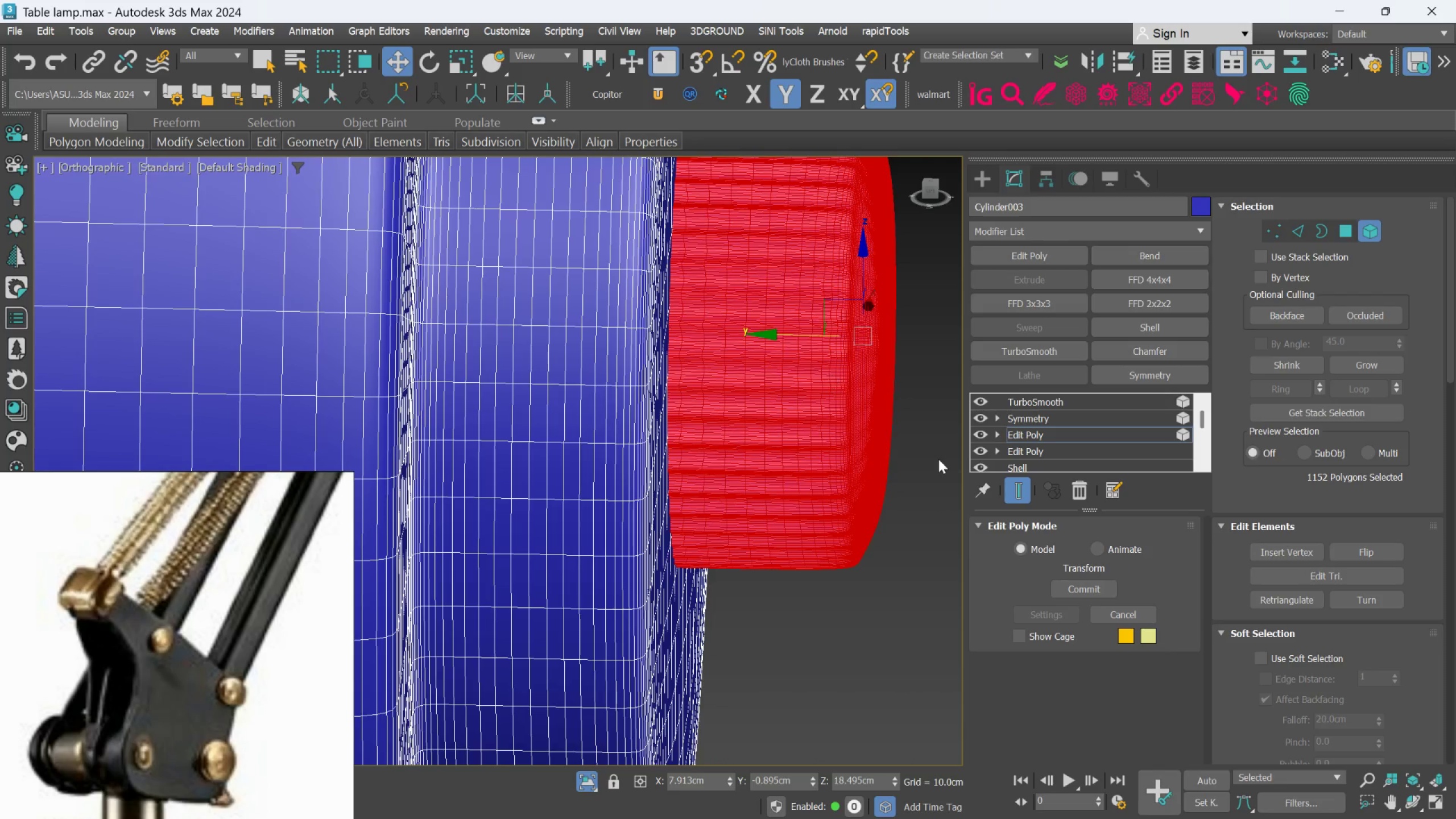 
left_click([940, 462])
 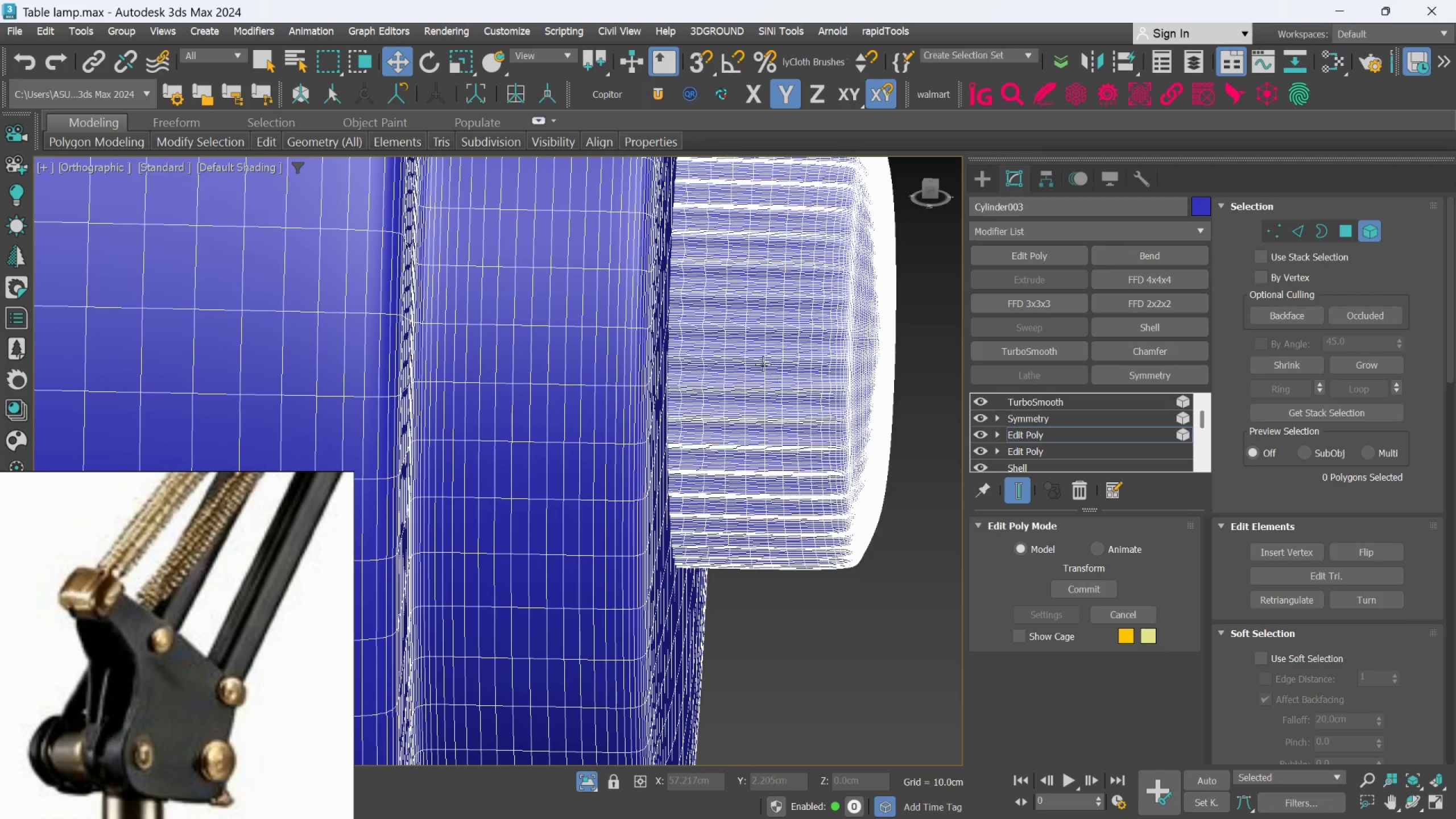 
scroll: coordinate [763, 364], scroll_direction: down, amount: 1.0
 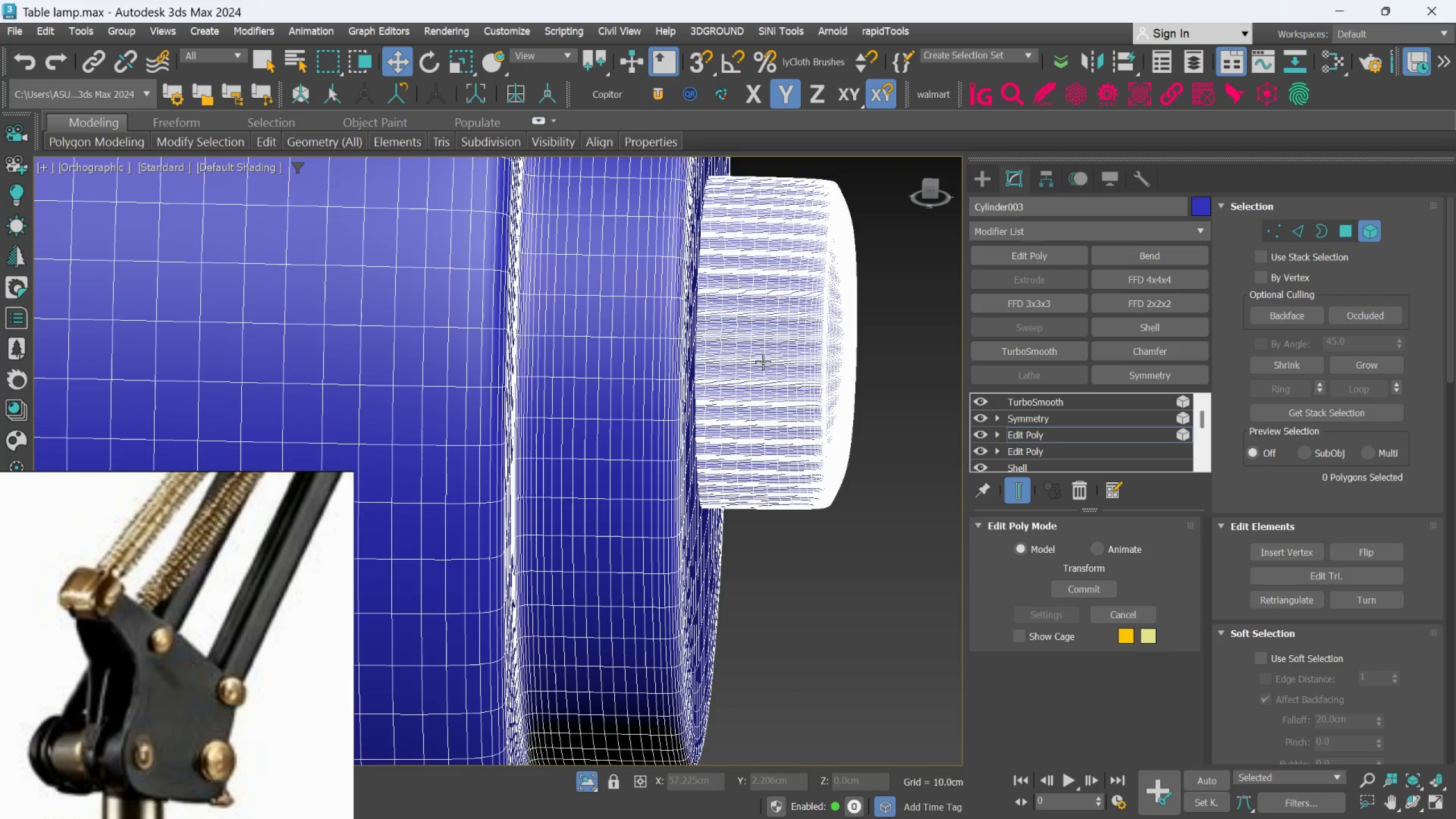 
key(F4)
 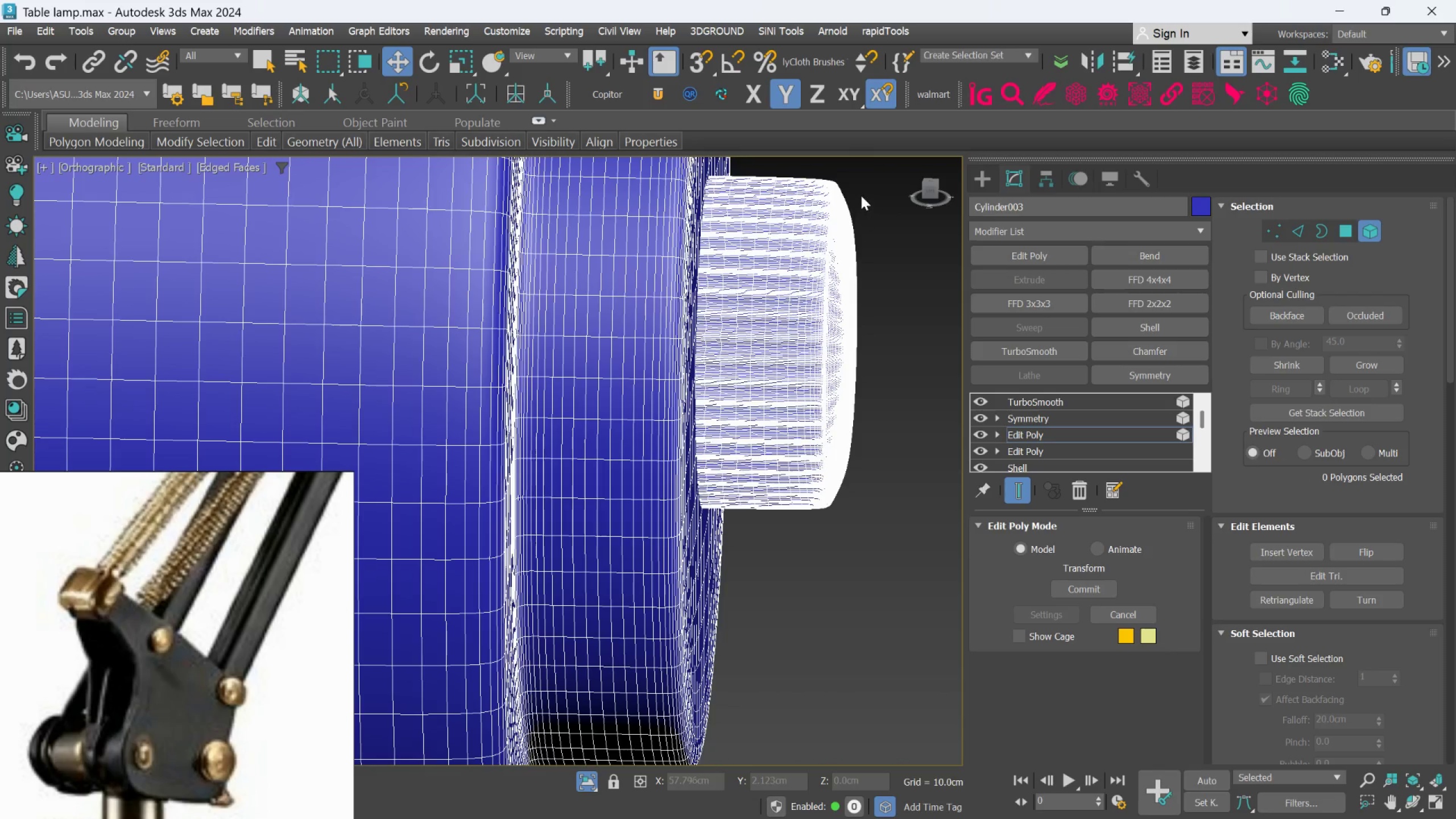 
left_click([862, 195])
 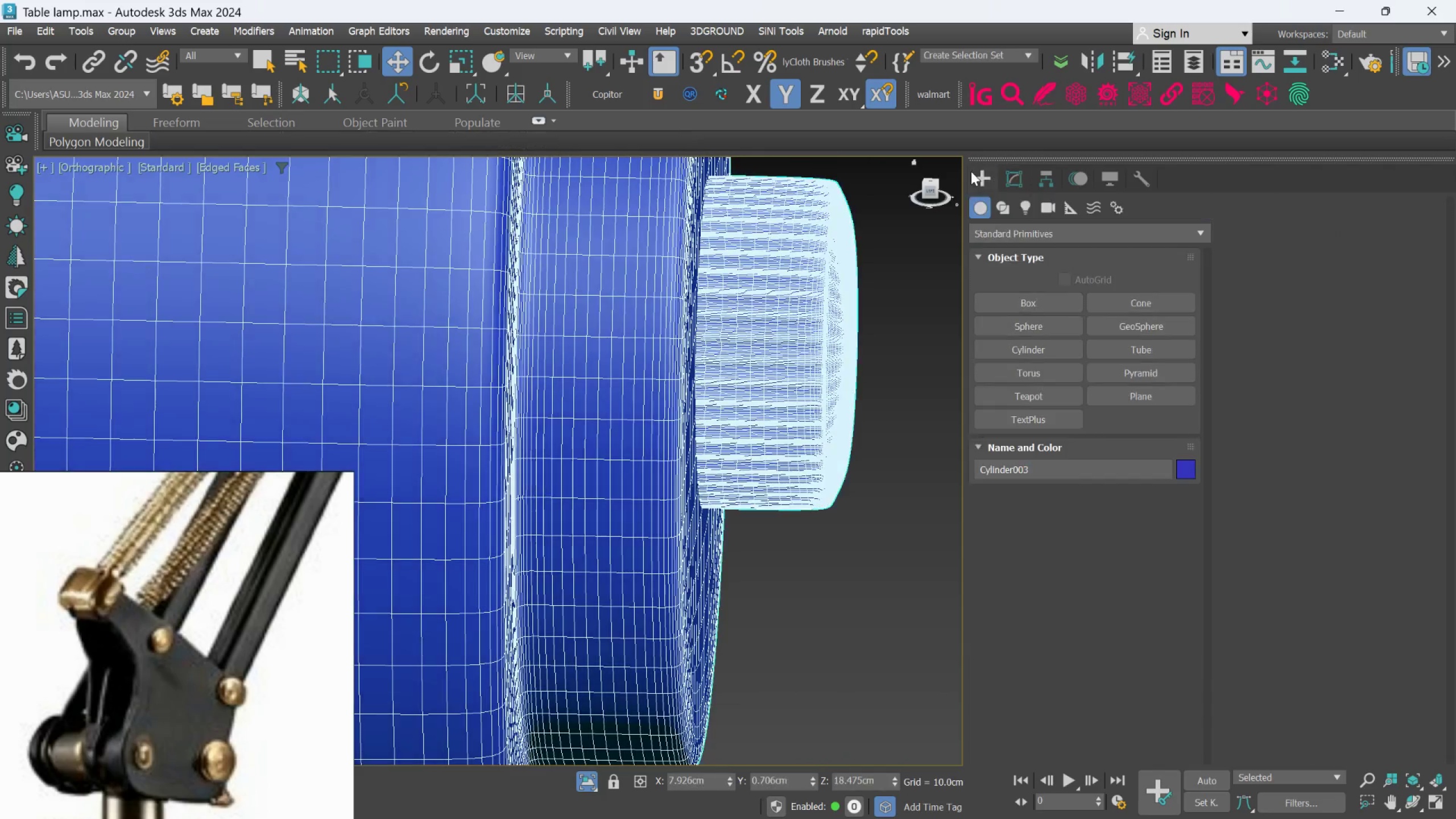 
double_click([923, 228])
 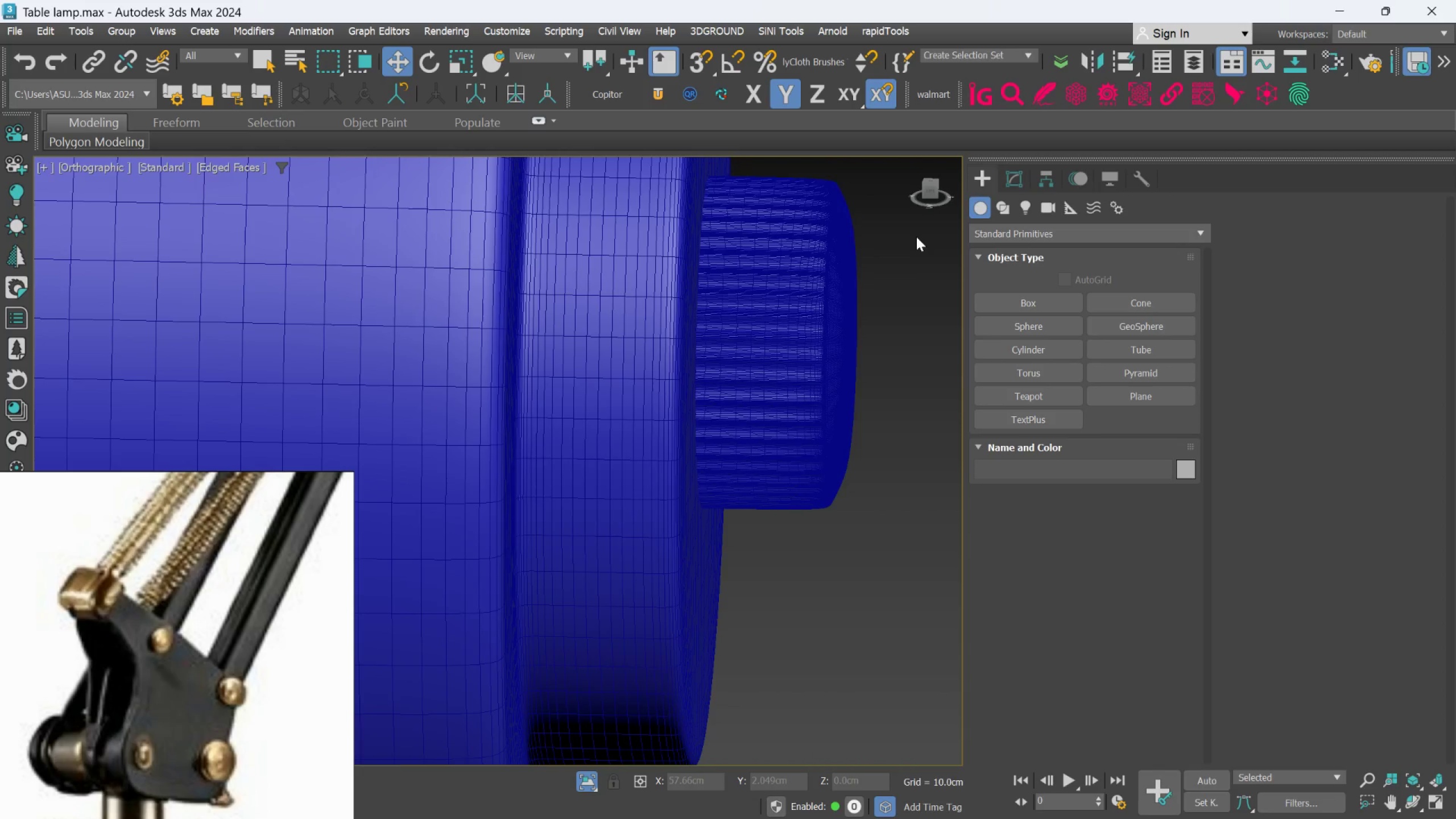 
key(F4)
 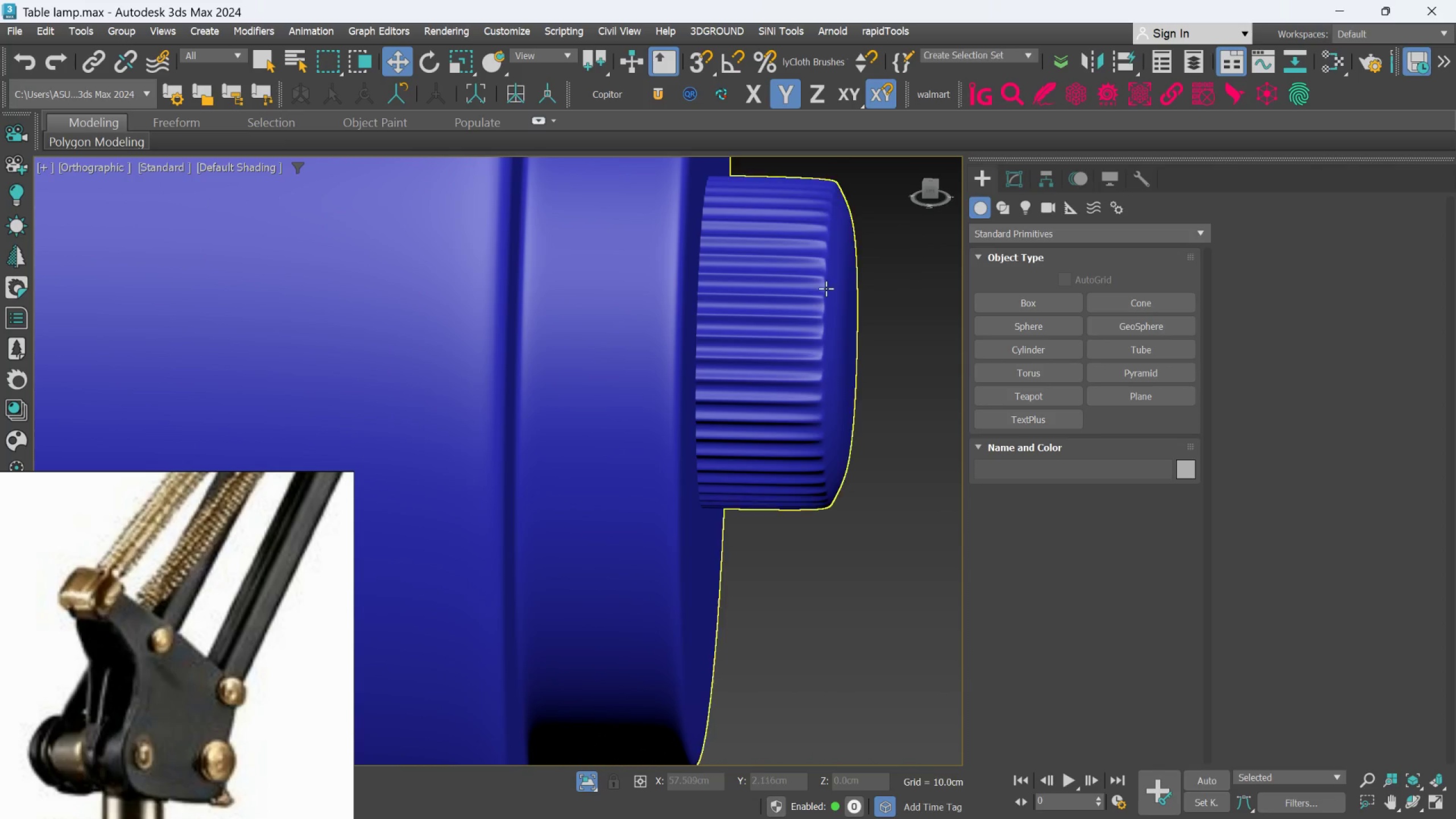 
scroll: coordinate [783, 294], scroll_direction: down, amount: 4.0
 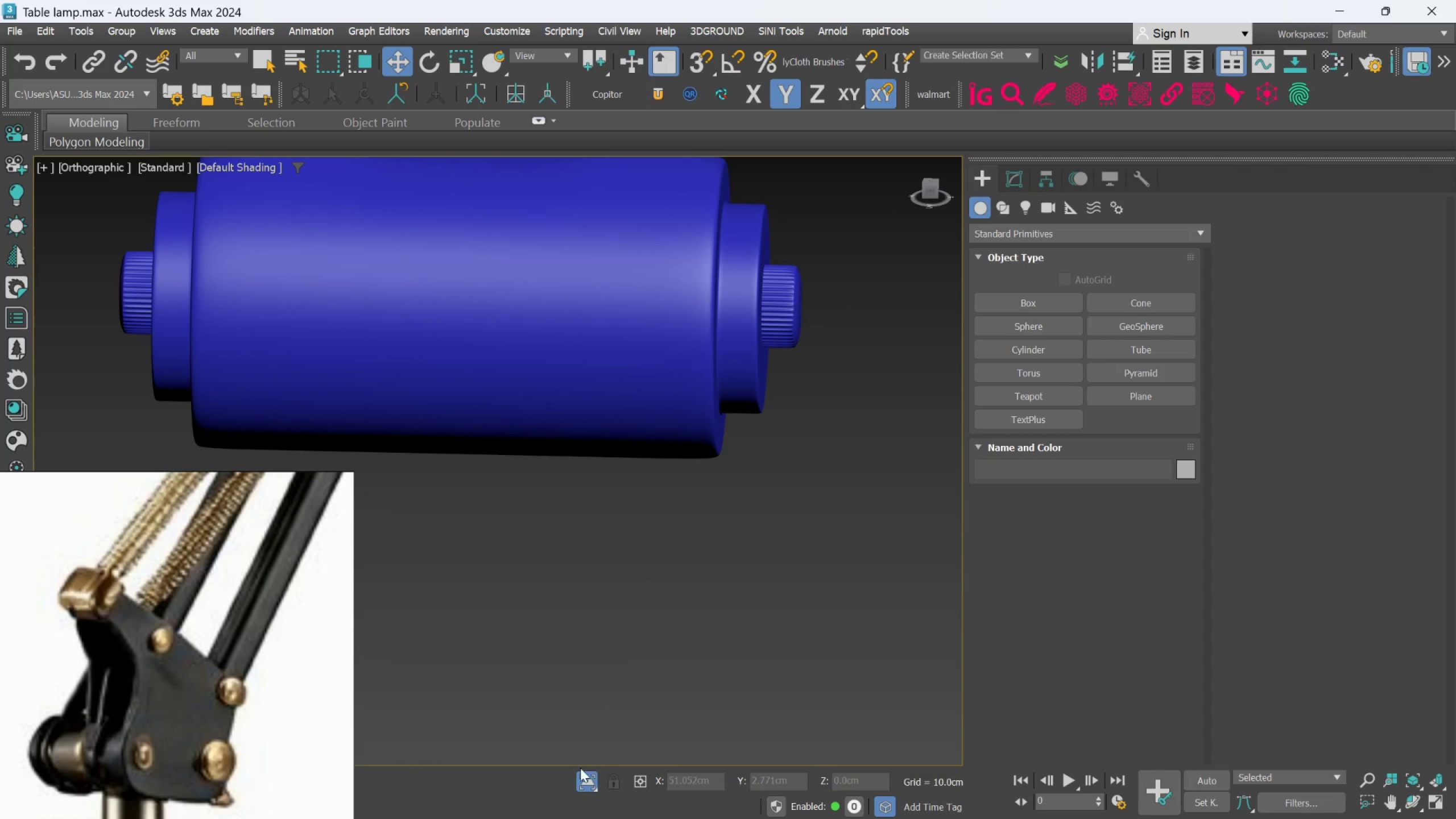 
left_click([581, 784])
 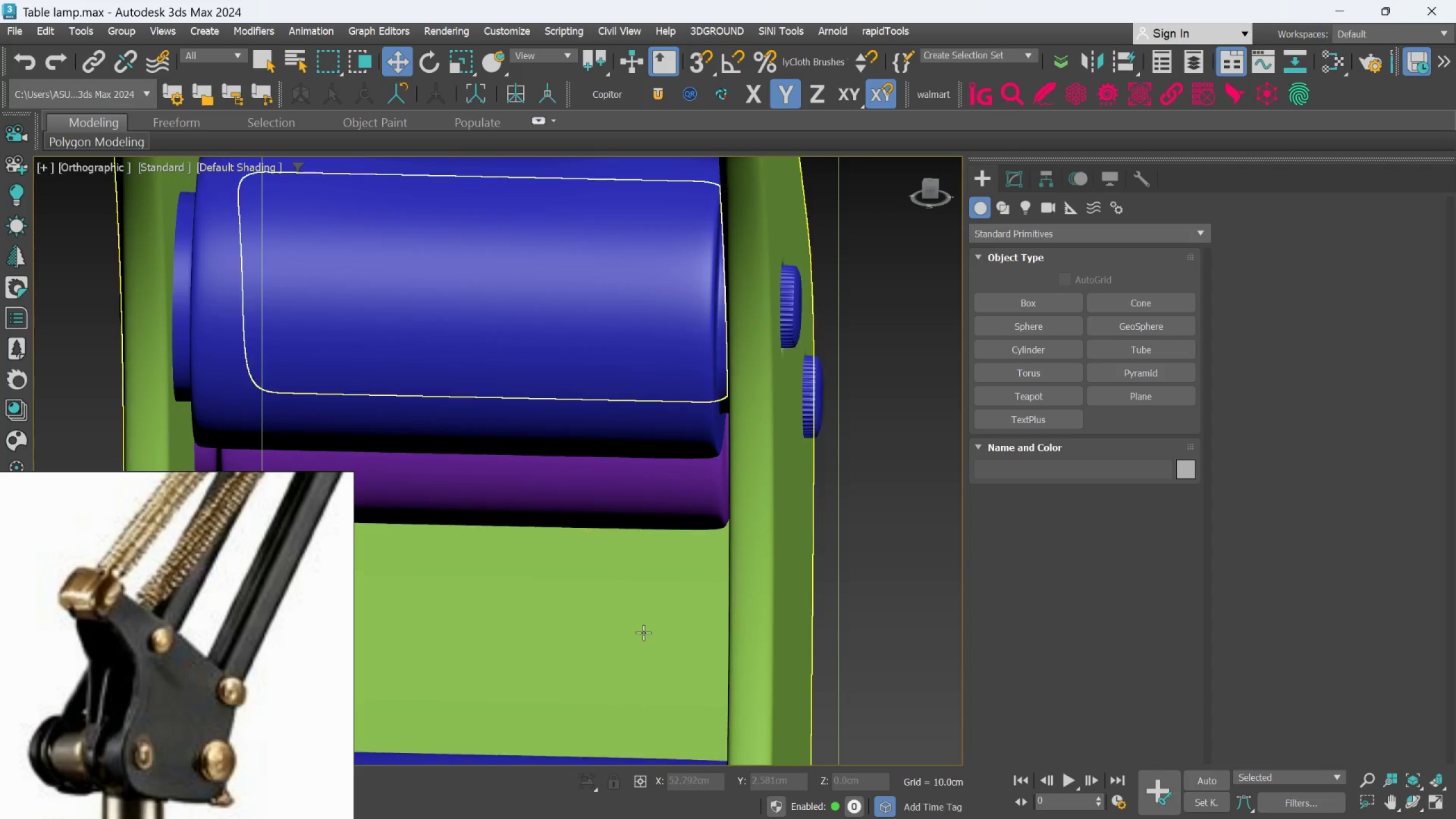 
scroll: coordinate [643, 632], scroll_direction: down, amount: 2.0
 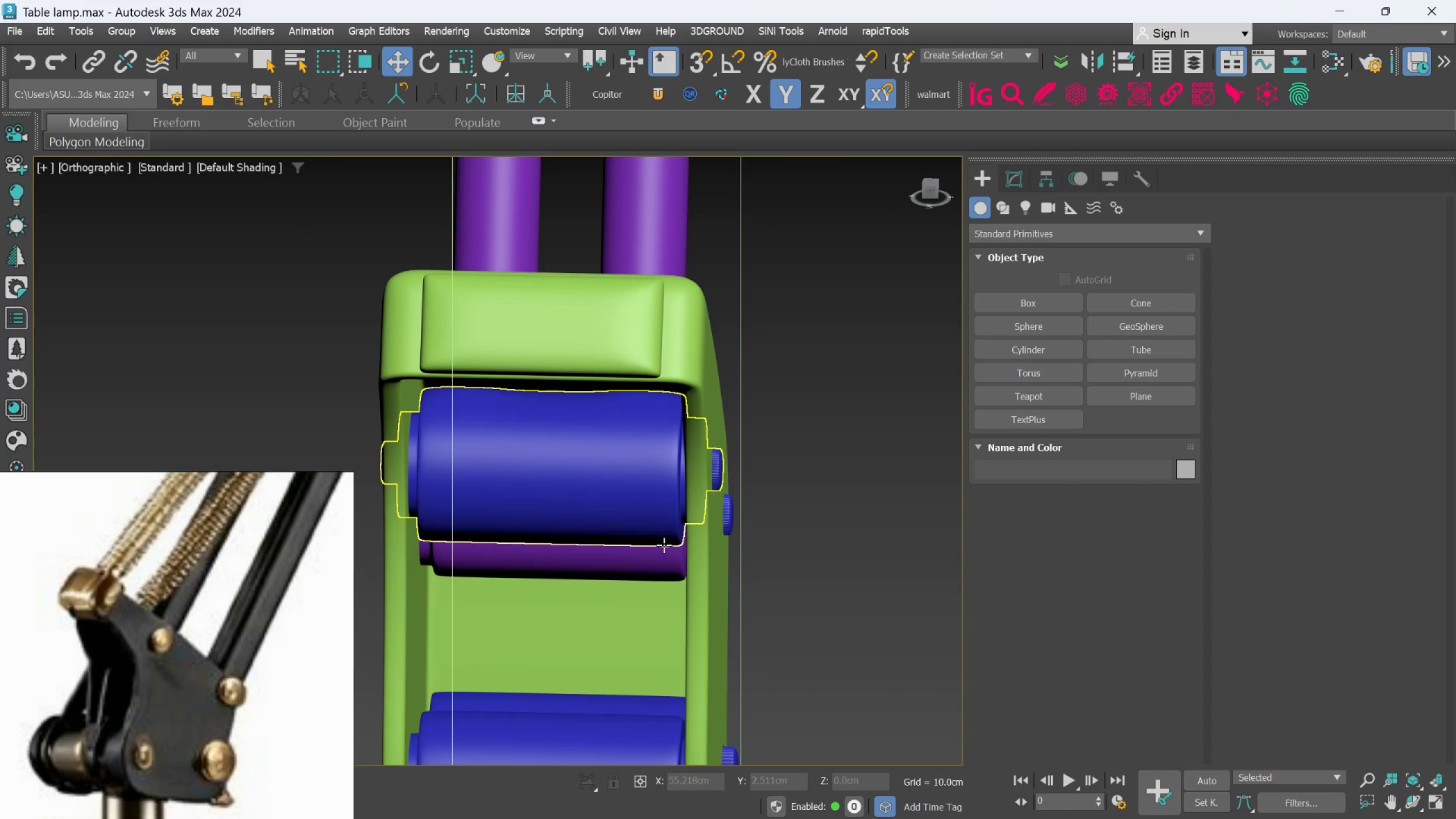 
left_click([657, 553])
 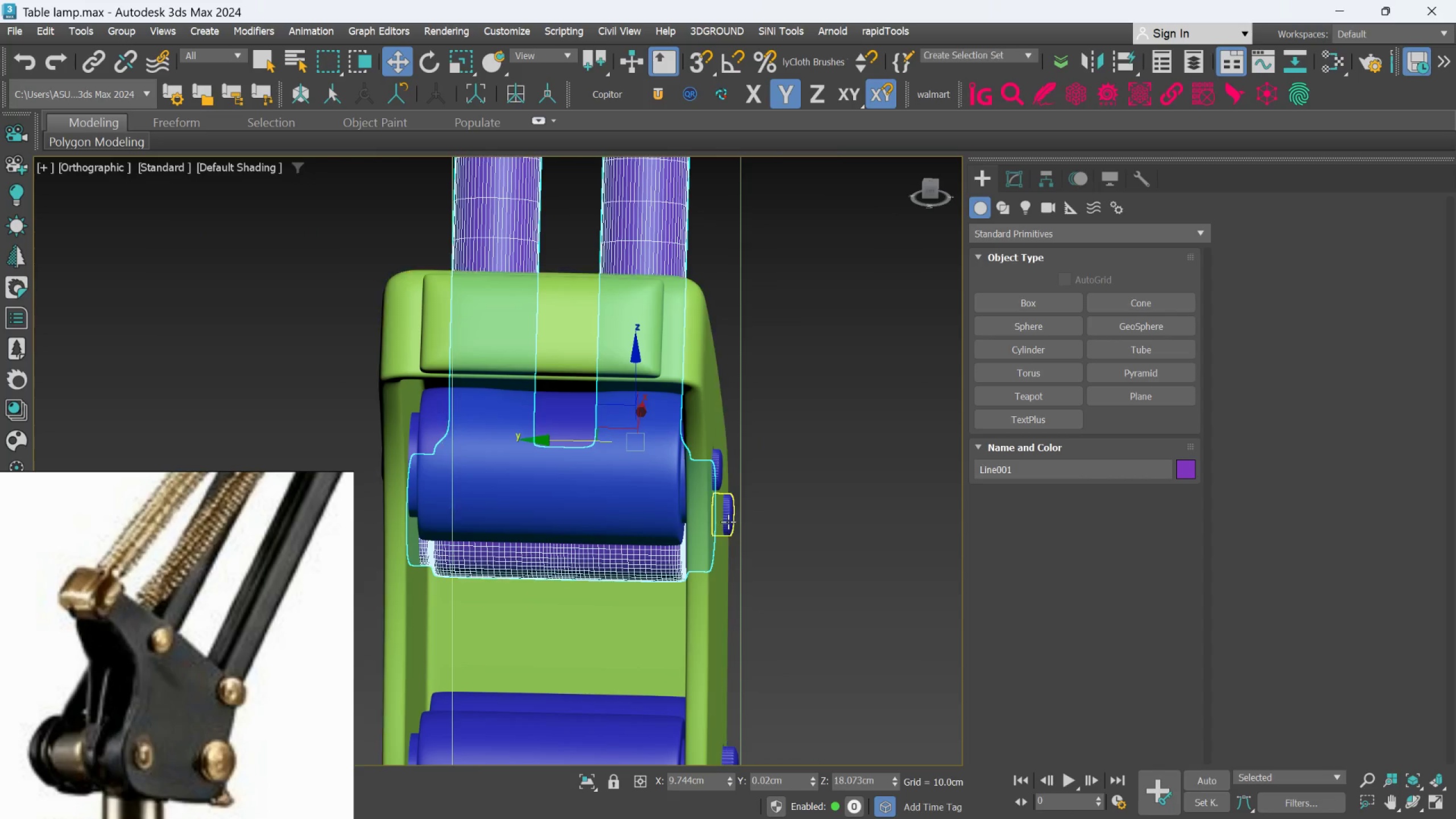 
hold_key(key=ControlLeft, duration=0.92)
left_click([728, 522])
 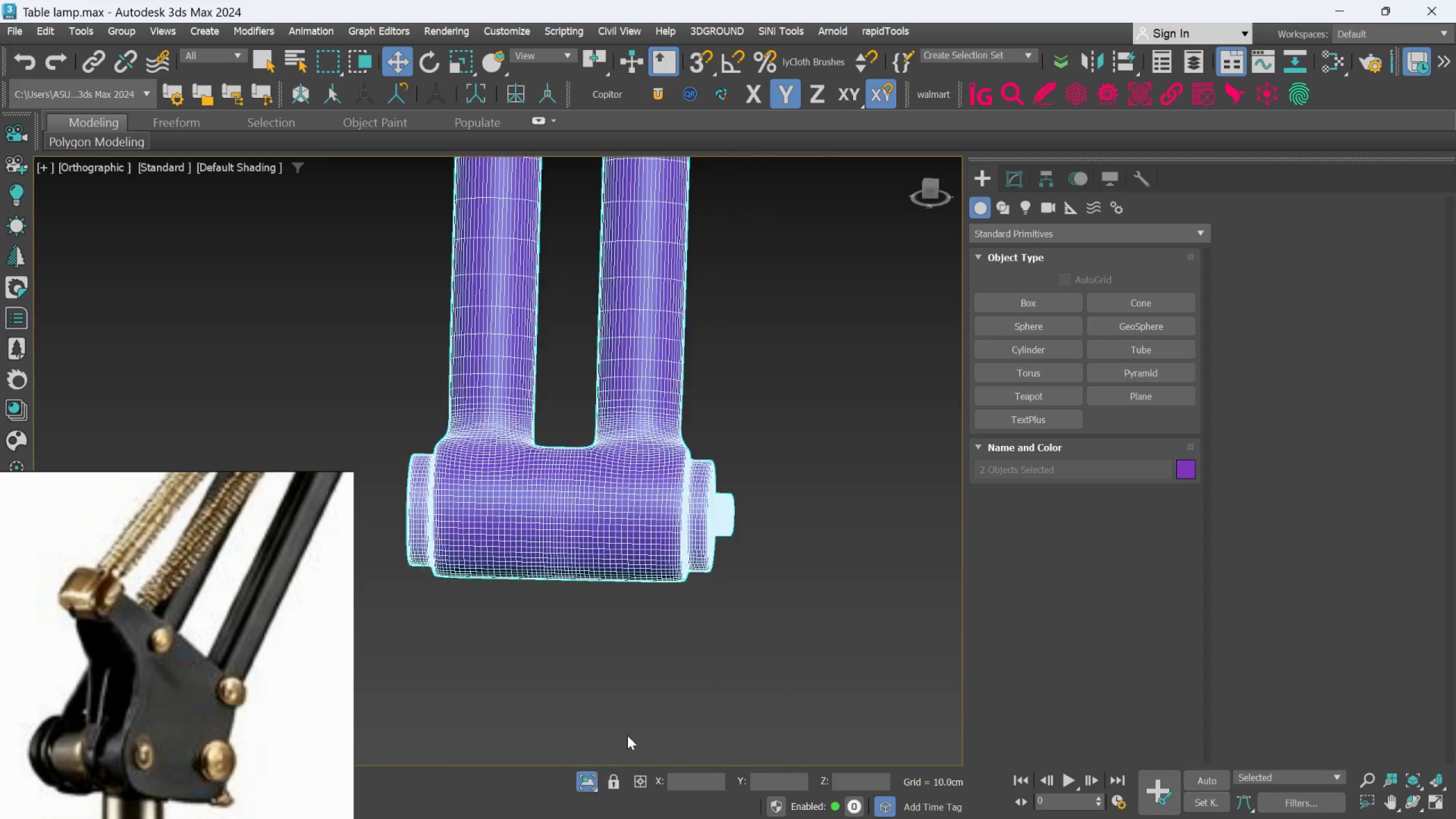 
scroll: coordinate [657, 445], scroll_direction: up, amount: 8.0
 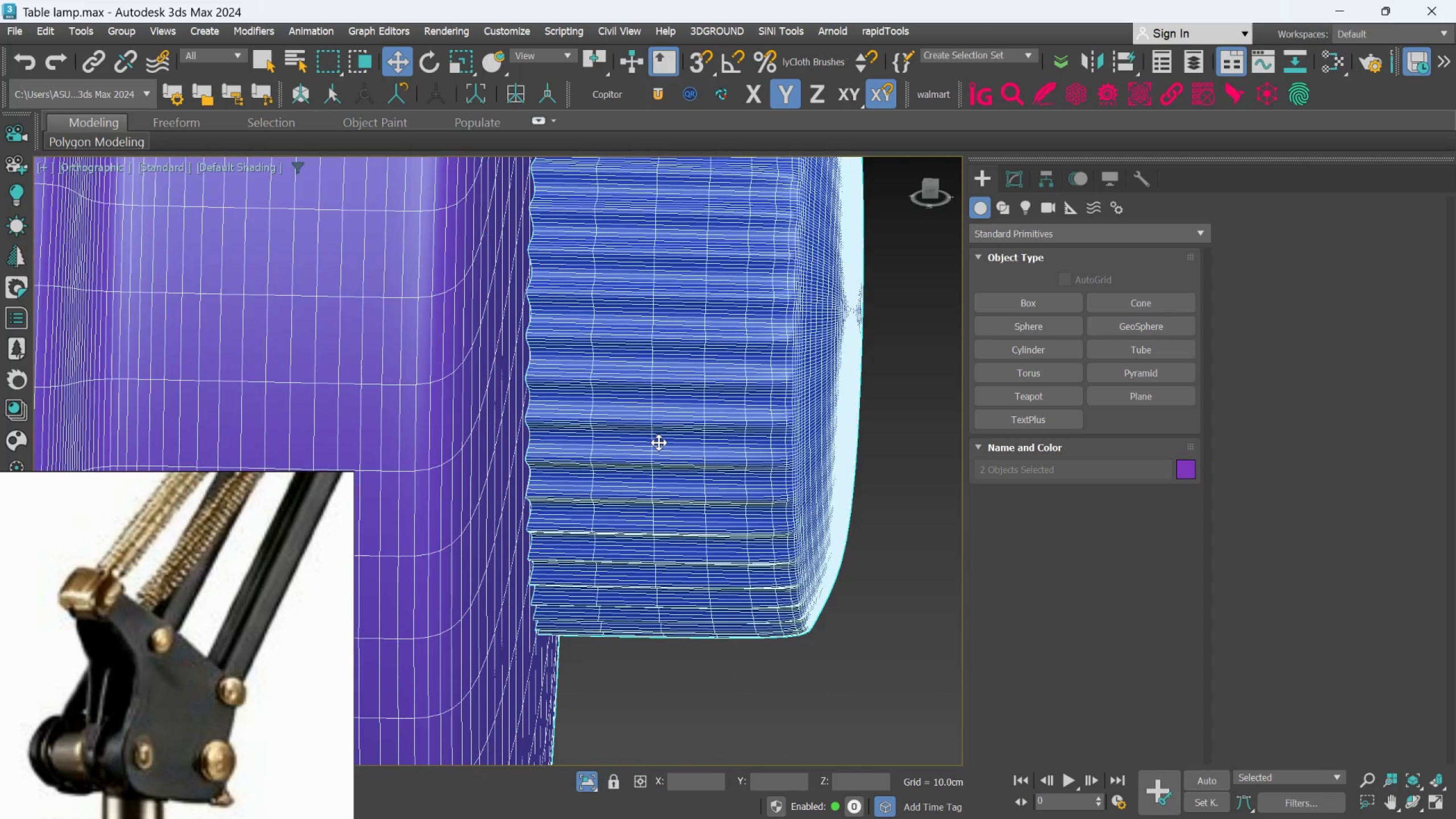 
hold_key(key=AltLeft, duration=1.19)
 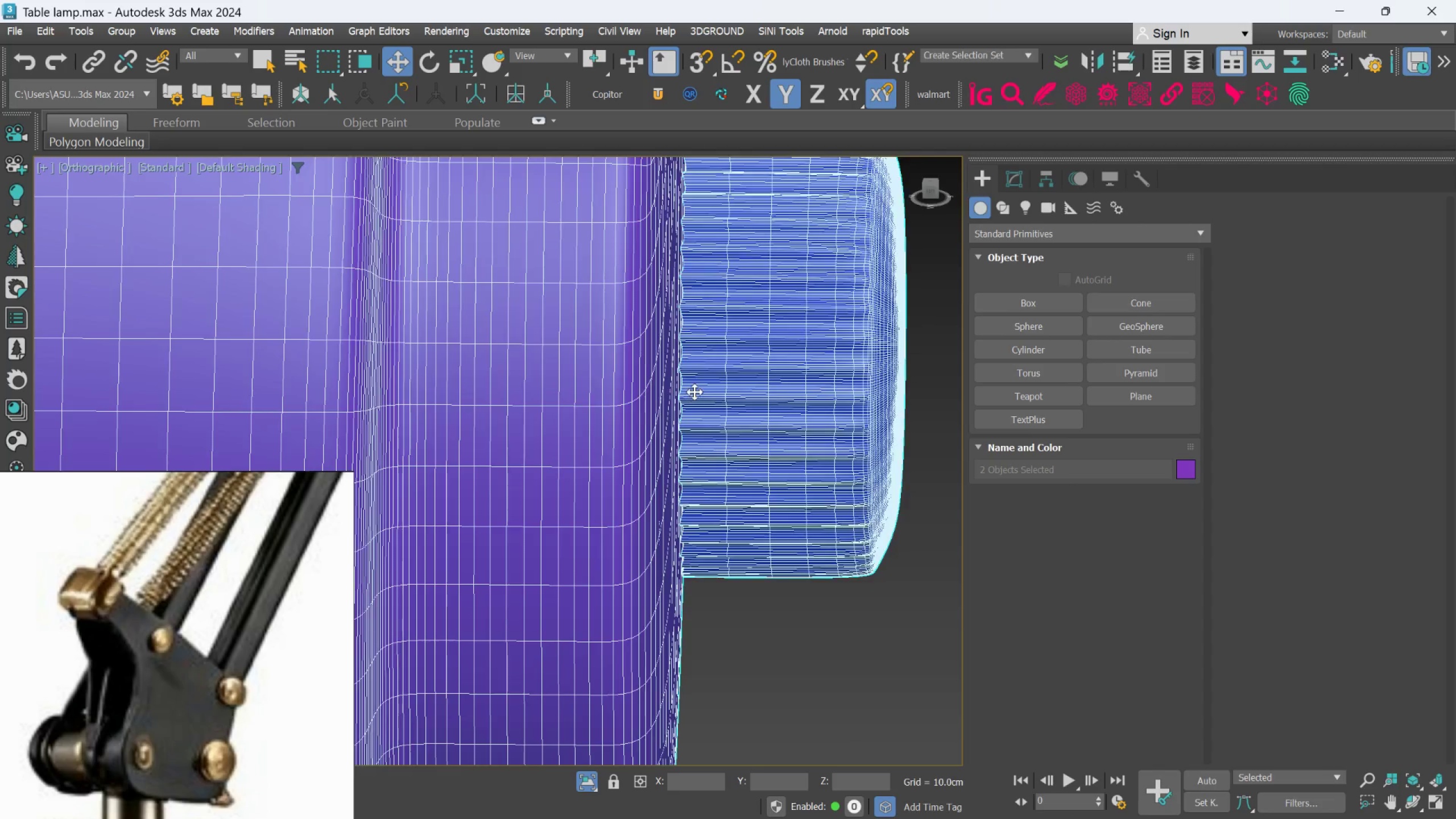 
scroll: coordinate [659, 442], scroll_direction: down, amount: 1.0
 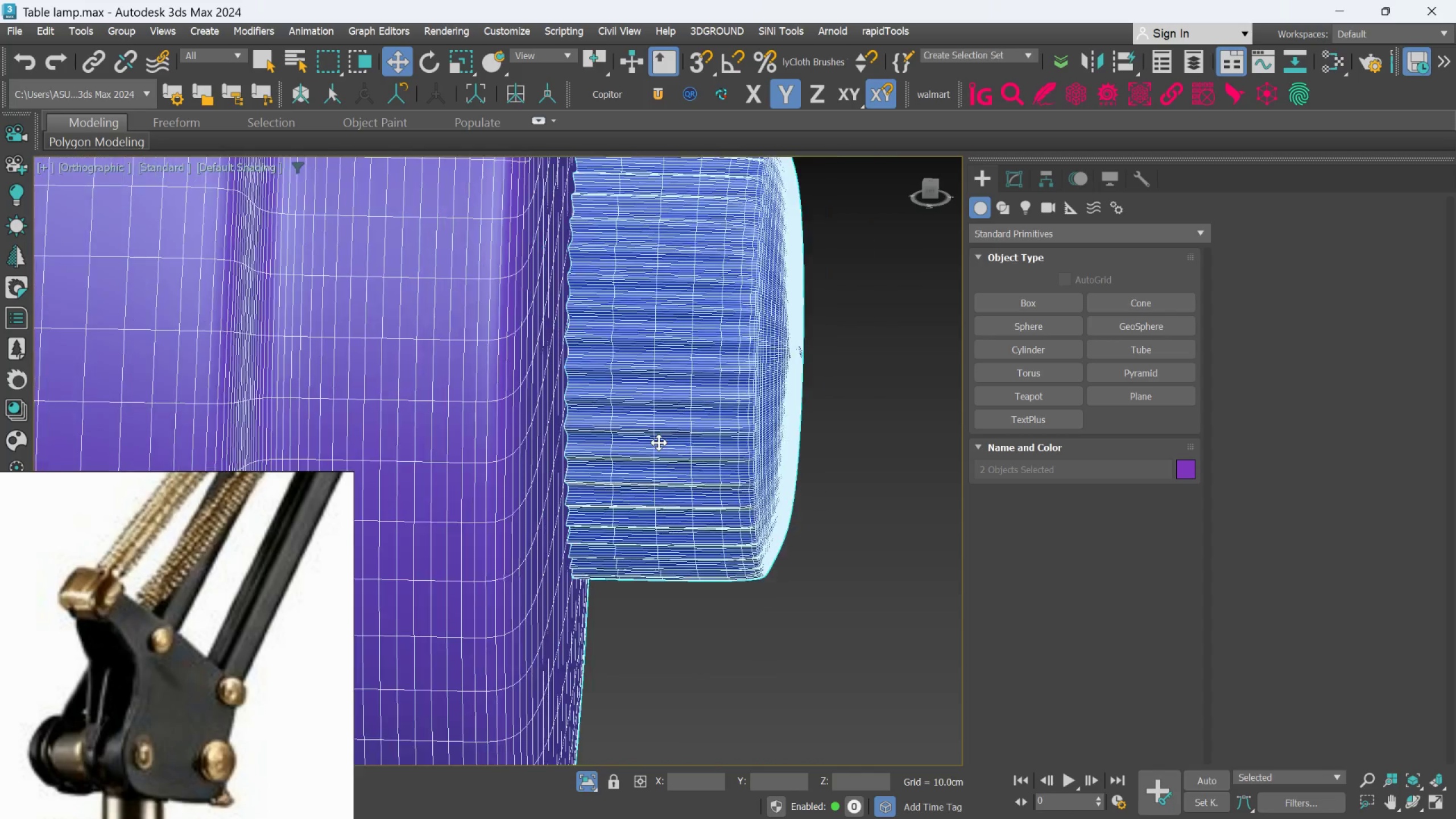 
scroll: coordinate [694, 391], scroll_direction: up, amount: 3.0
 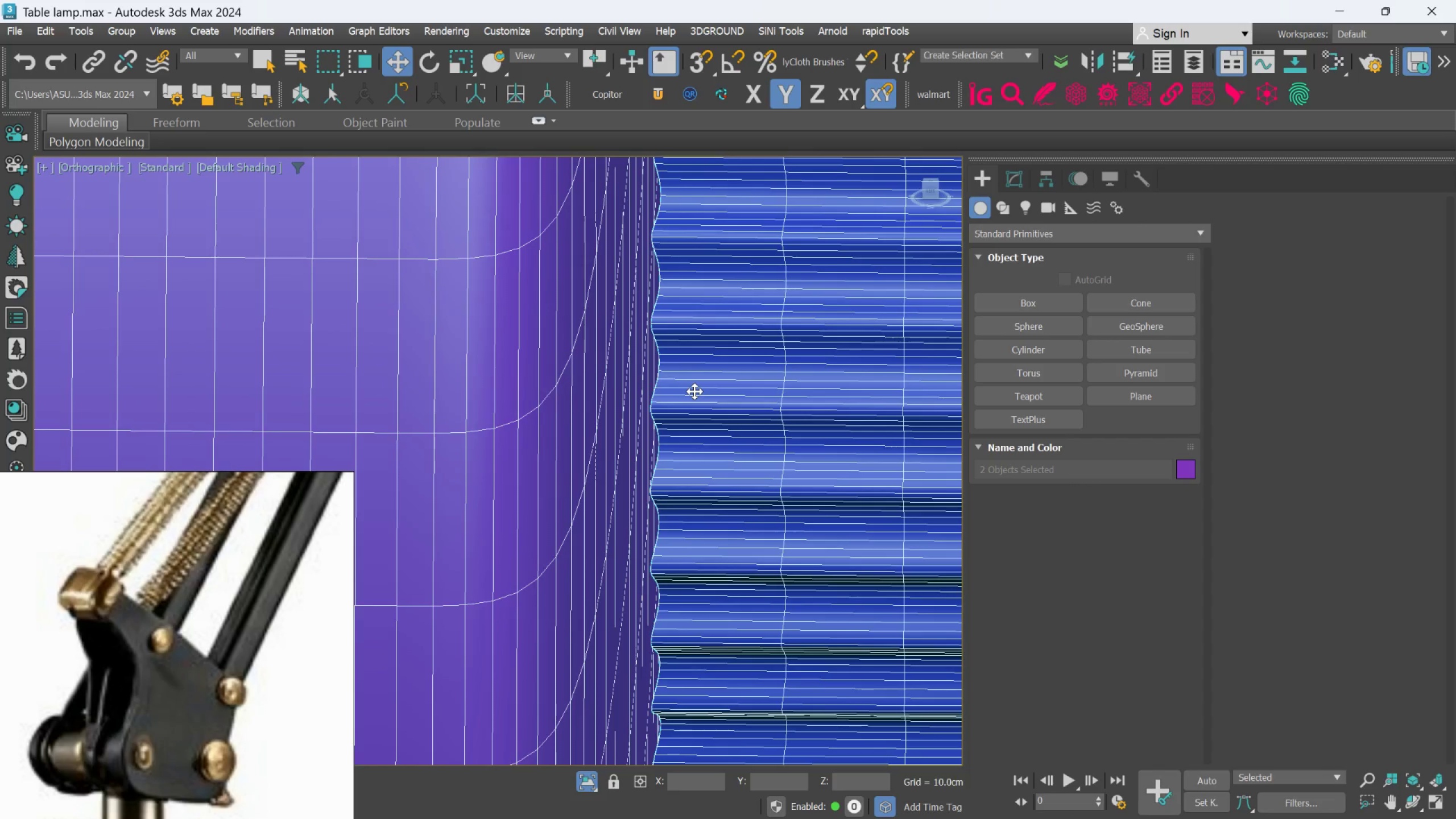 
left_click([694, 391])
 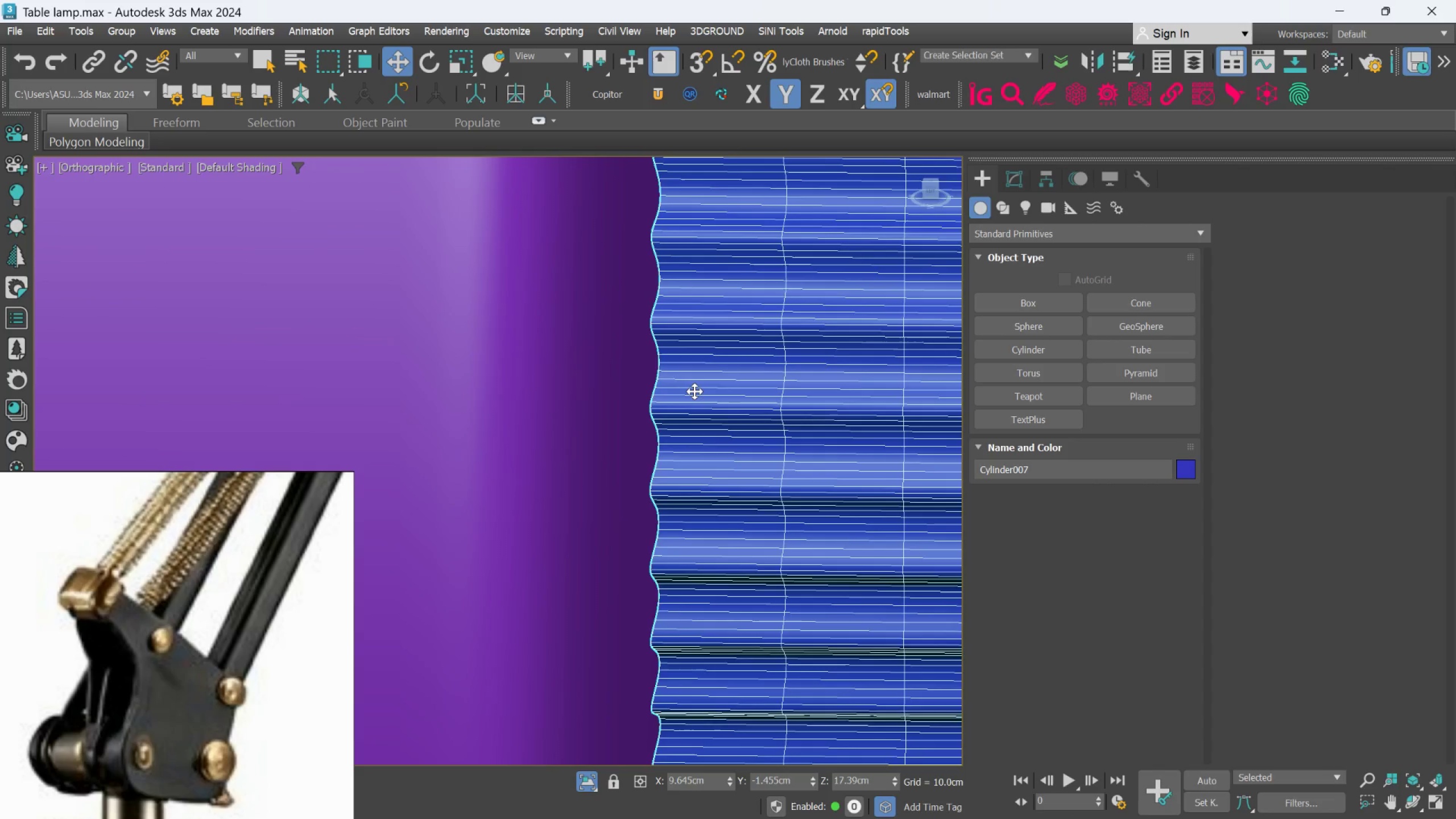 
scroll: coordinate [694, 402], scroll_direction: down, amount: 7.0
 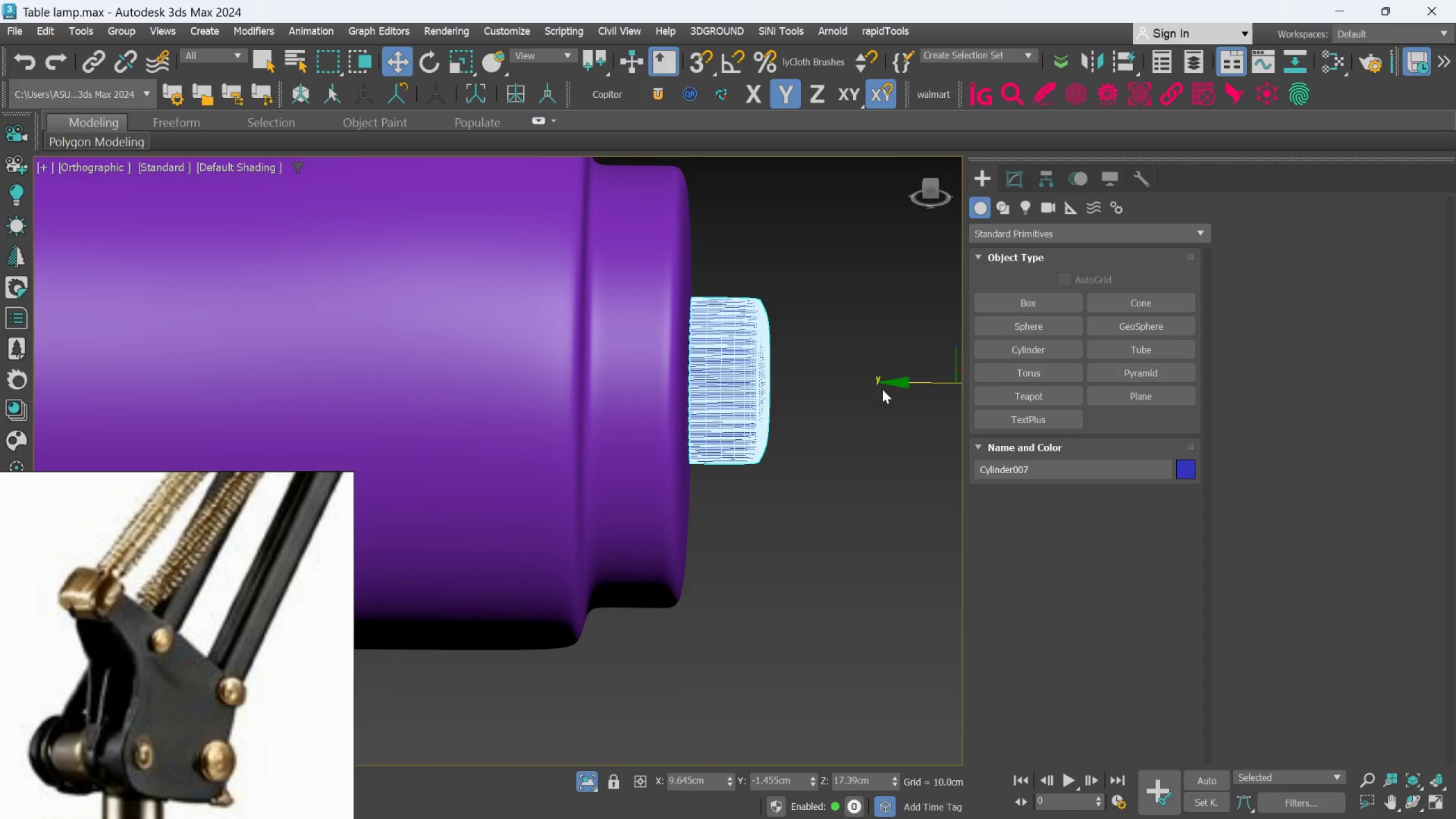 
left_click_drag(start_coordinate=[896, 383], to_coordinate=[891, 383])
 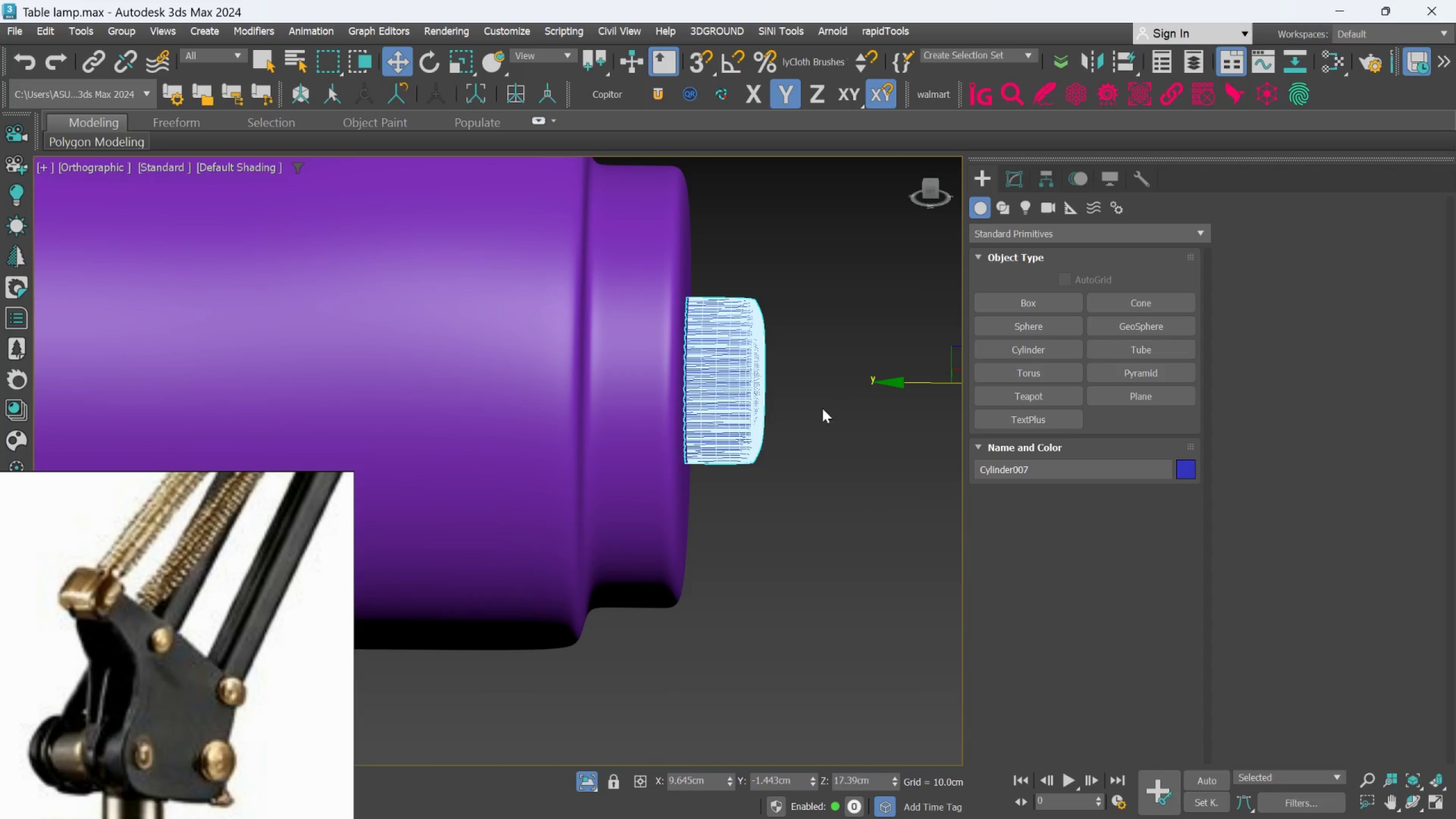 
left_click([824, 409])
 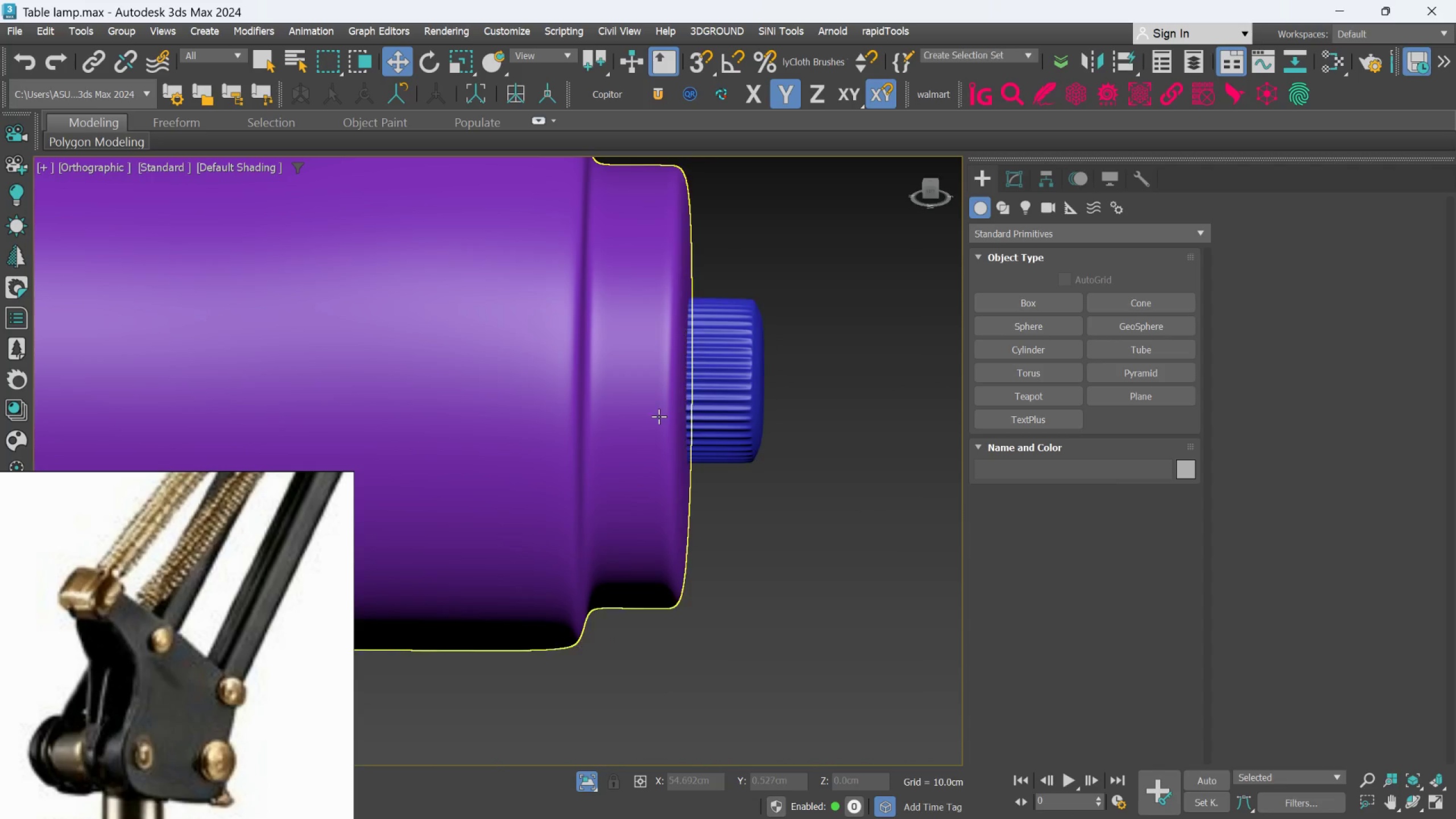 
left_click([659, 416])
 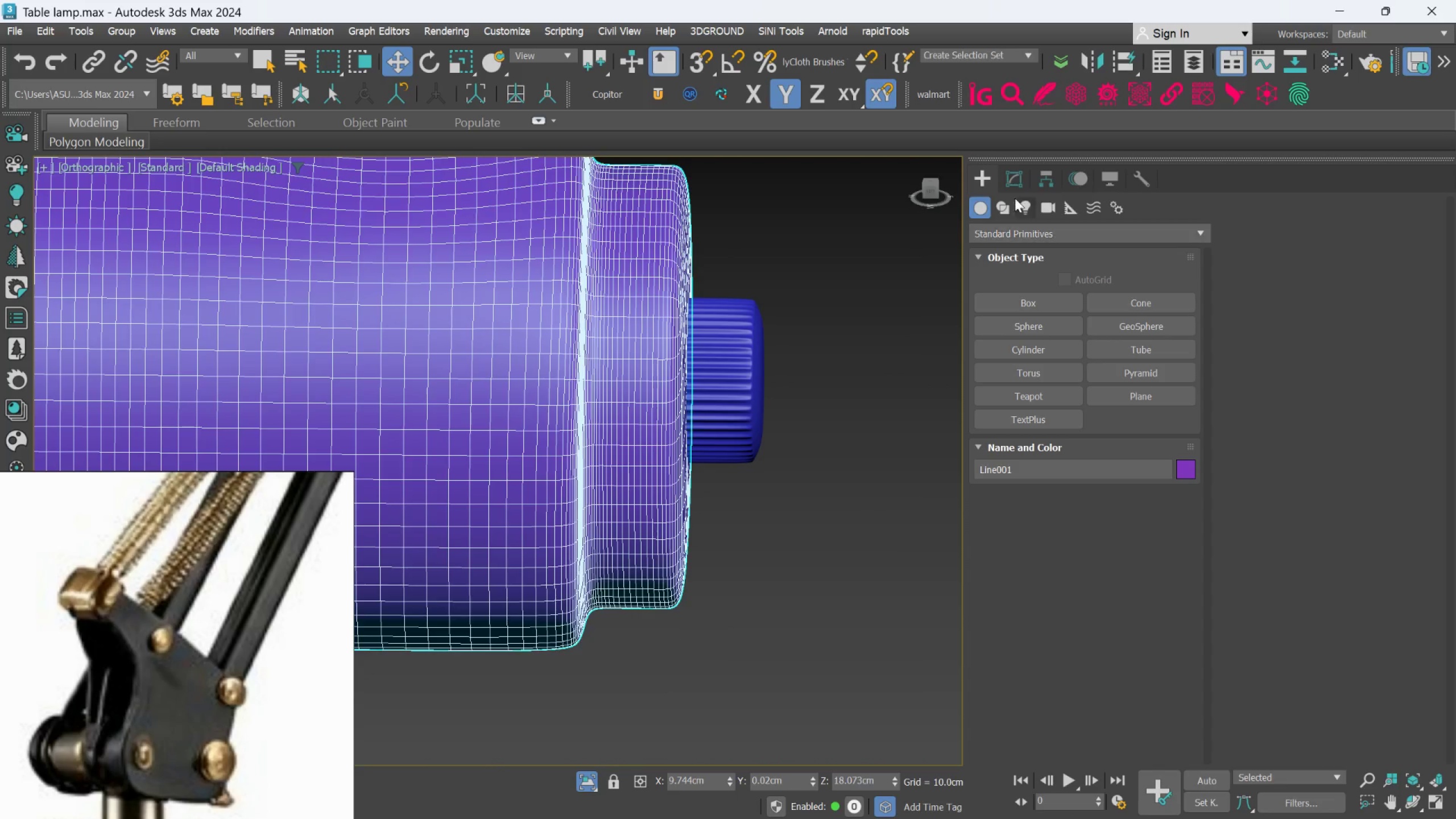 
left_click([1011, 185])
 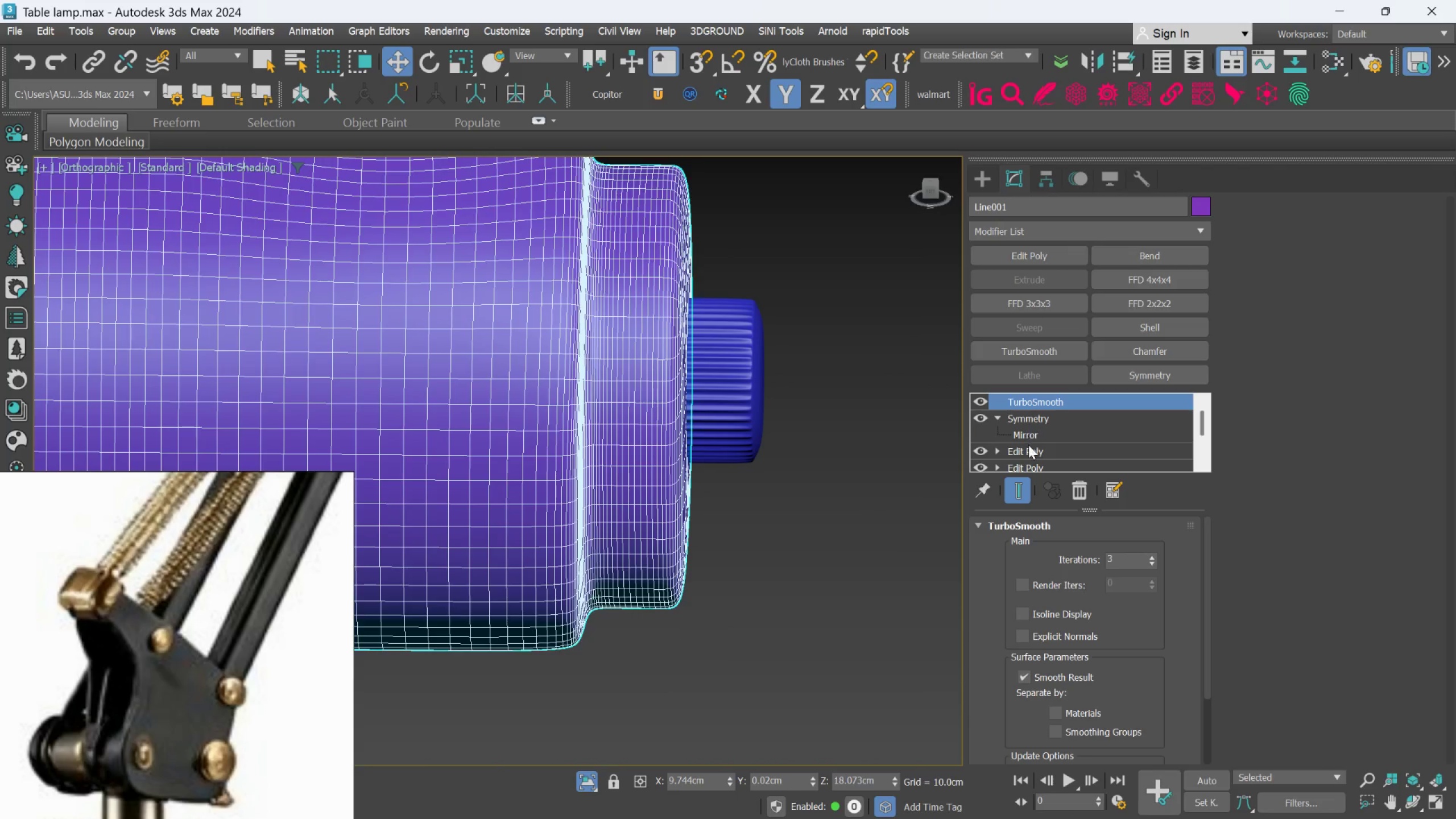 
left_click([1028, 448])
 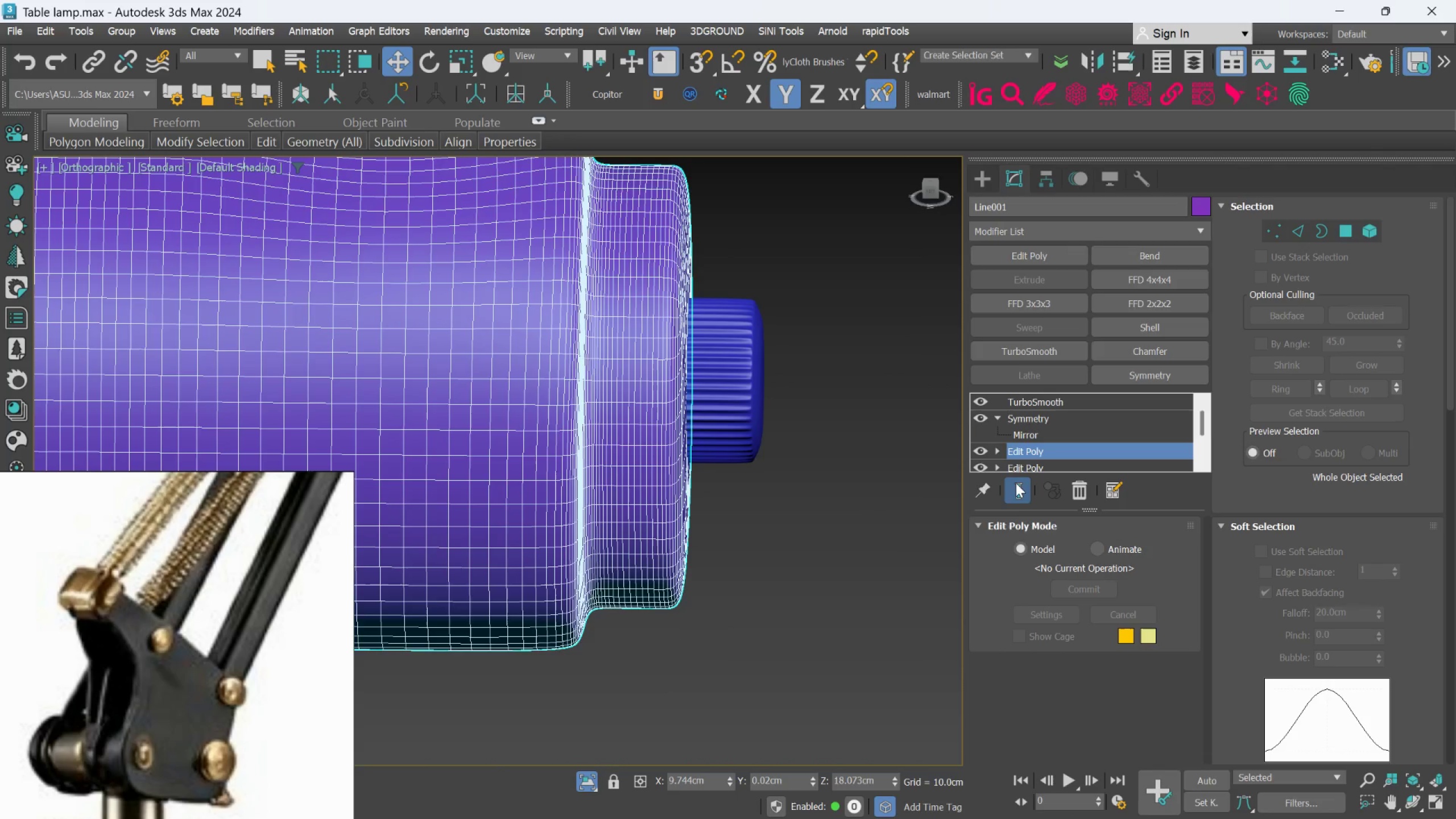 
left_click([1016, 485])
 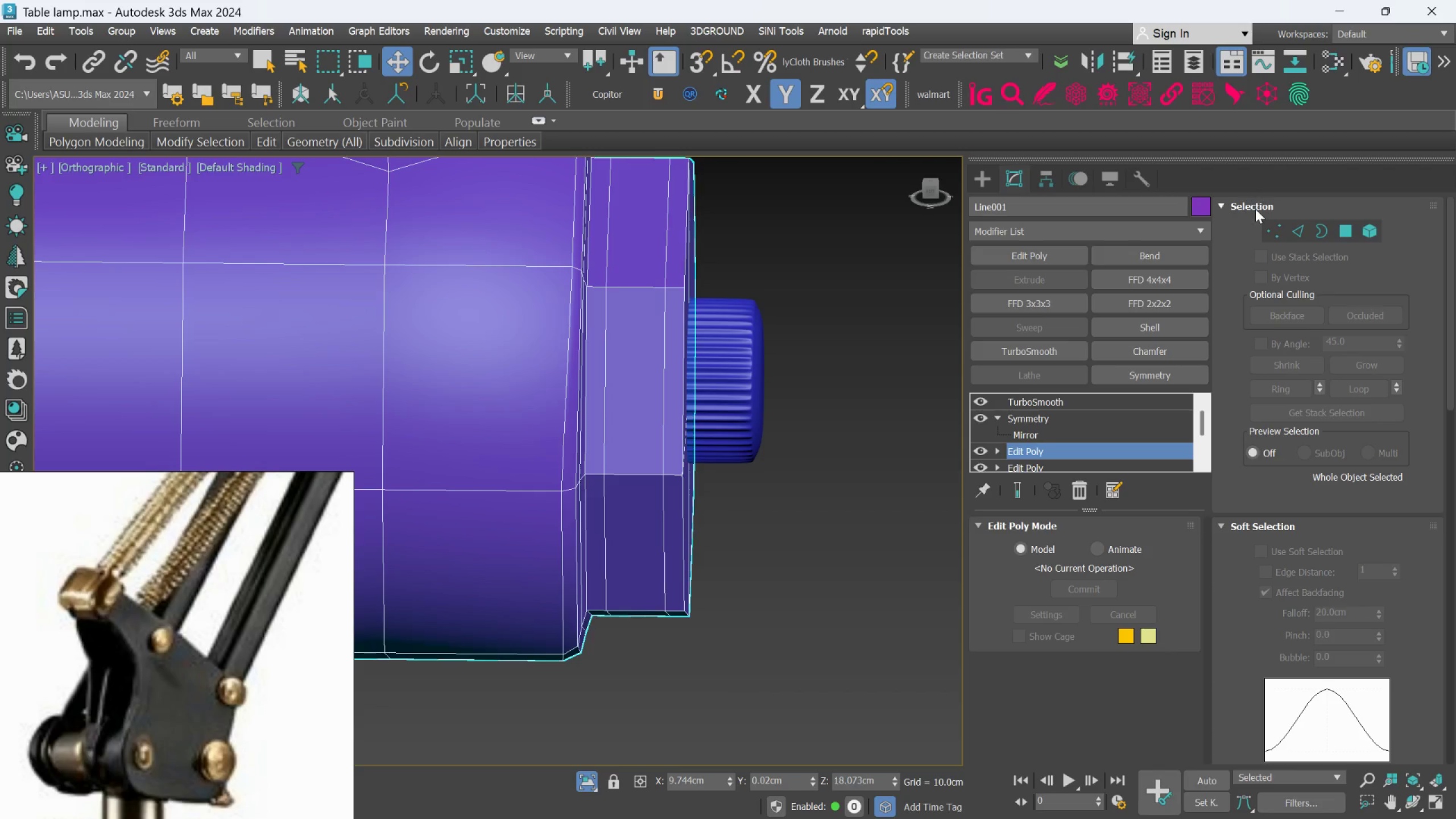 
scroll: coordinate [1341, 611], scroll_direction: down, amount: 31.0
 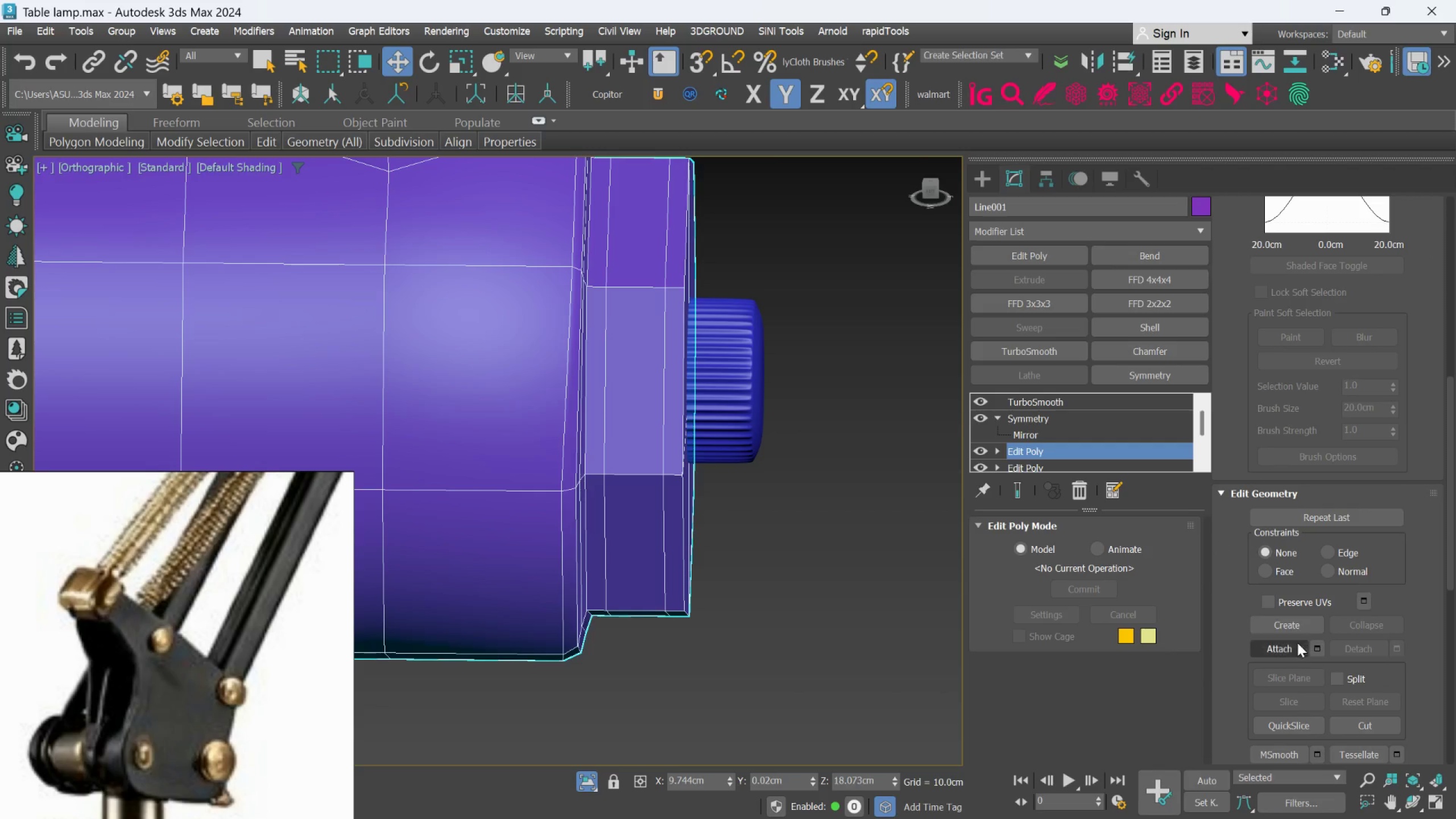 
left_click([1289, 648])
 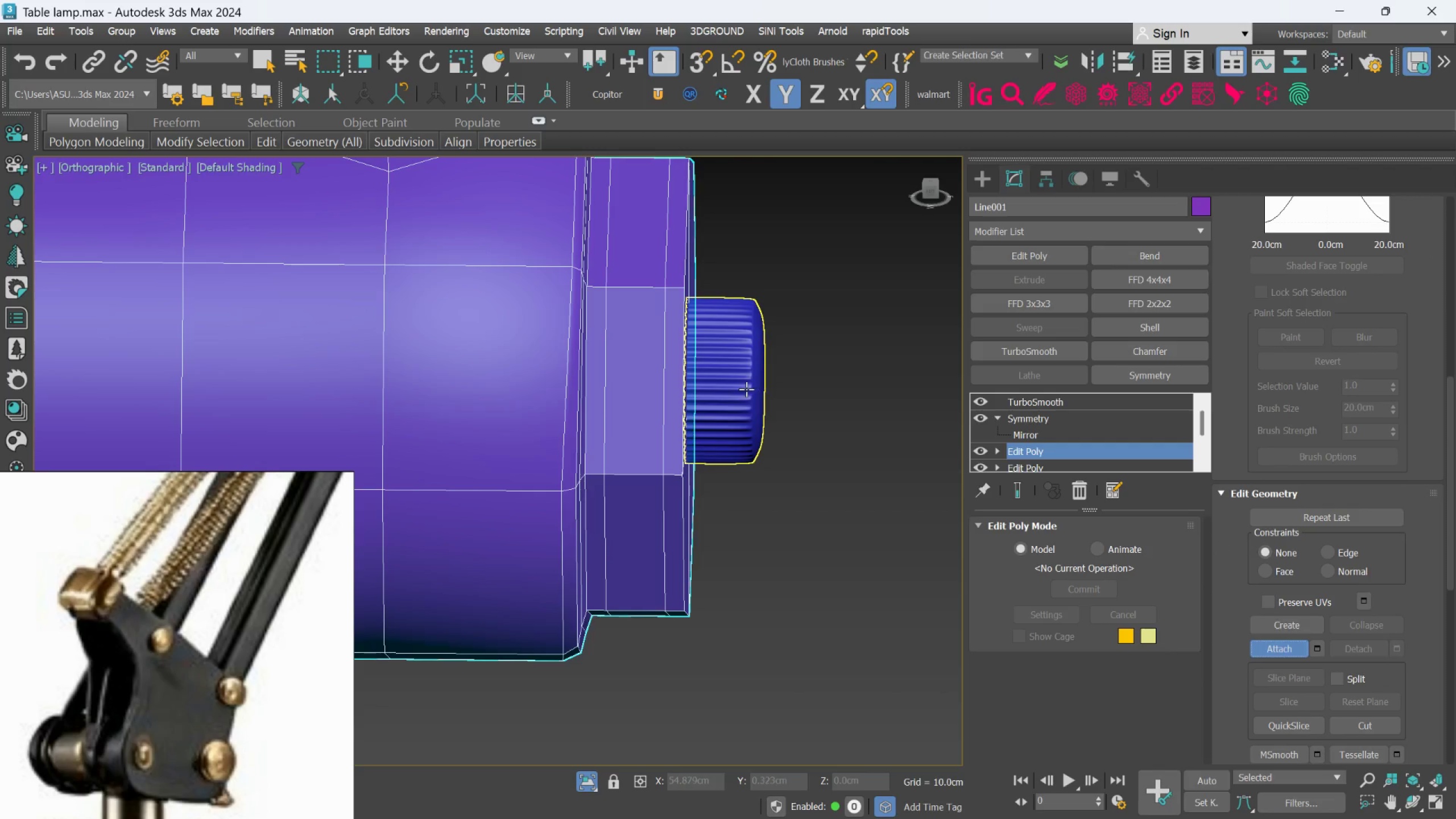 
left_click([746, 389])
 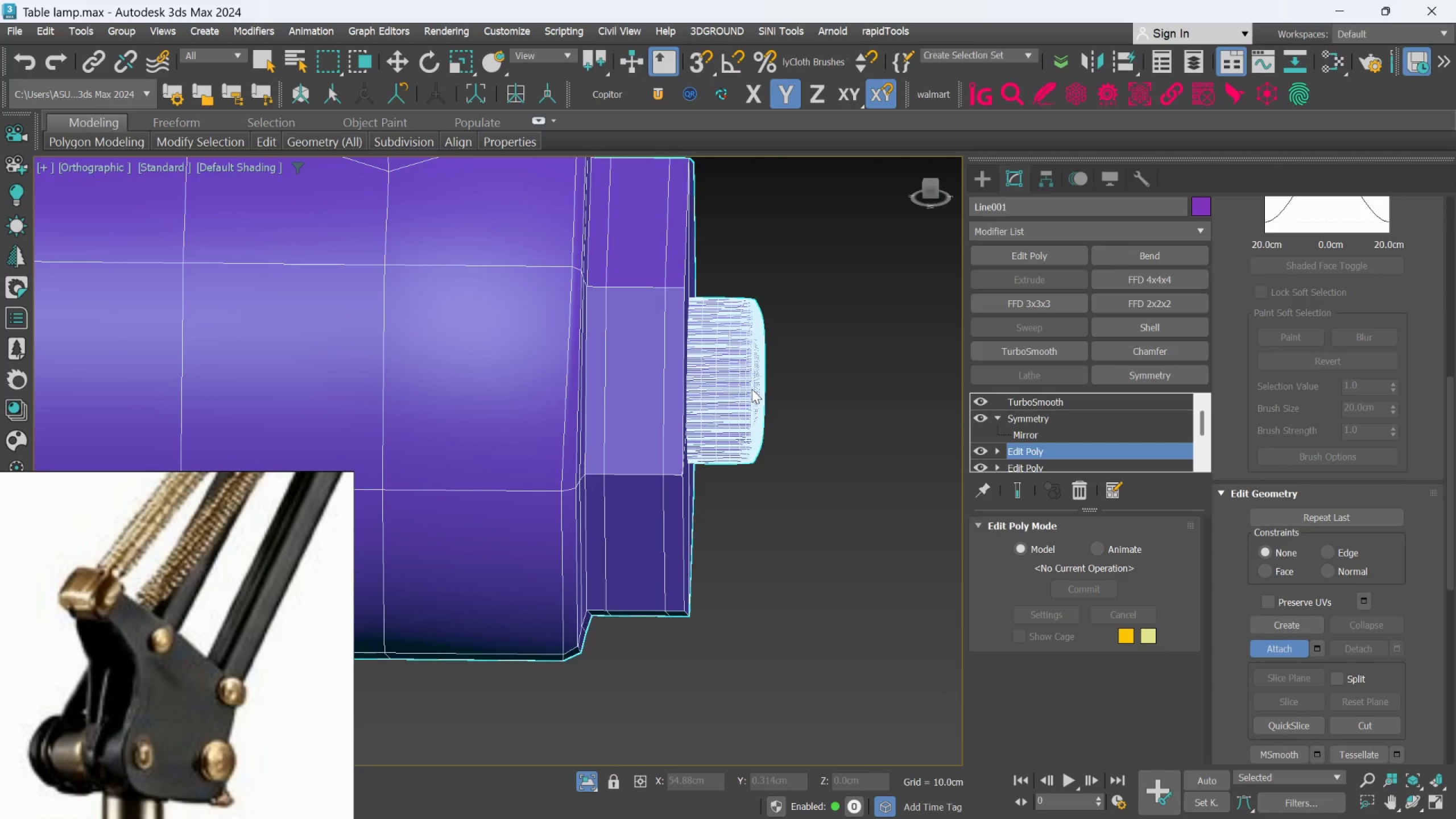 
key(Control+Z)
 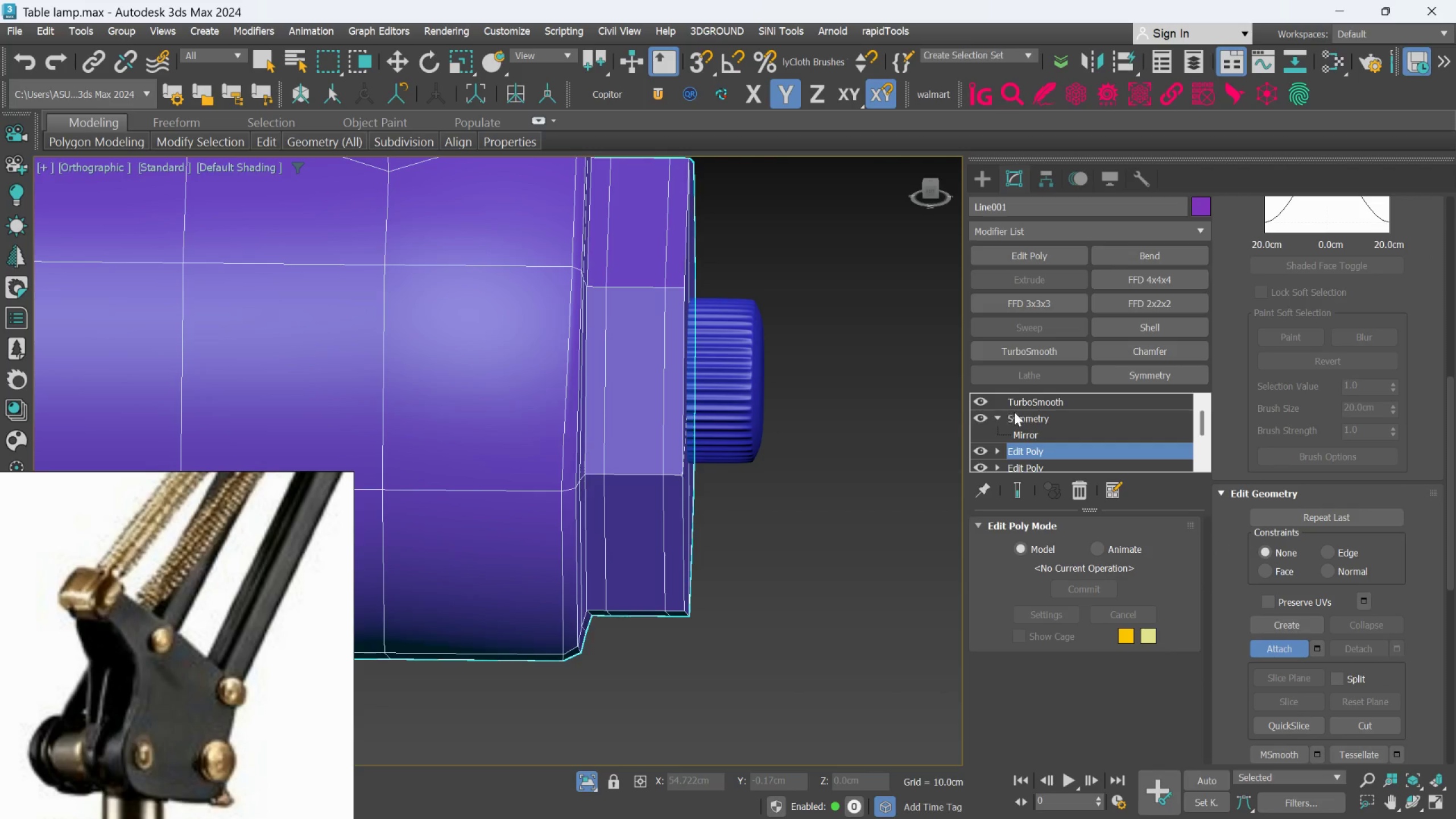 
left_click([908, 425])
 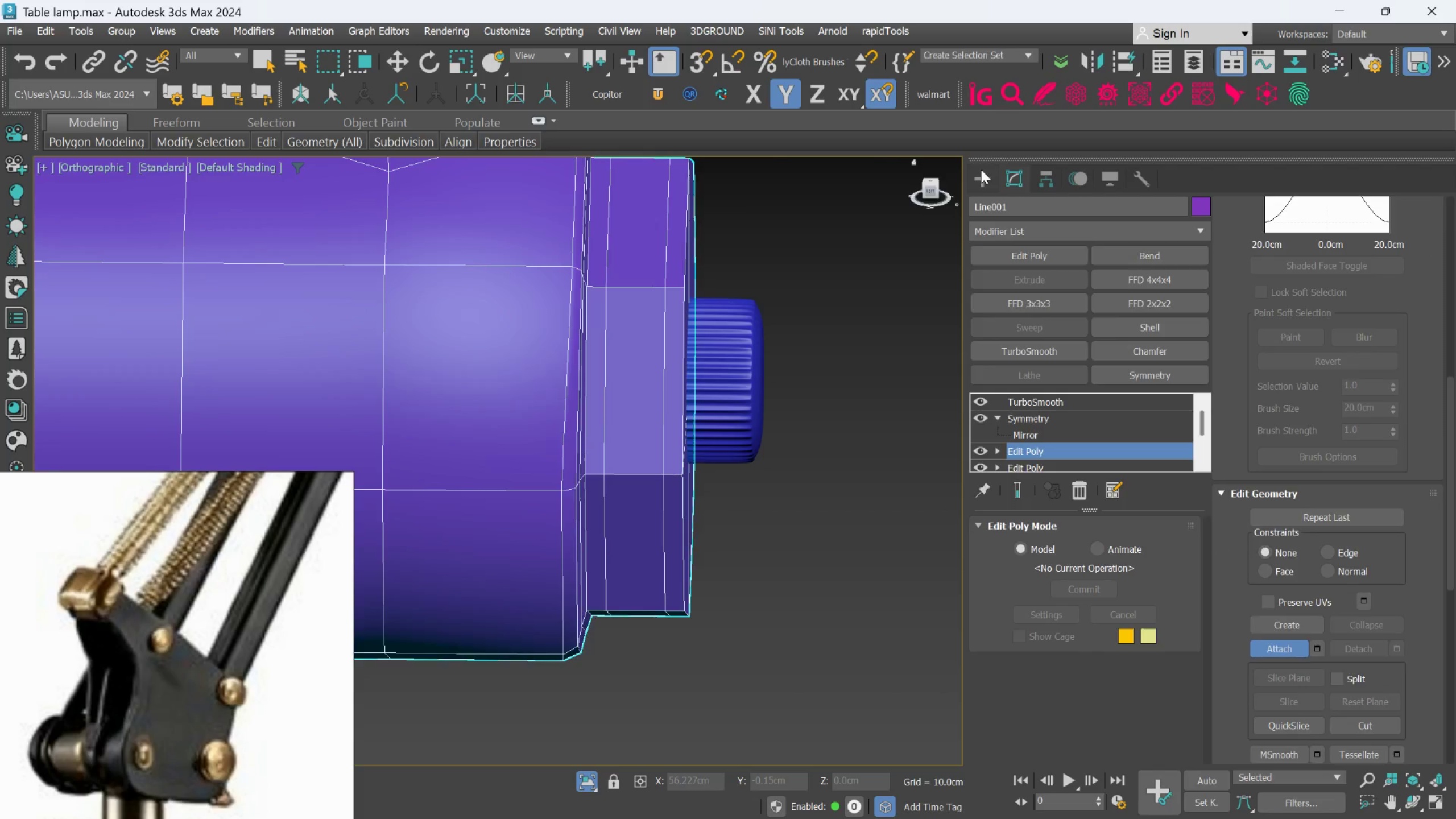 
double_click([884, 330])
 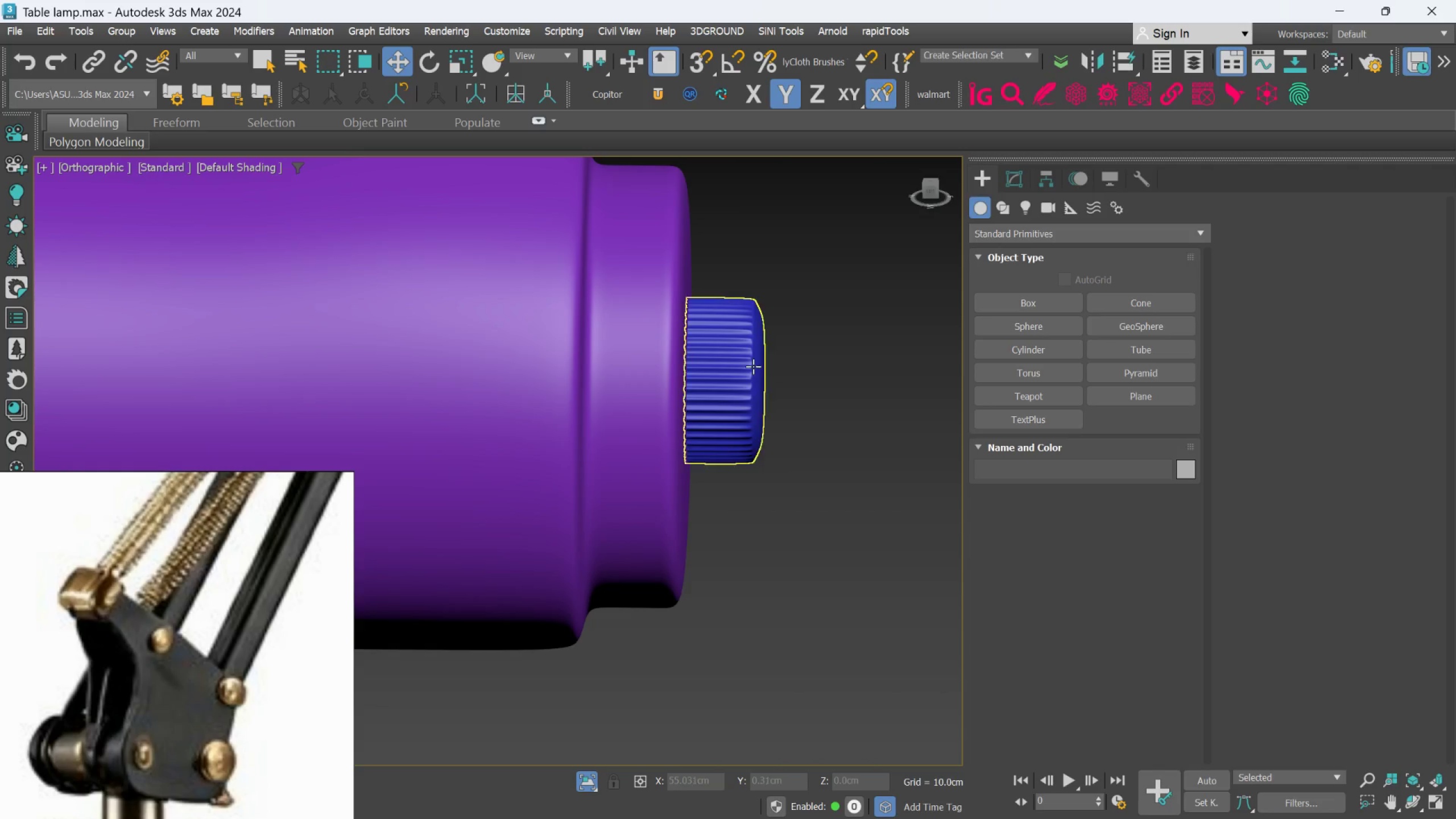 
left_click([753, 366])
 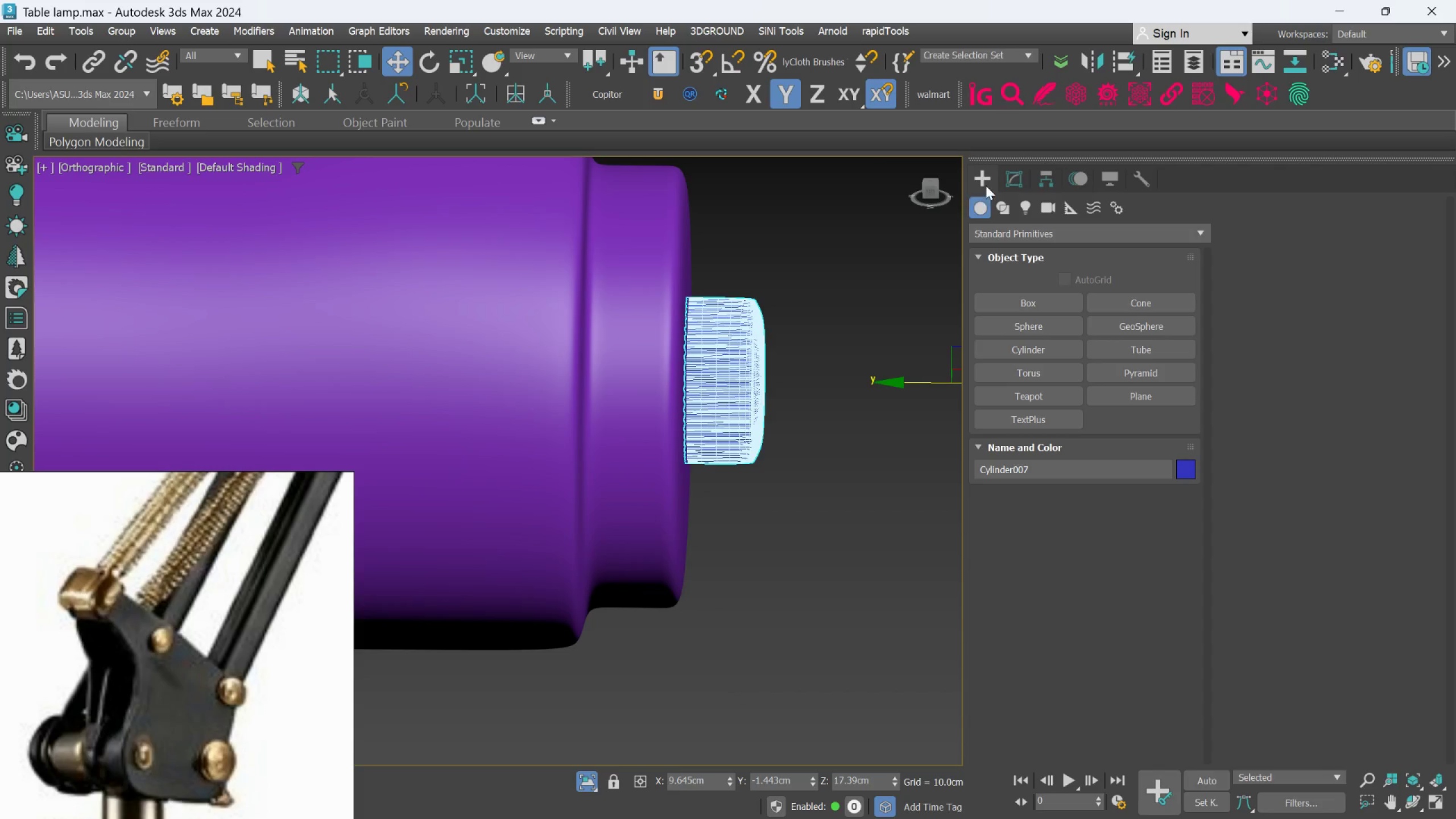 
left_click([1008, 174])
 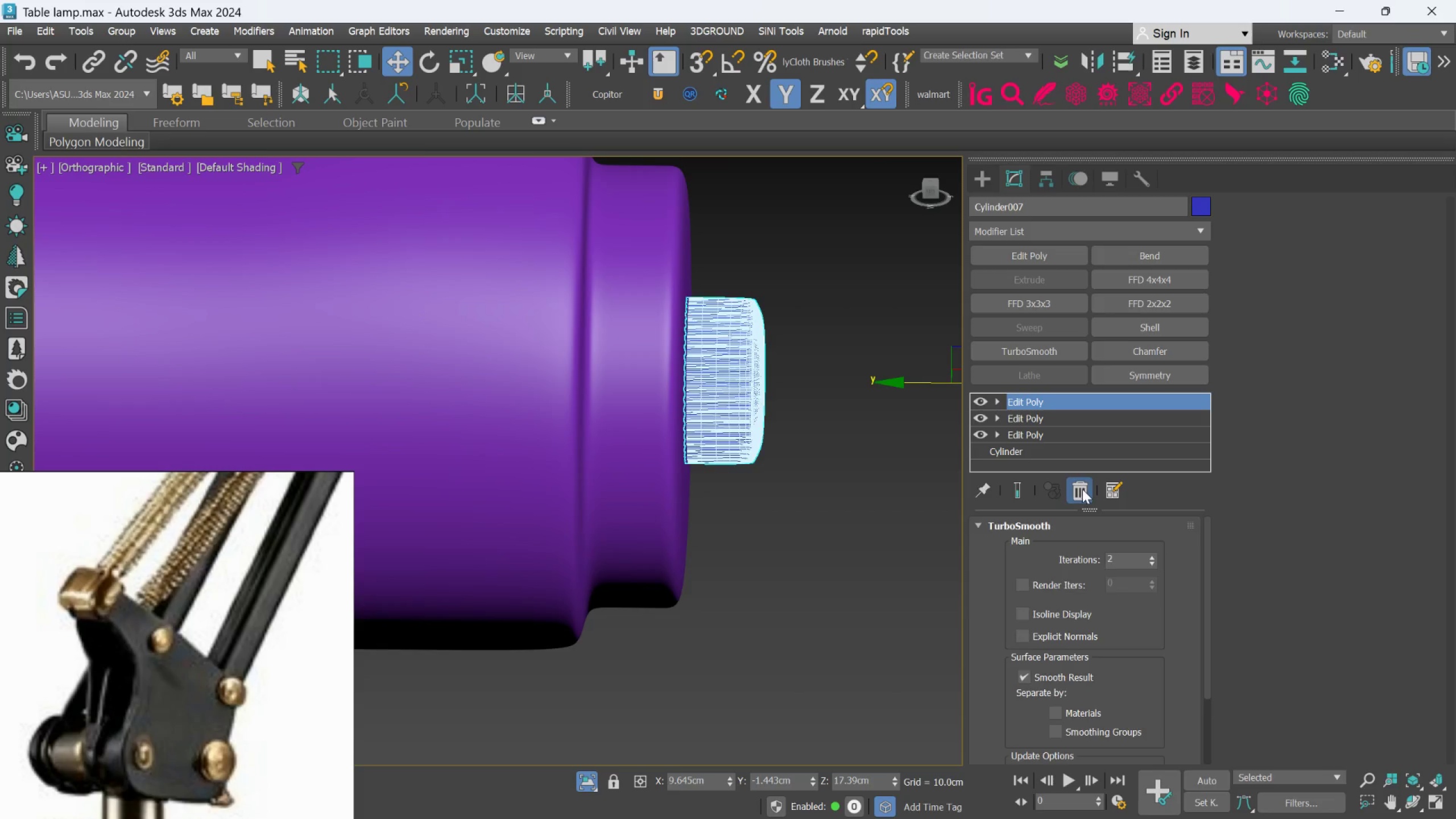 
double_click([922, 497])
 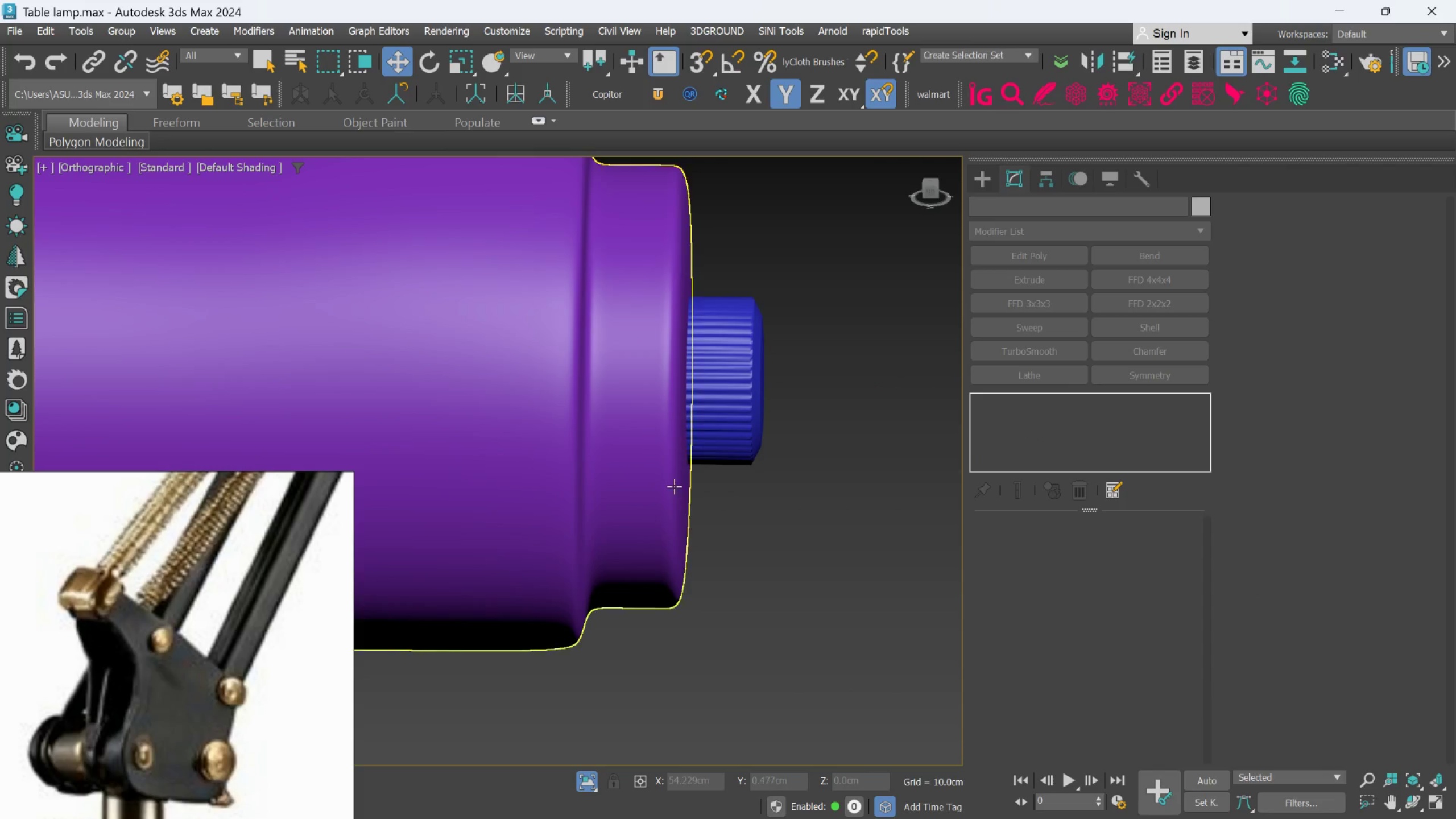 
left_click([664, 485])
 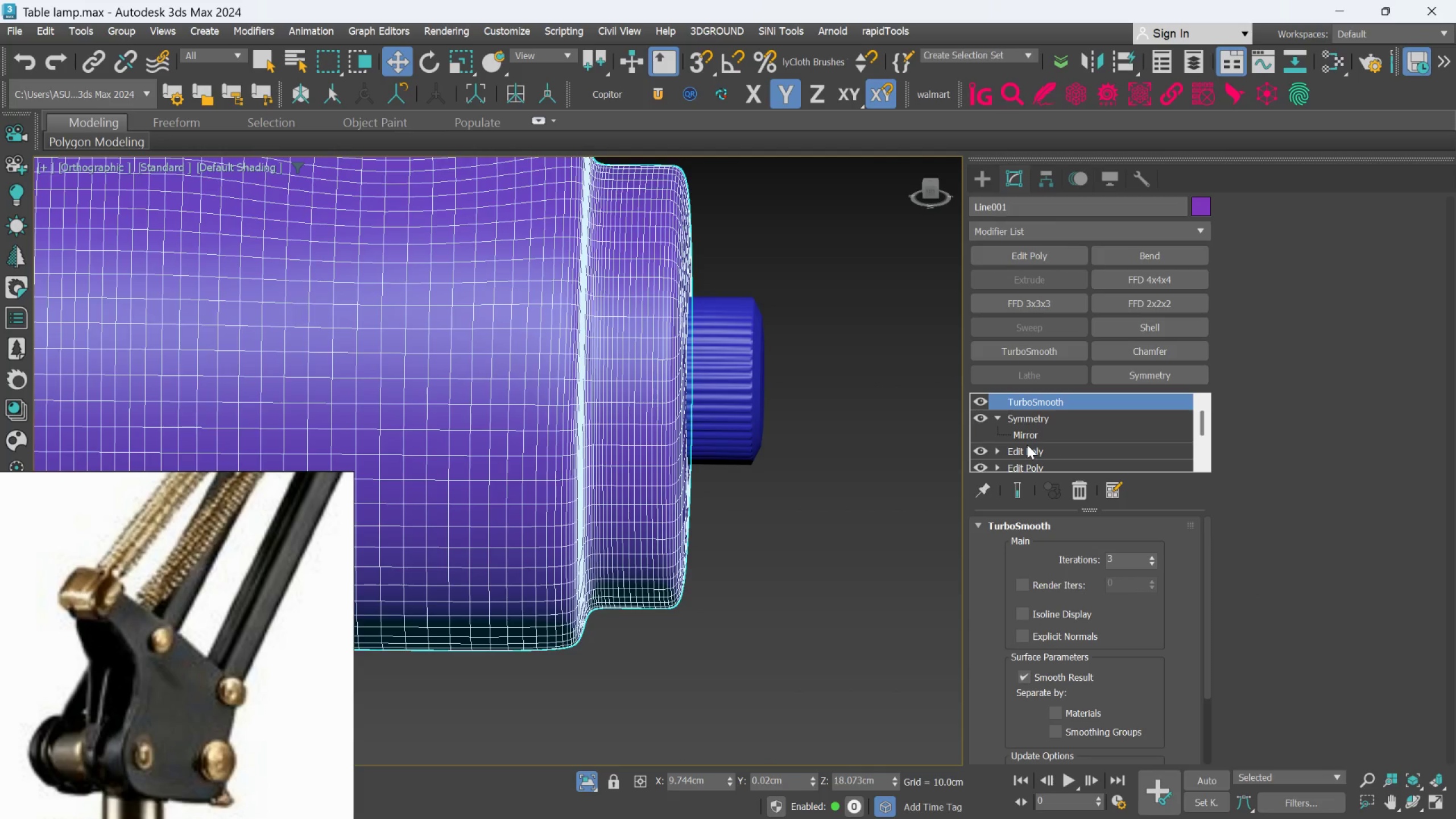 
left_click([1023, 449])
 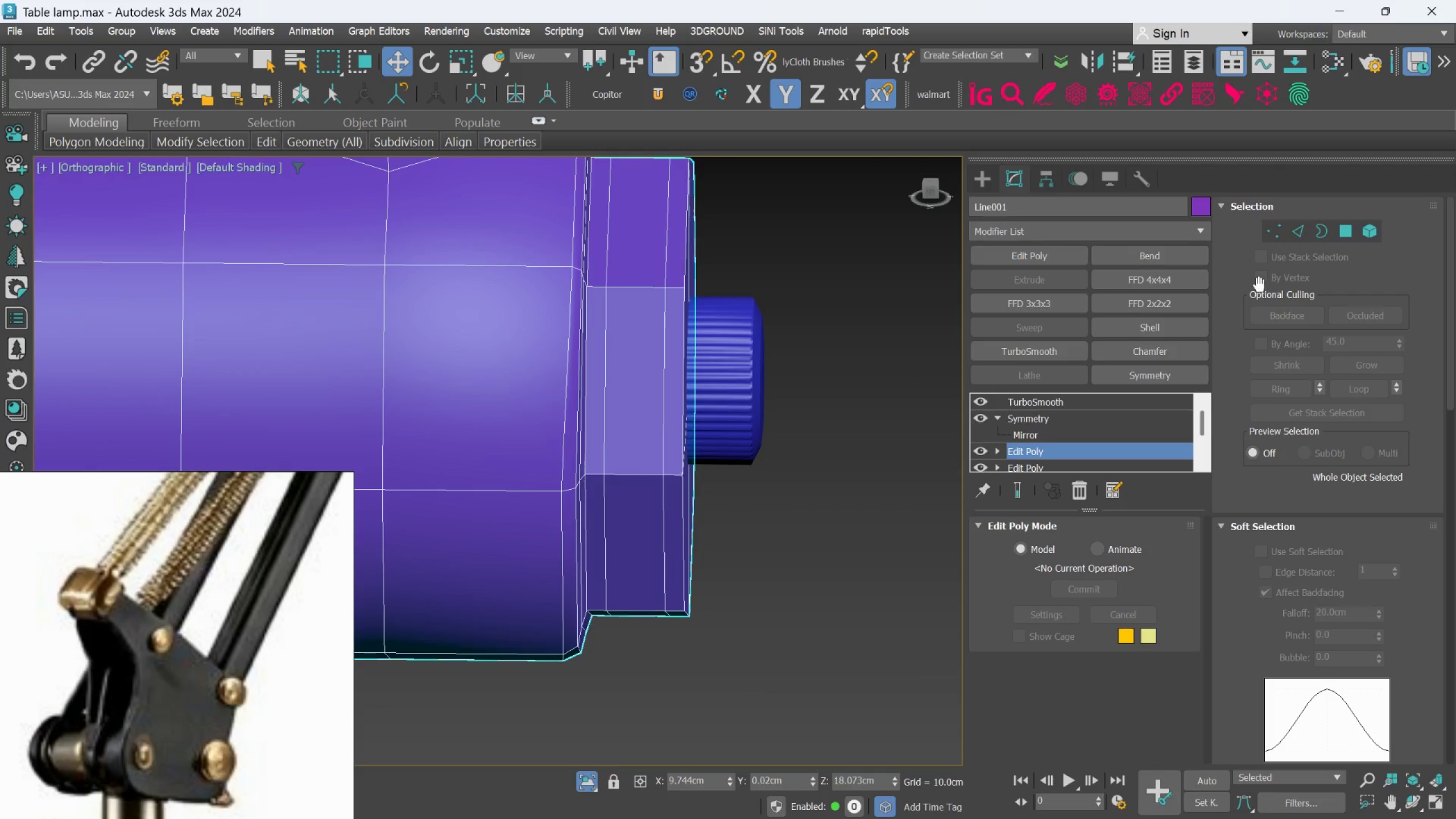 
scroll: coordinate [1390, 627], scroll_direction: down, amount: 26.0
 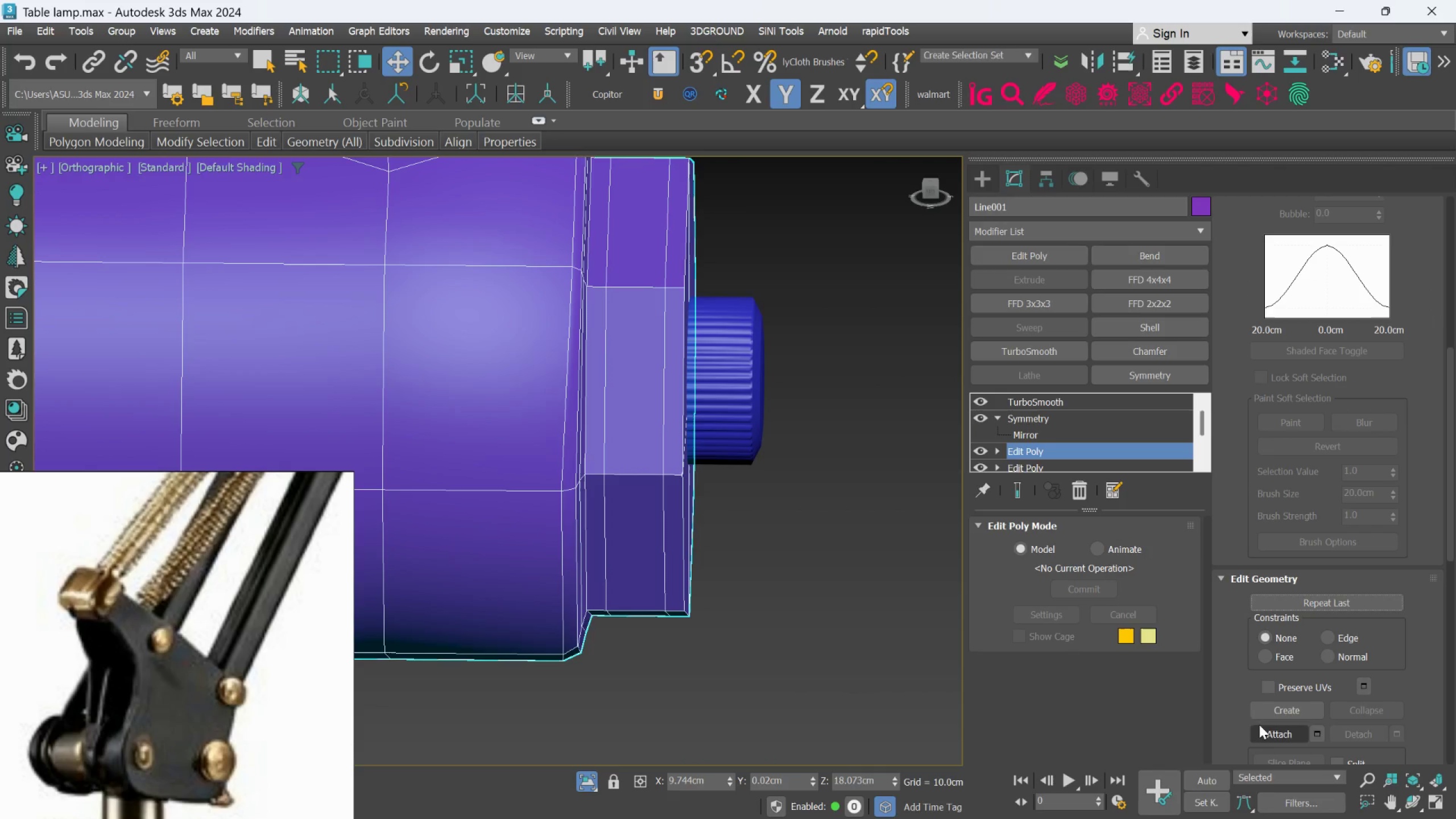 
left_click([1267, 735])
 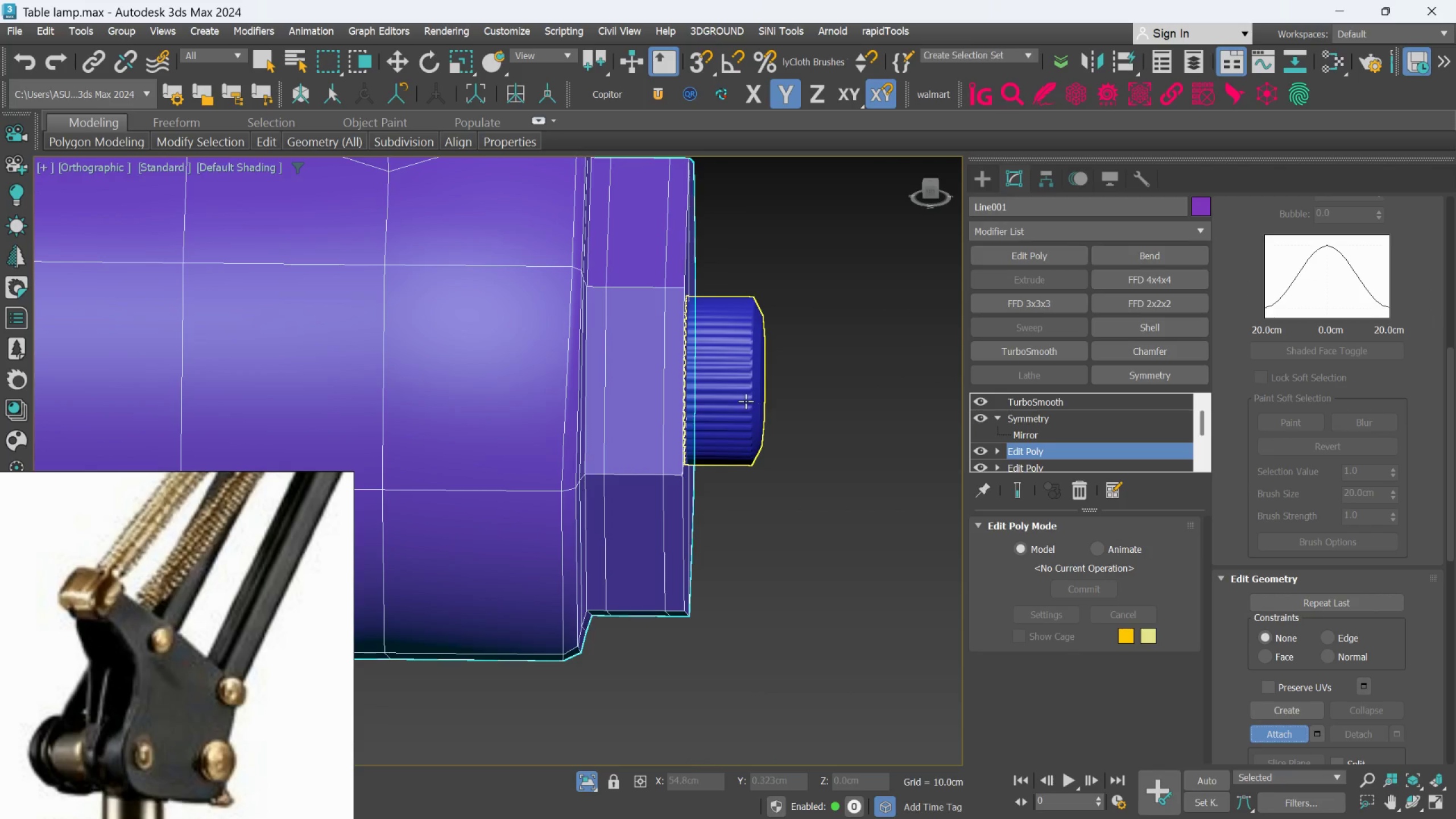 
left_click([746, 401])
 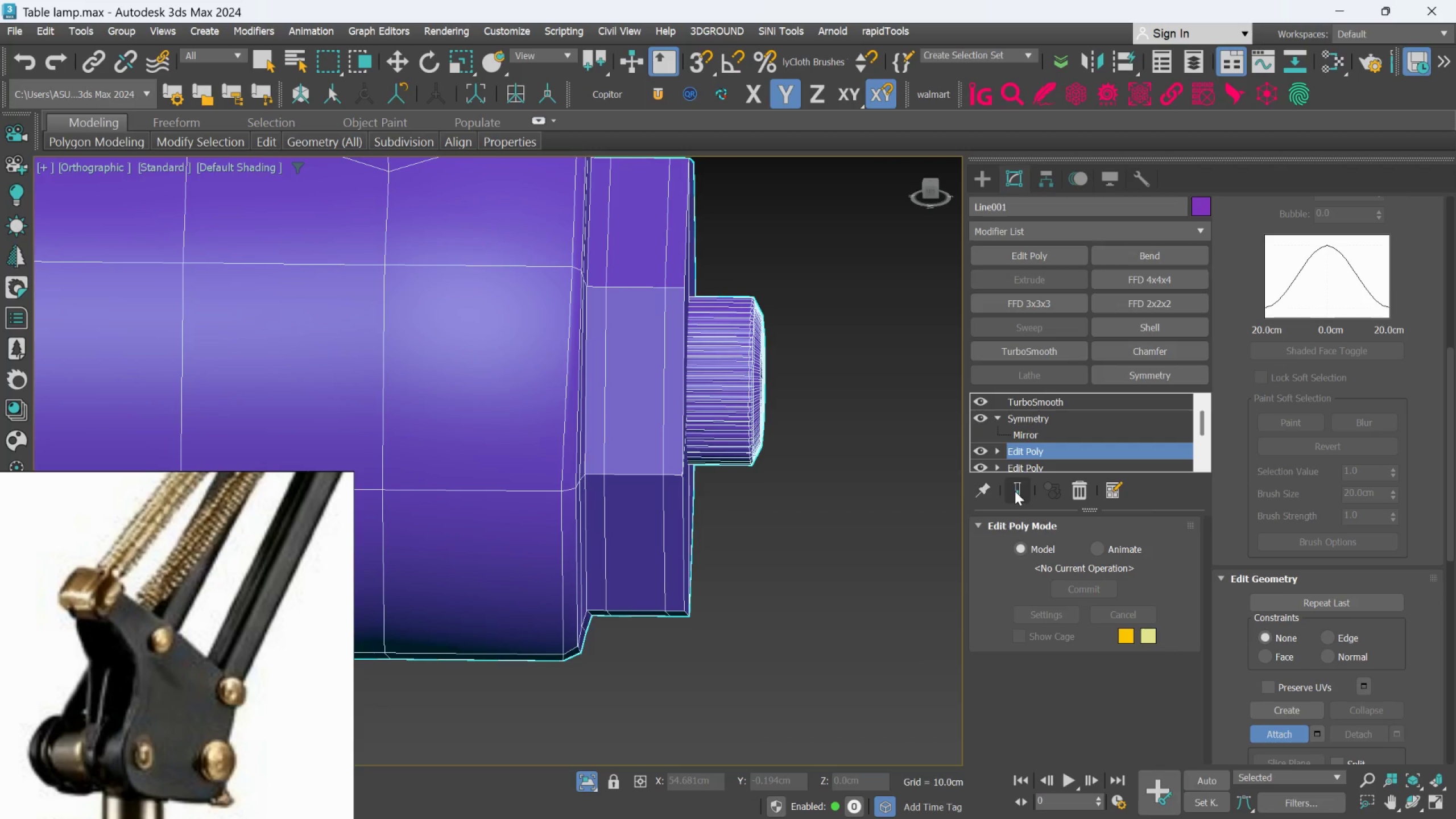 
left_click([1015, 490])
 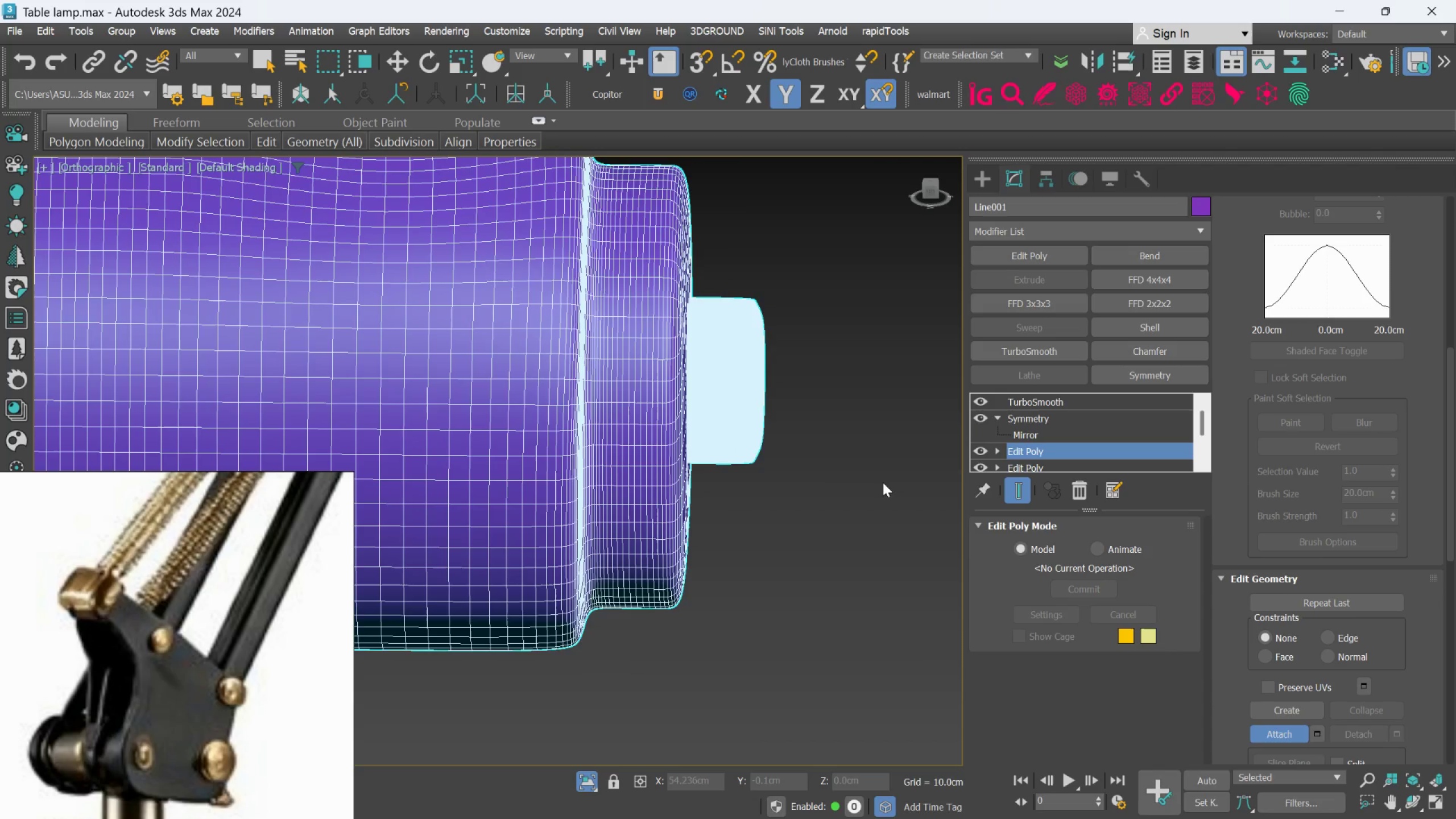 
left_click([845, 457])
 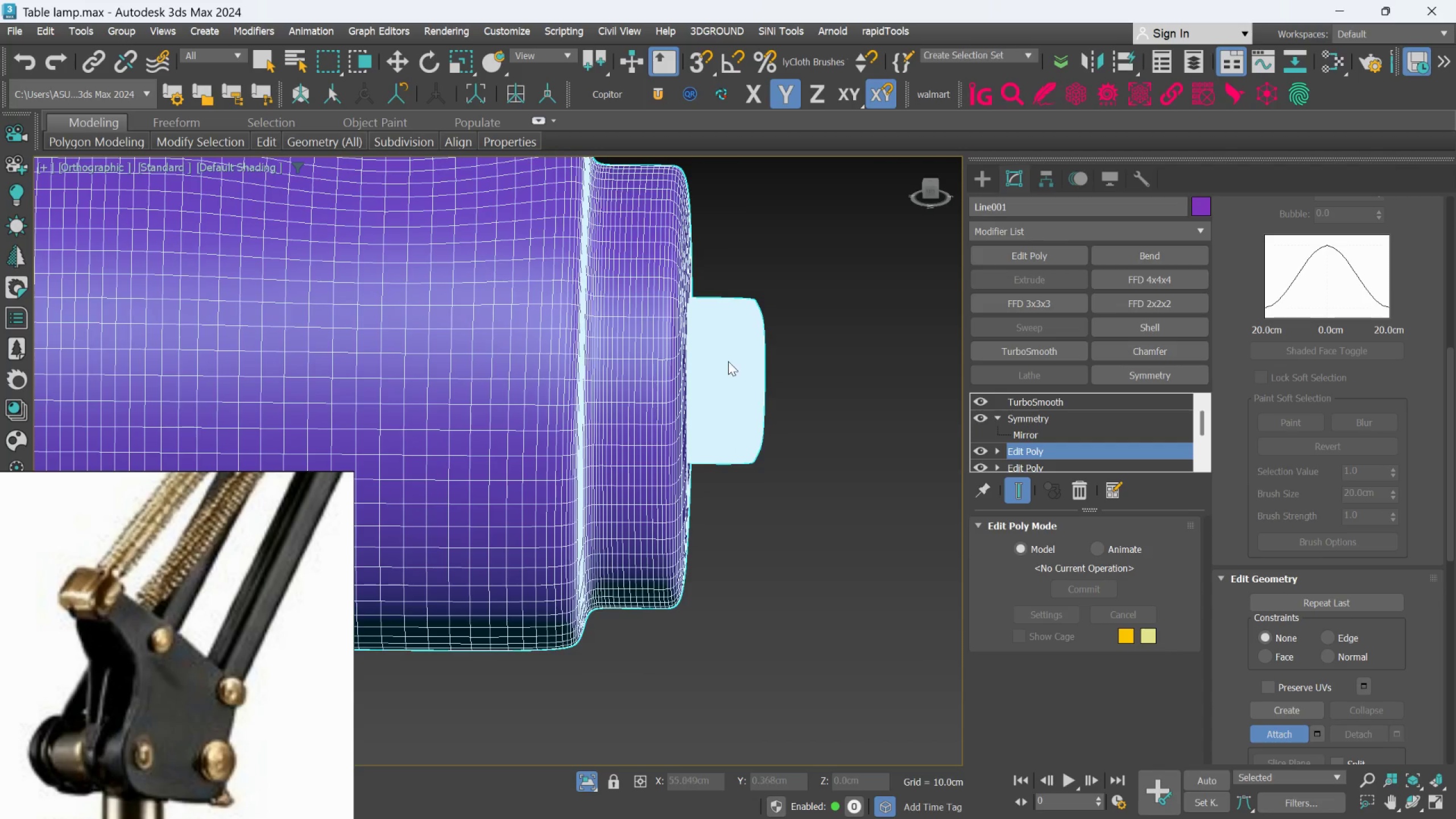 
scroll: coordinate [727, 360], scroll_direction: none, amount: 0.0
 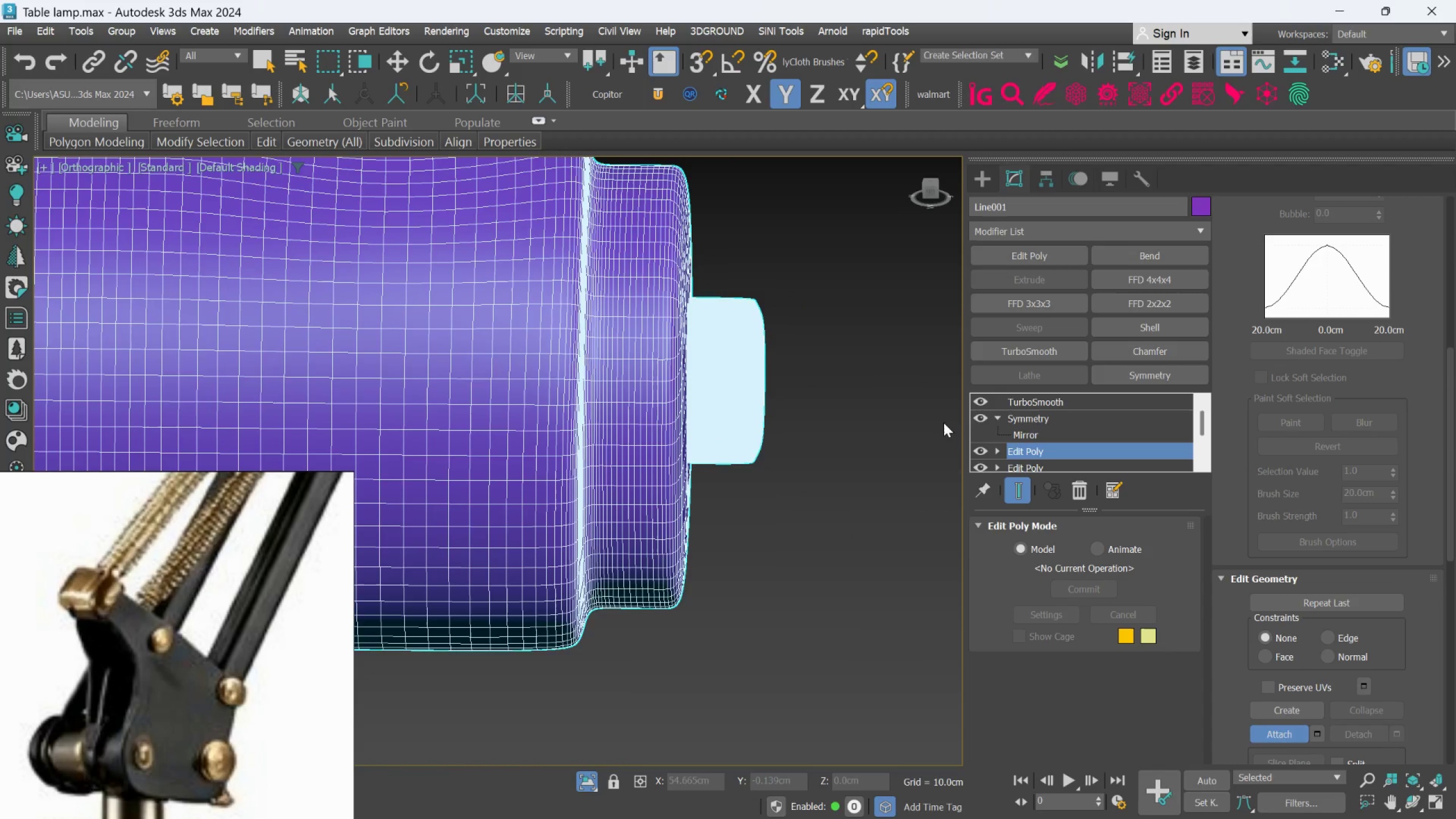 
left_click([1029, 408])
 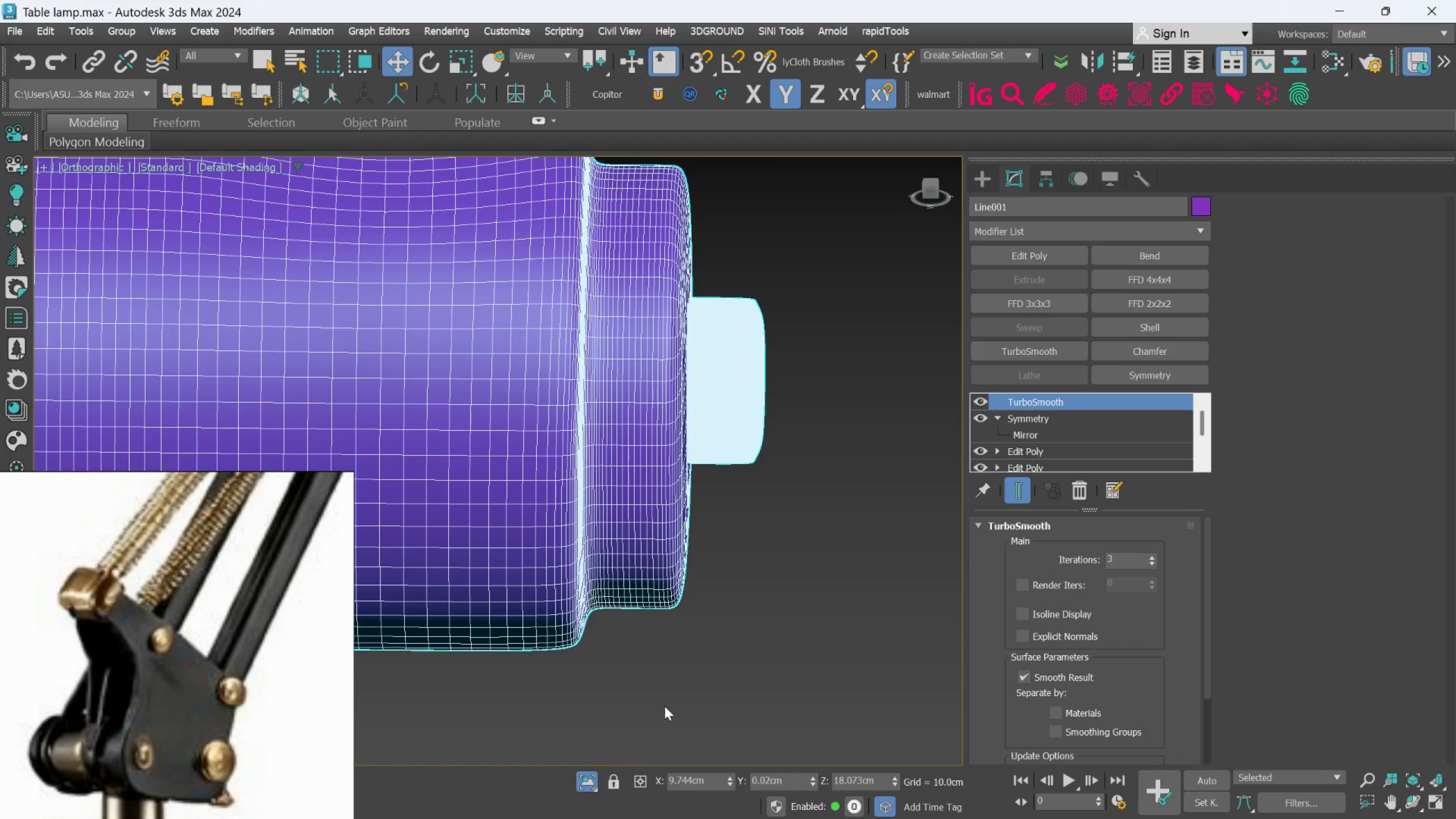 
left_click([586, 787])
 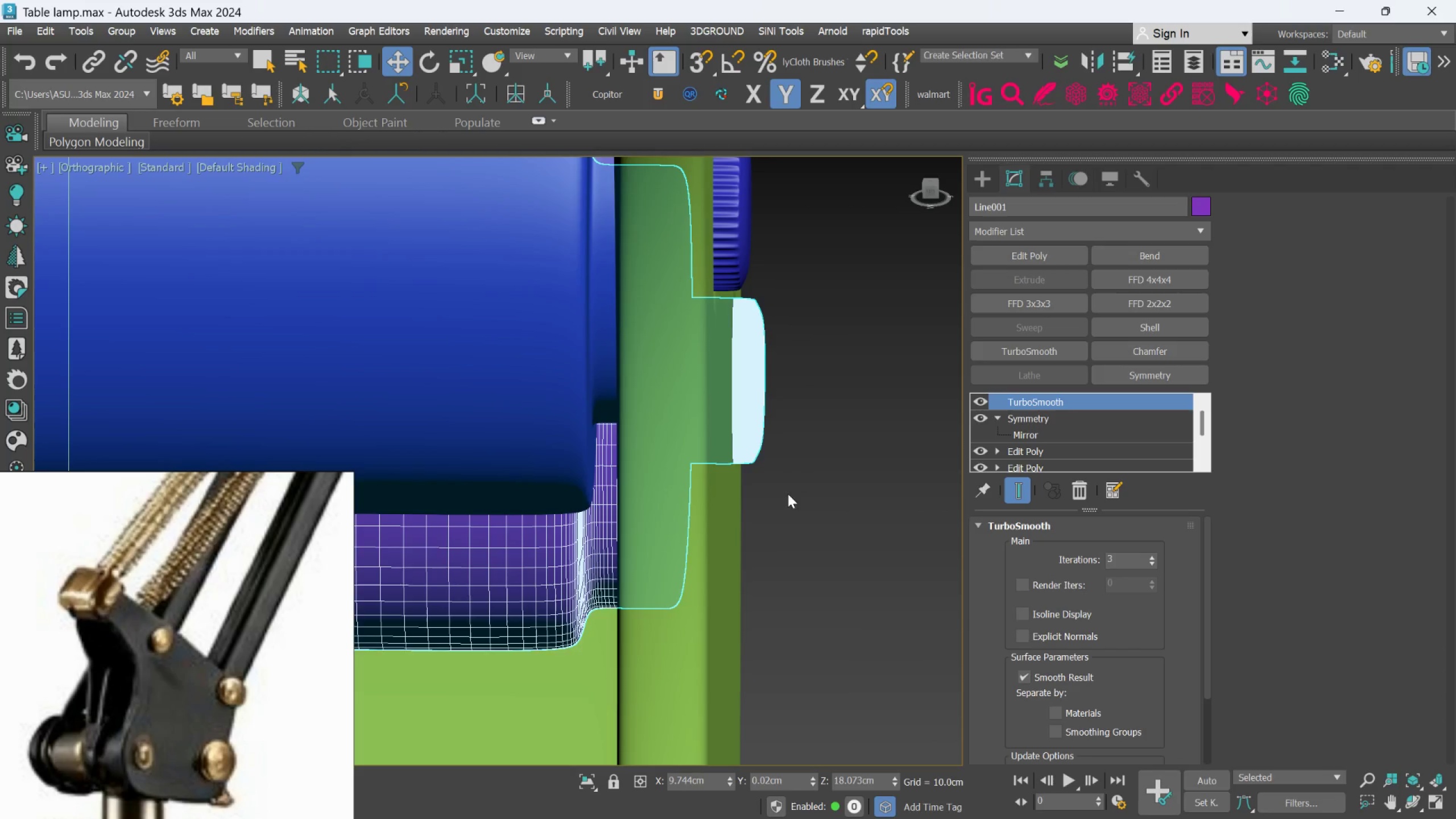 
hold_key(key=AltLeft, duration=0.66)
 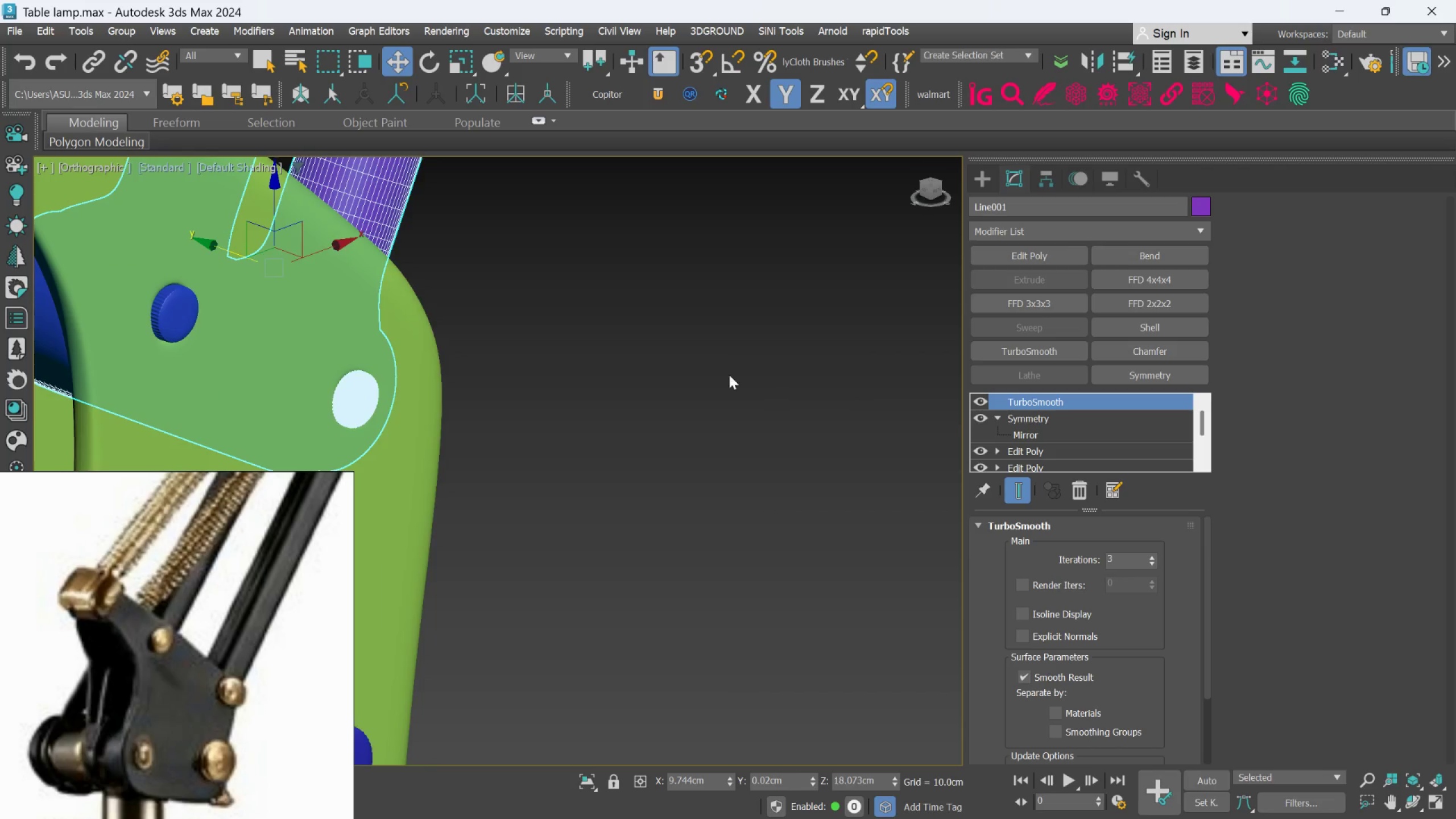 
scroll: coordinate [796, 447], scroll_direction: down, amount: 3.0
 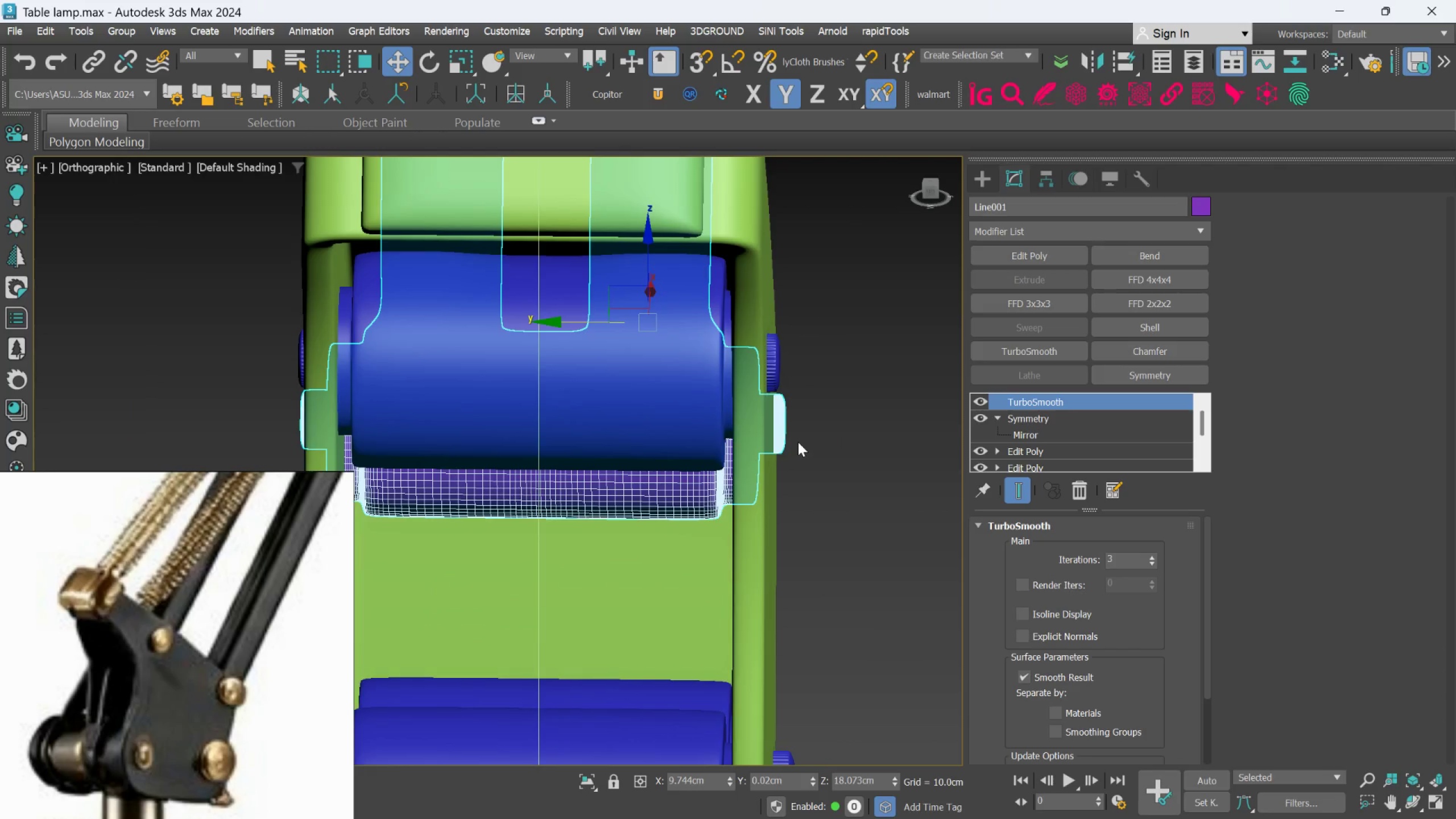 
left_click_drag(start_coordinate=[729, 373], to_coordinate=[731, 370])
 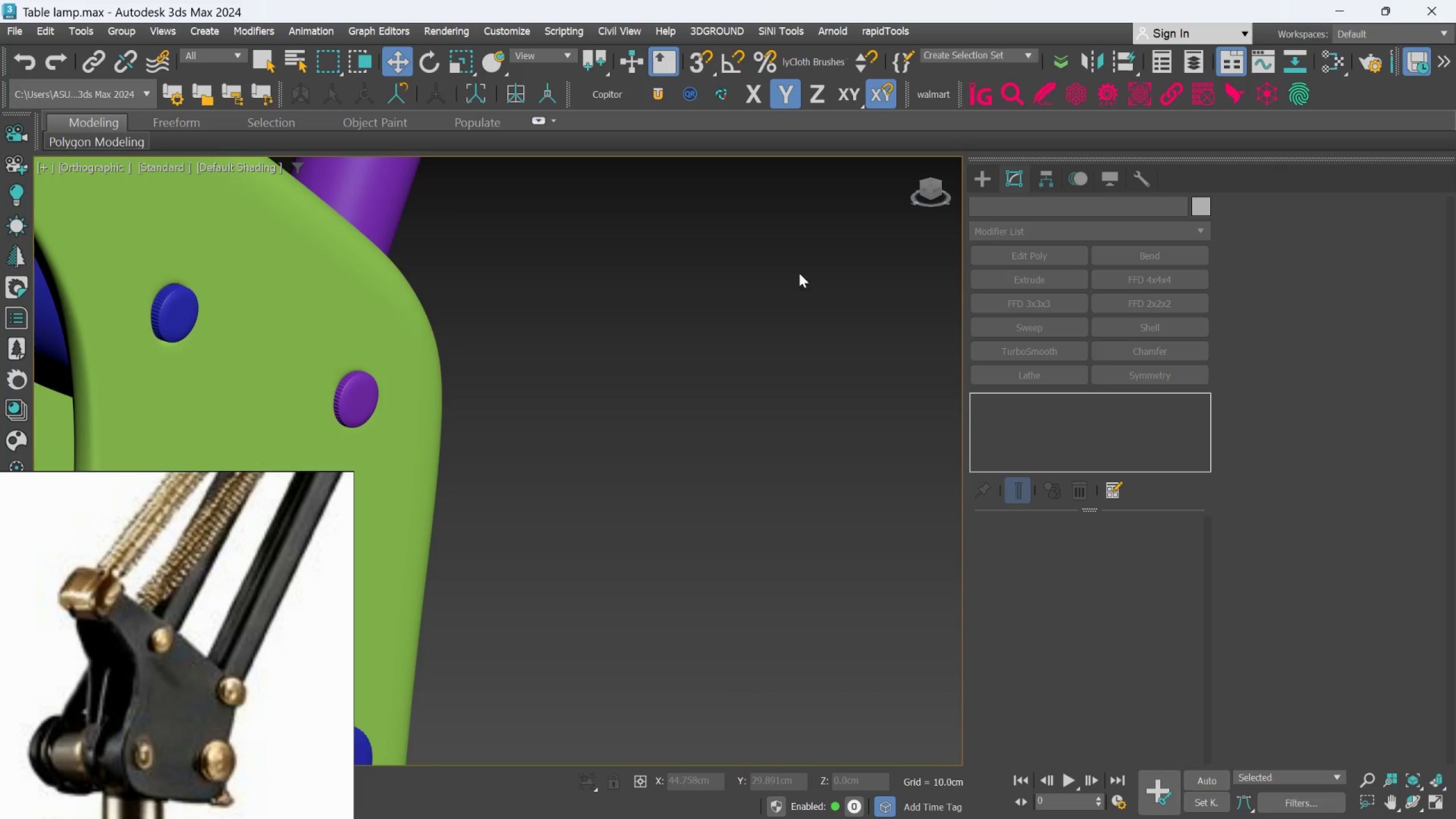 
scroll: coordinate [663, 352], scroll_direction: down, amount: 5.0
 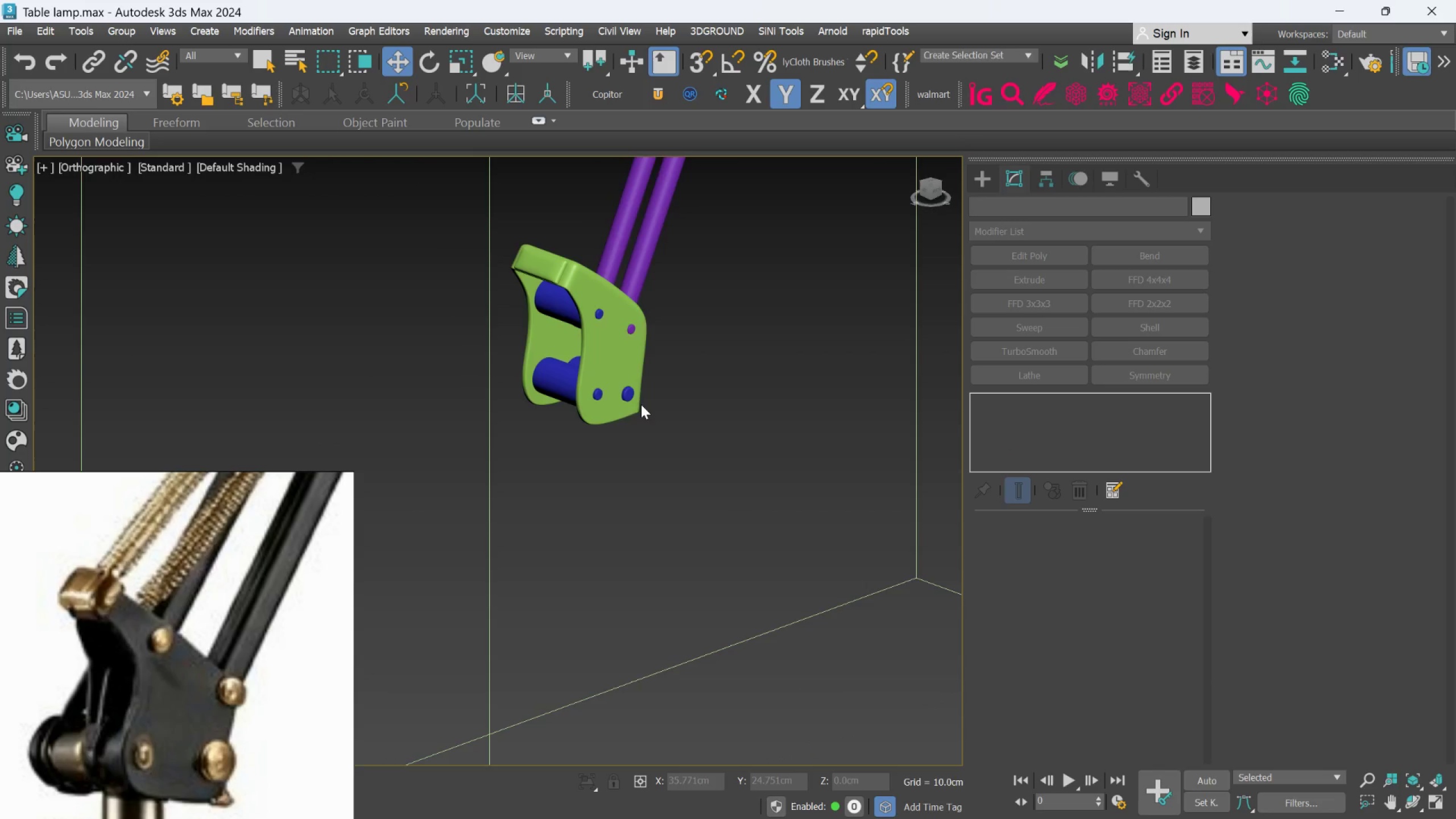 
scroll: coordinate [640, 408], scroll_direction: up, amount: 1.0
 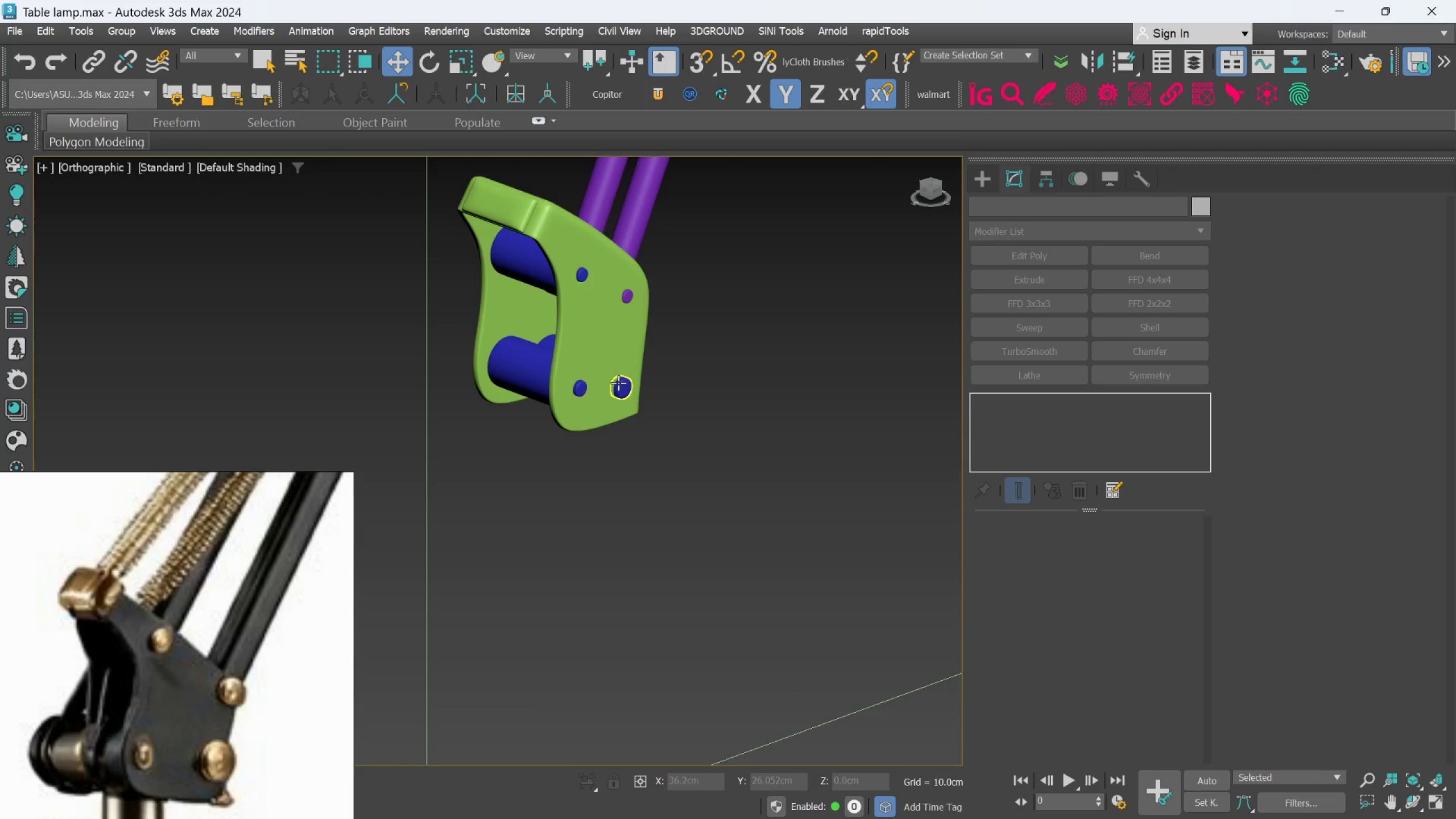 
left_click([618, 382])
 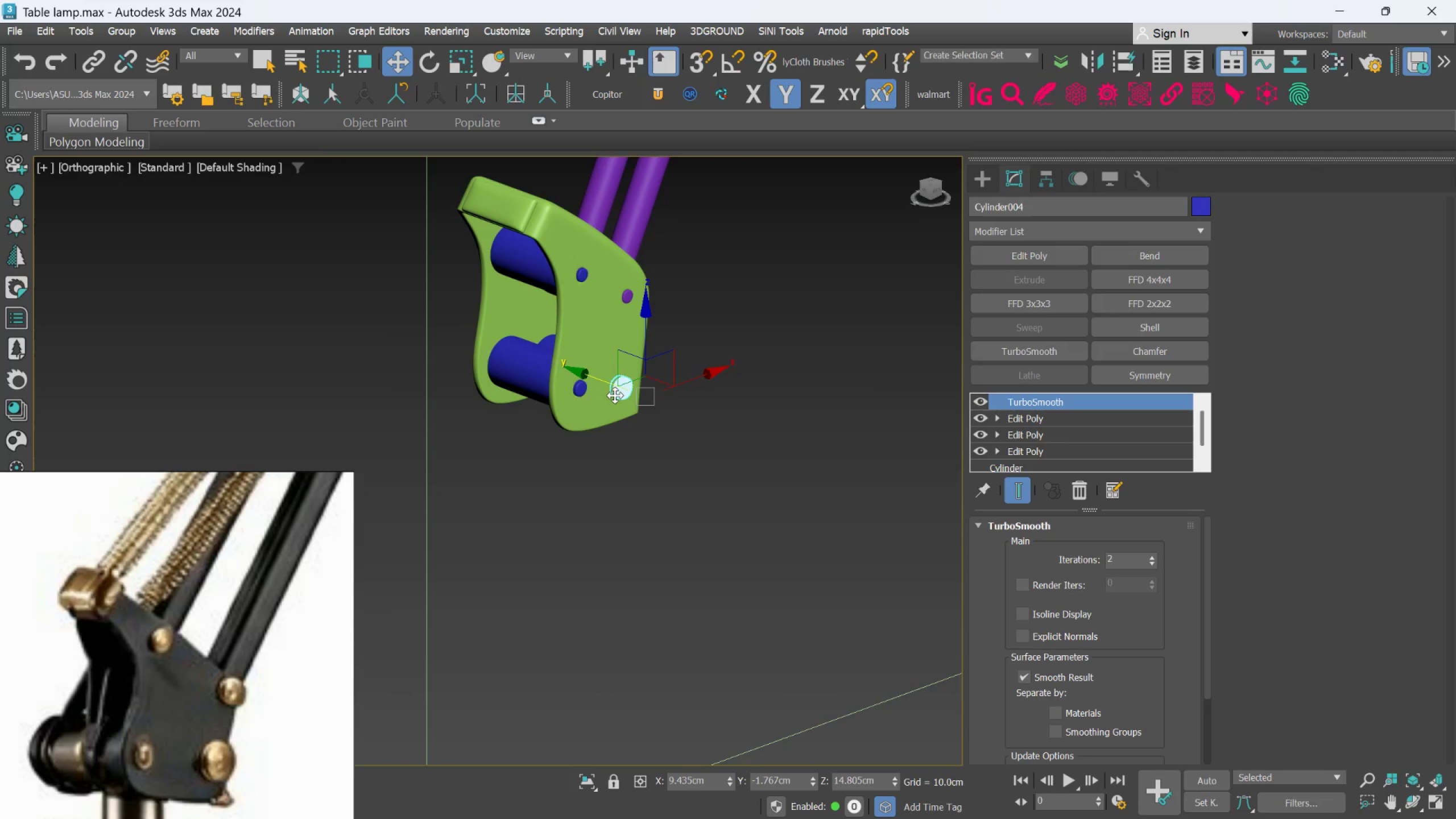 
hold_key(key=AltLeft, duration=1.33)
 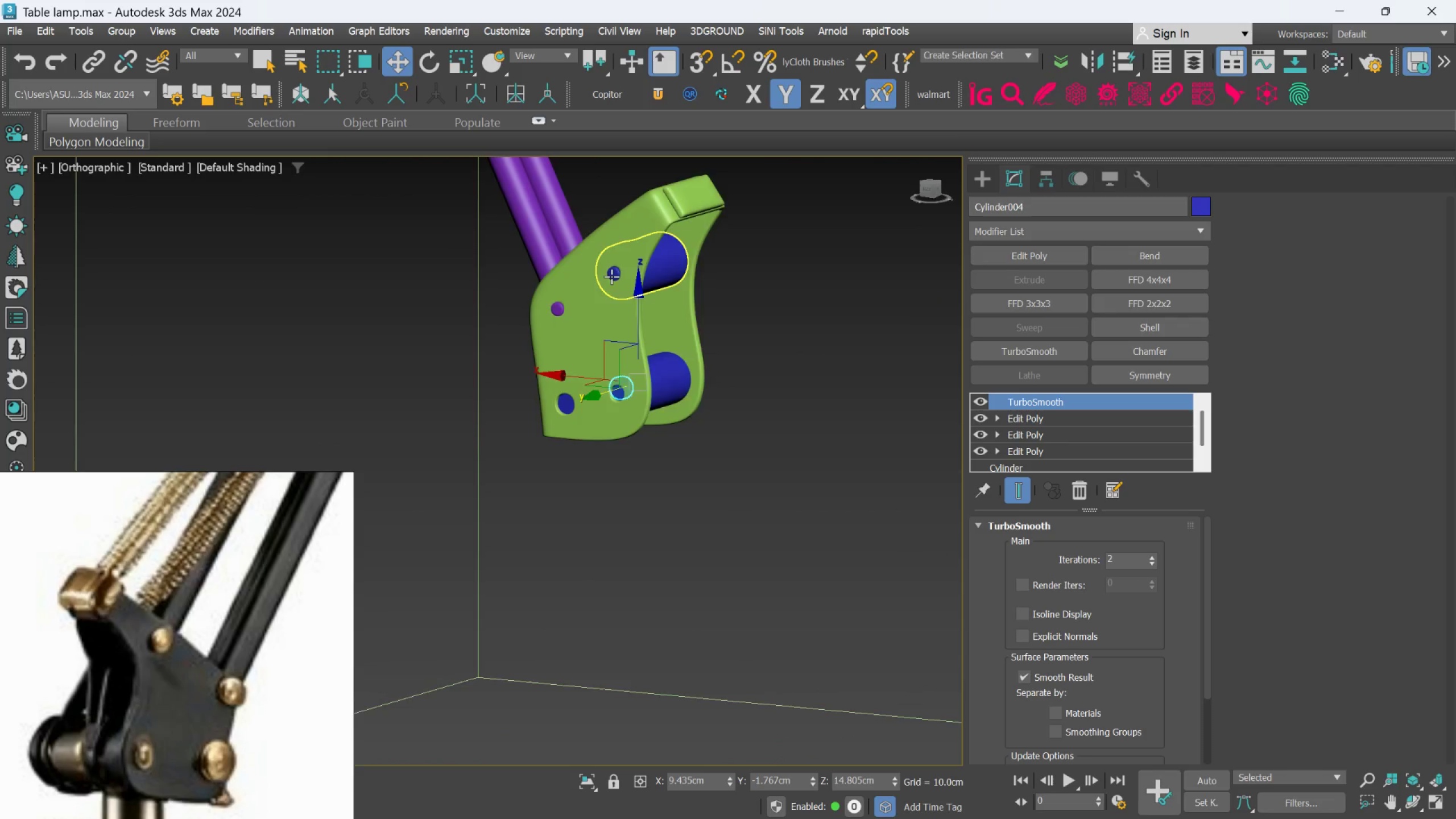 
scroll: coordinate [614, 271], scroll_direction: up, amount: 4.0
 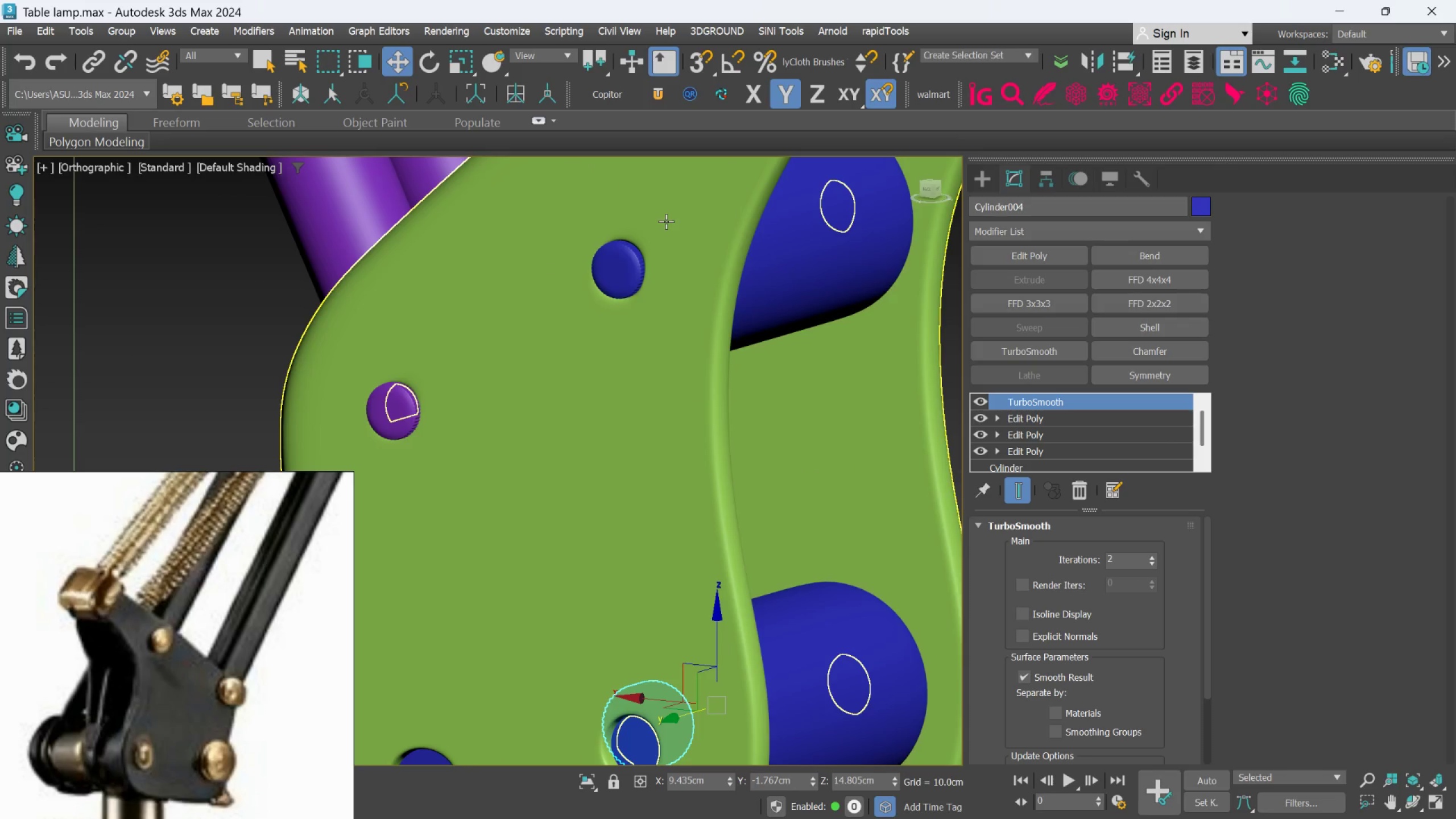 
hold_key(key=AltLeft, duration=0.88)
 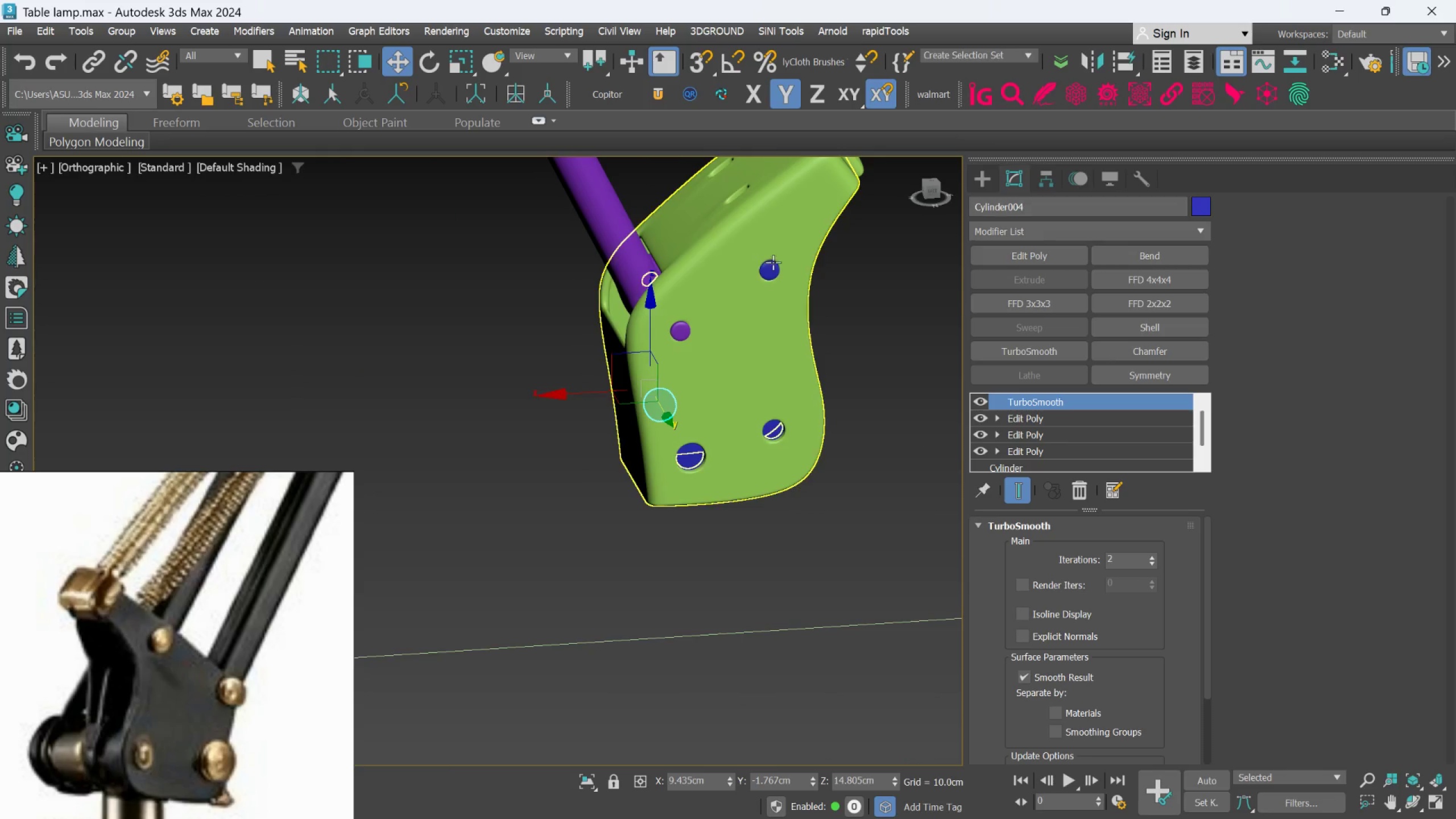 
scroll: coordinate [664, 232], scroll_direction: down, amount: 3.0
 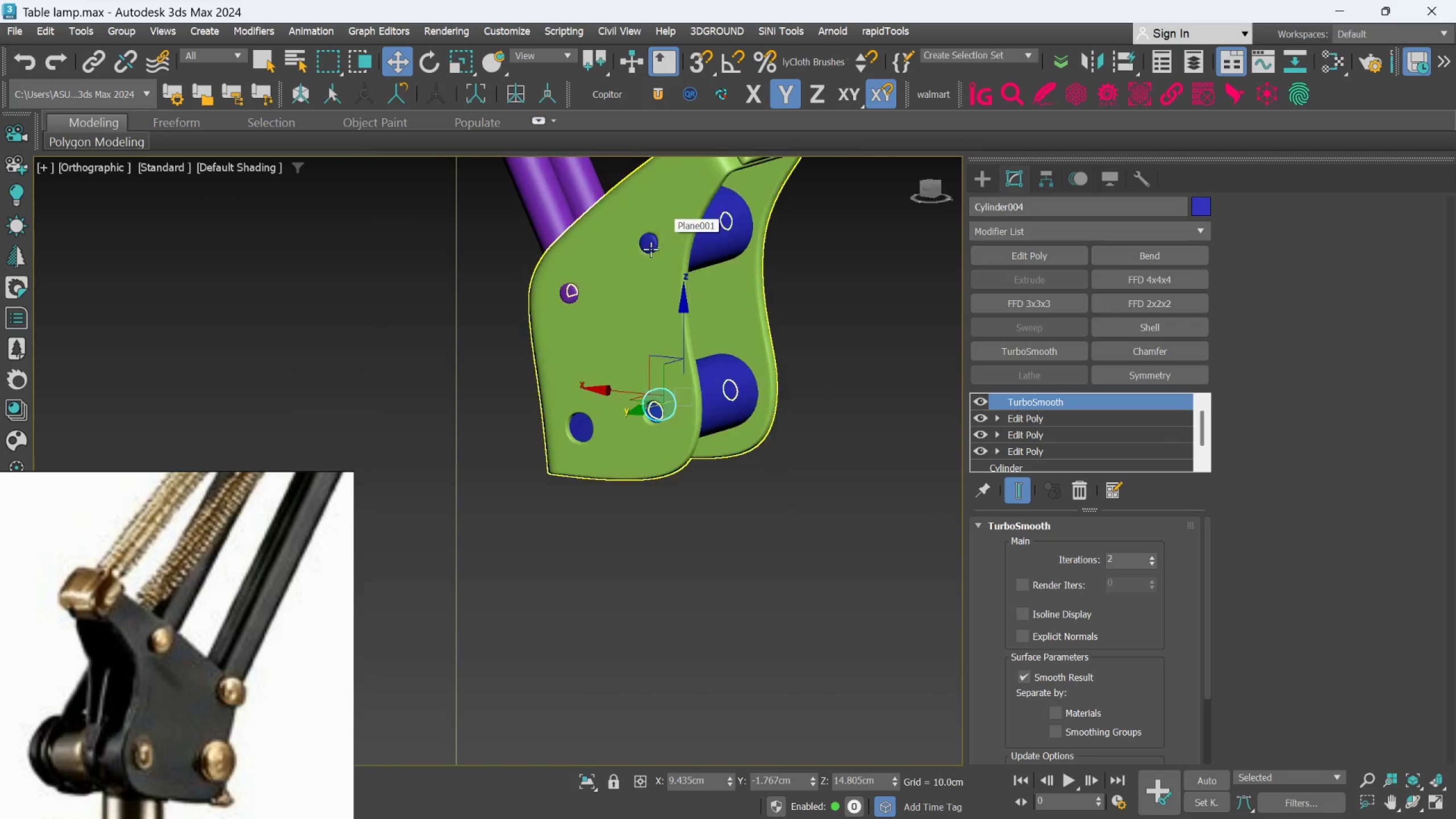 
scroll: coordinate [775, 260], scroll_direction: up, amount: 4.0
 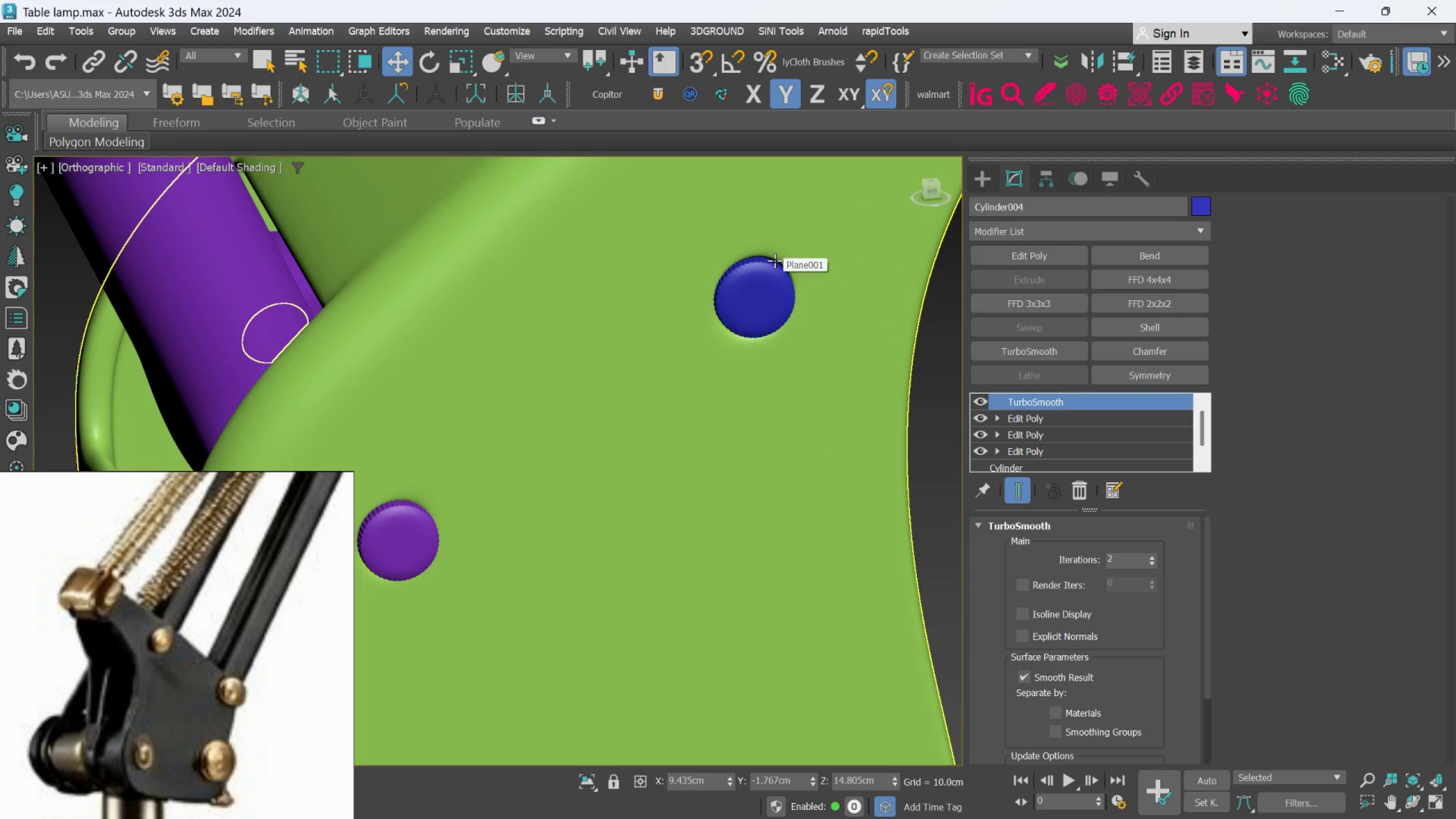 
hold_key(key=AltLeft, duration=1.44)
 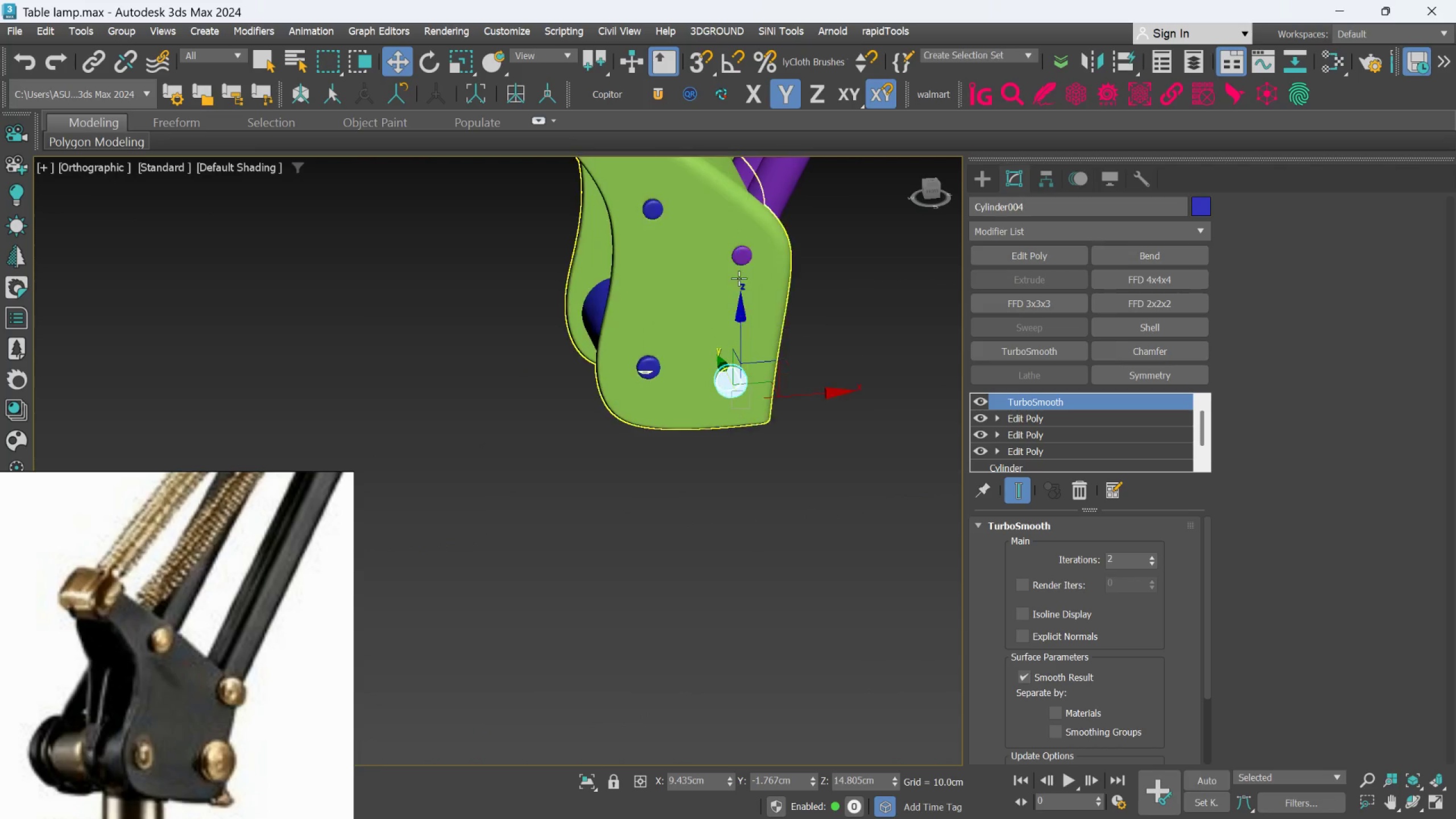 
scroll: coordinate [772, 272], scroll_direction: down, amount: 7.0
 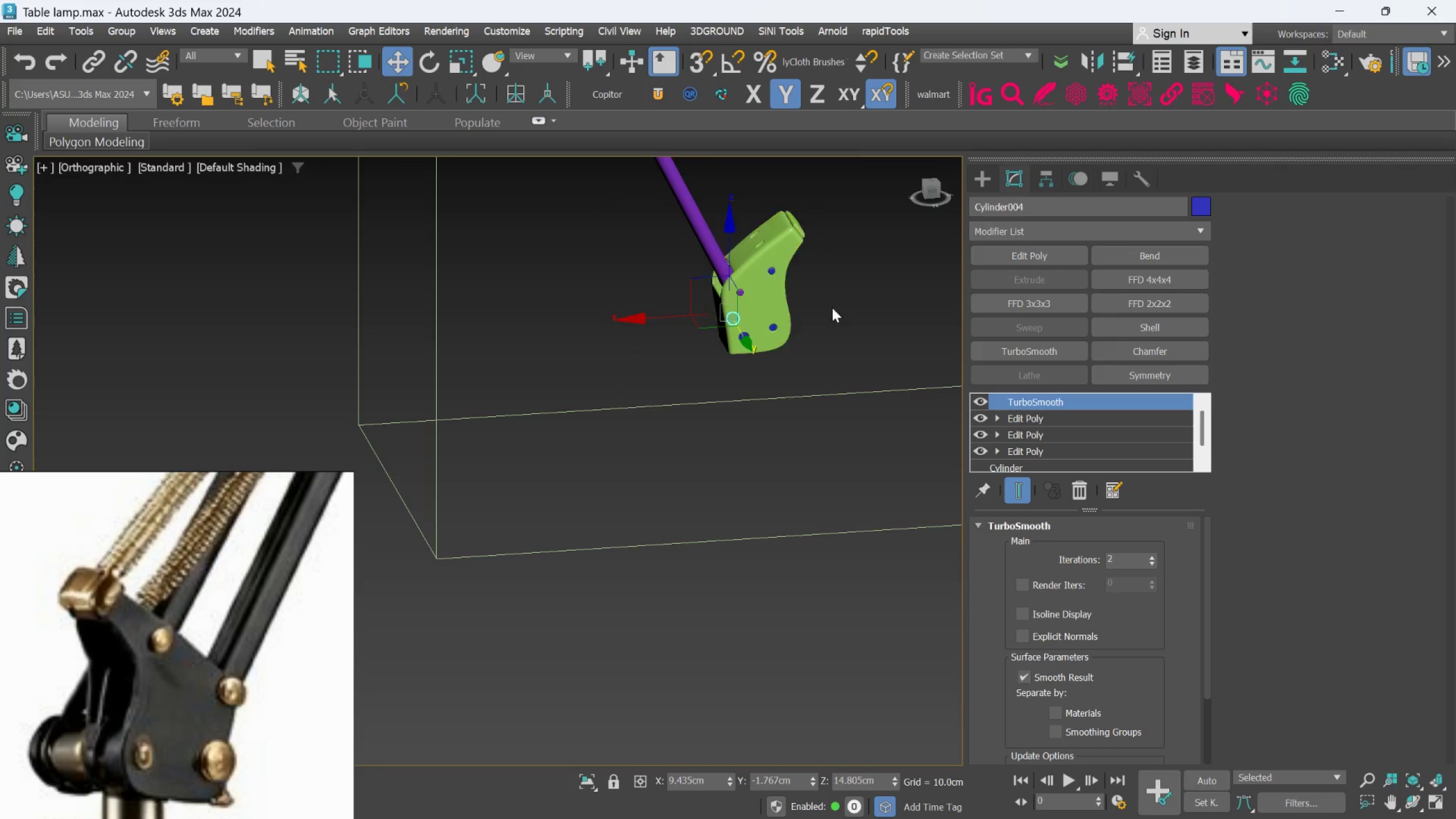 
hold_key(key=AltLeft, duration=1.19)
scroll: coordinate [712, 359], scroll_direction: up, amount: 5.0
 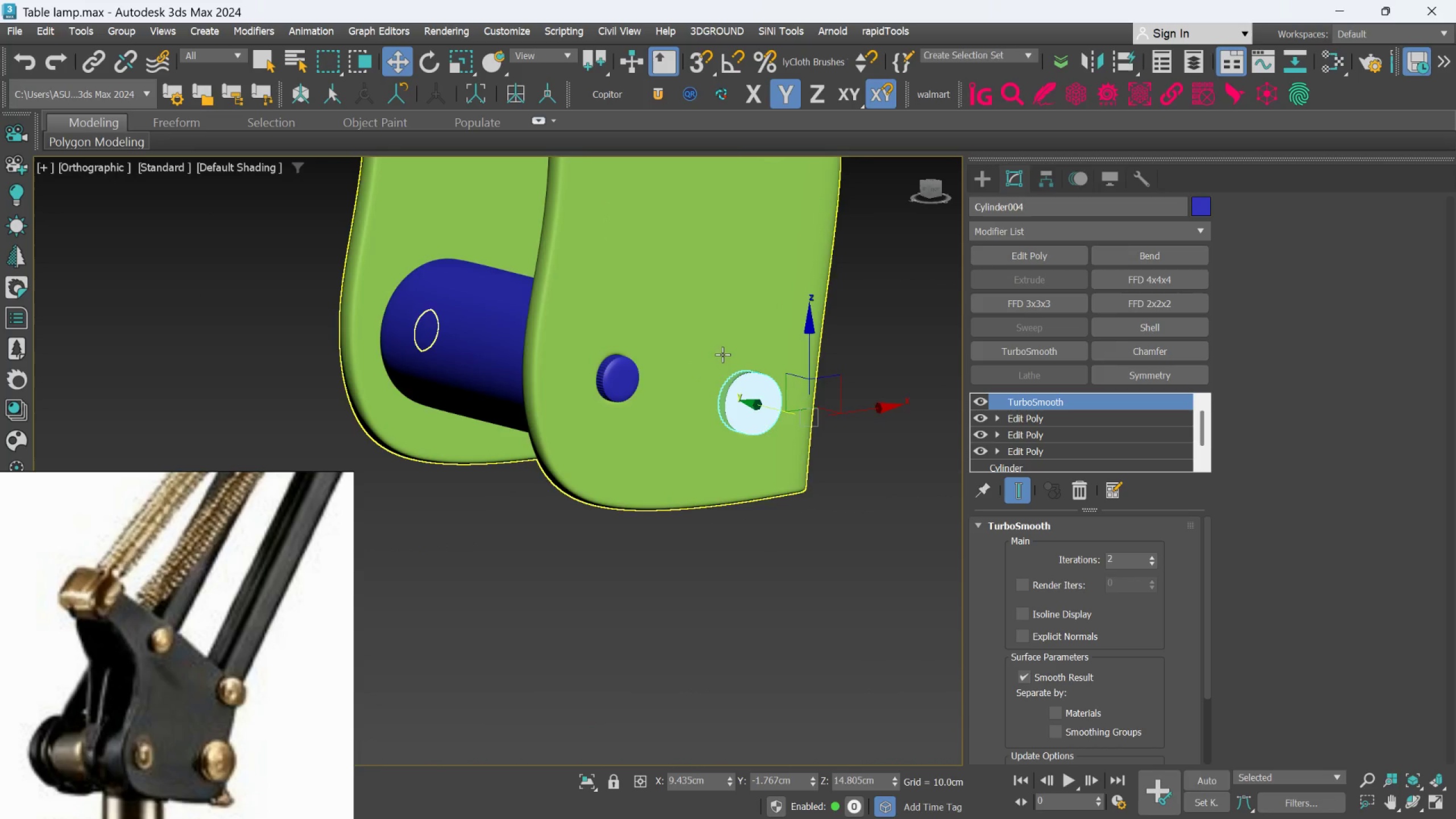 
hold_key(key=AltLeft, duration=0.39)
 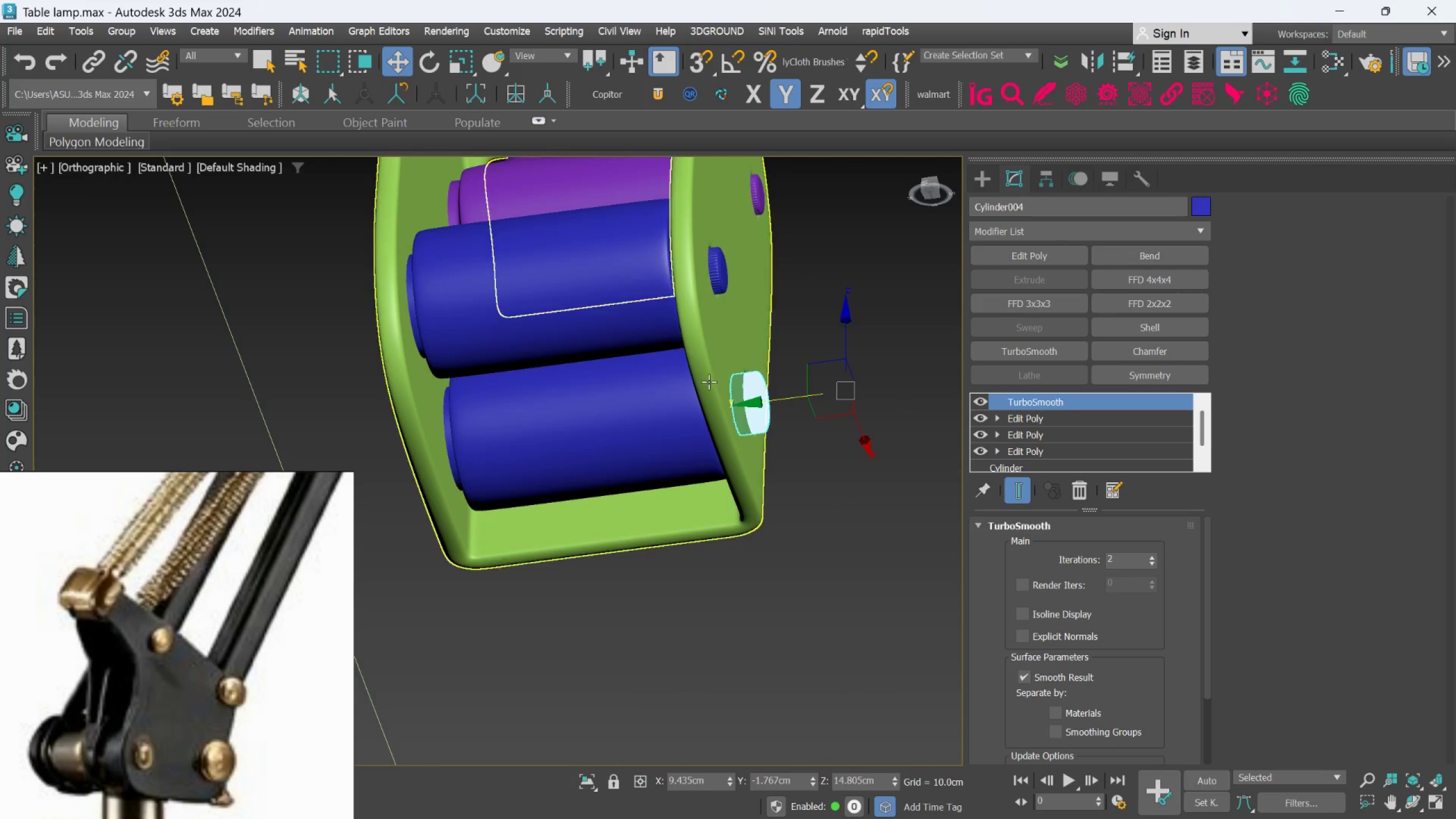 
hold_key(key=ControlLeft, duration=0.67)
left_click([692, 409])
 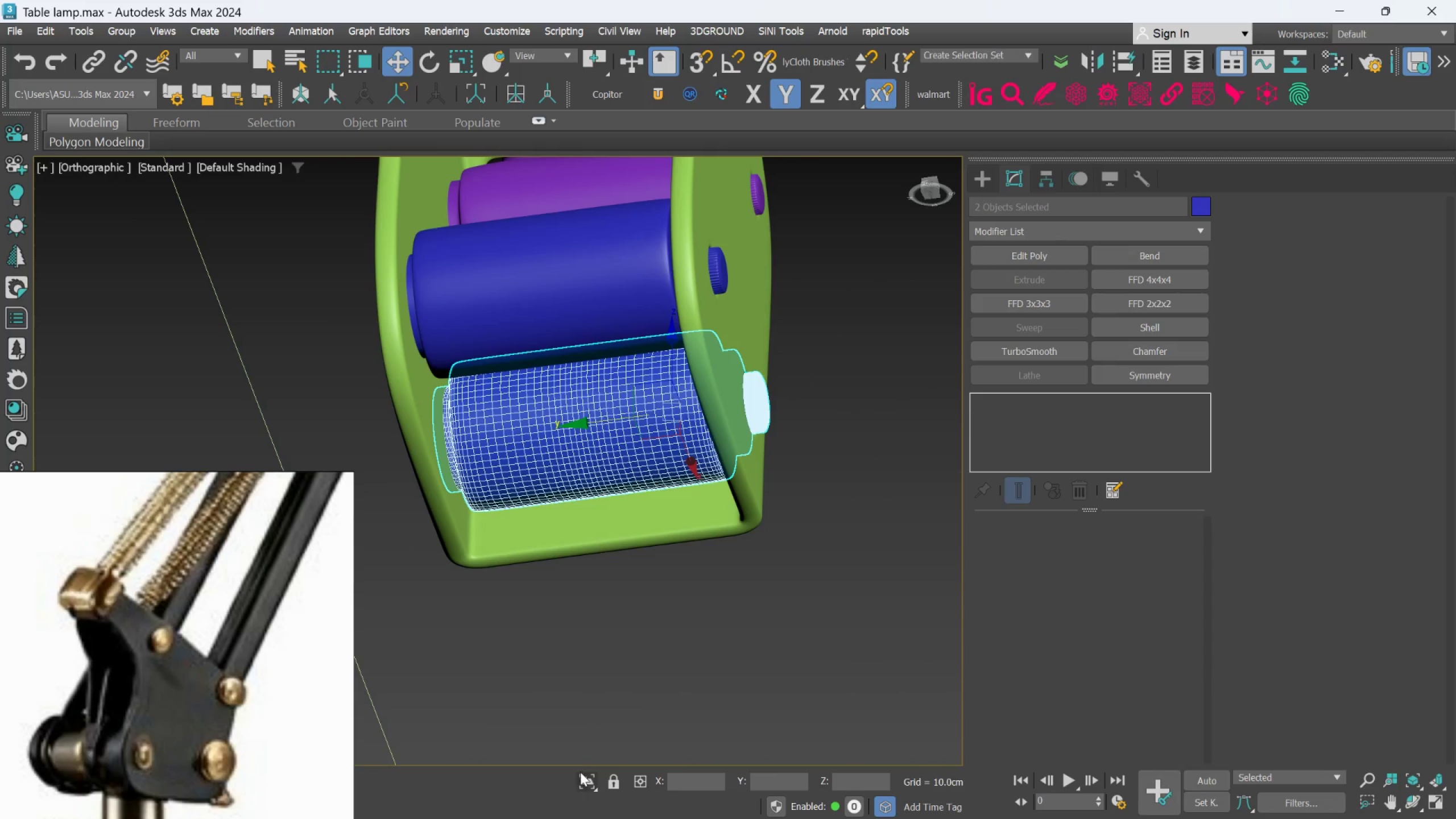 
left_click([580, 779])
 